 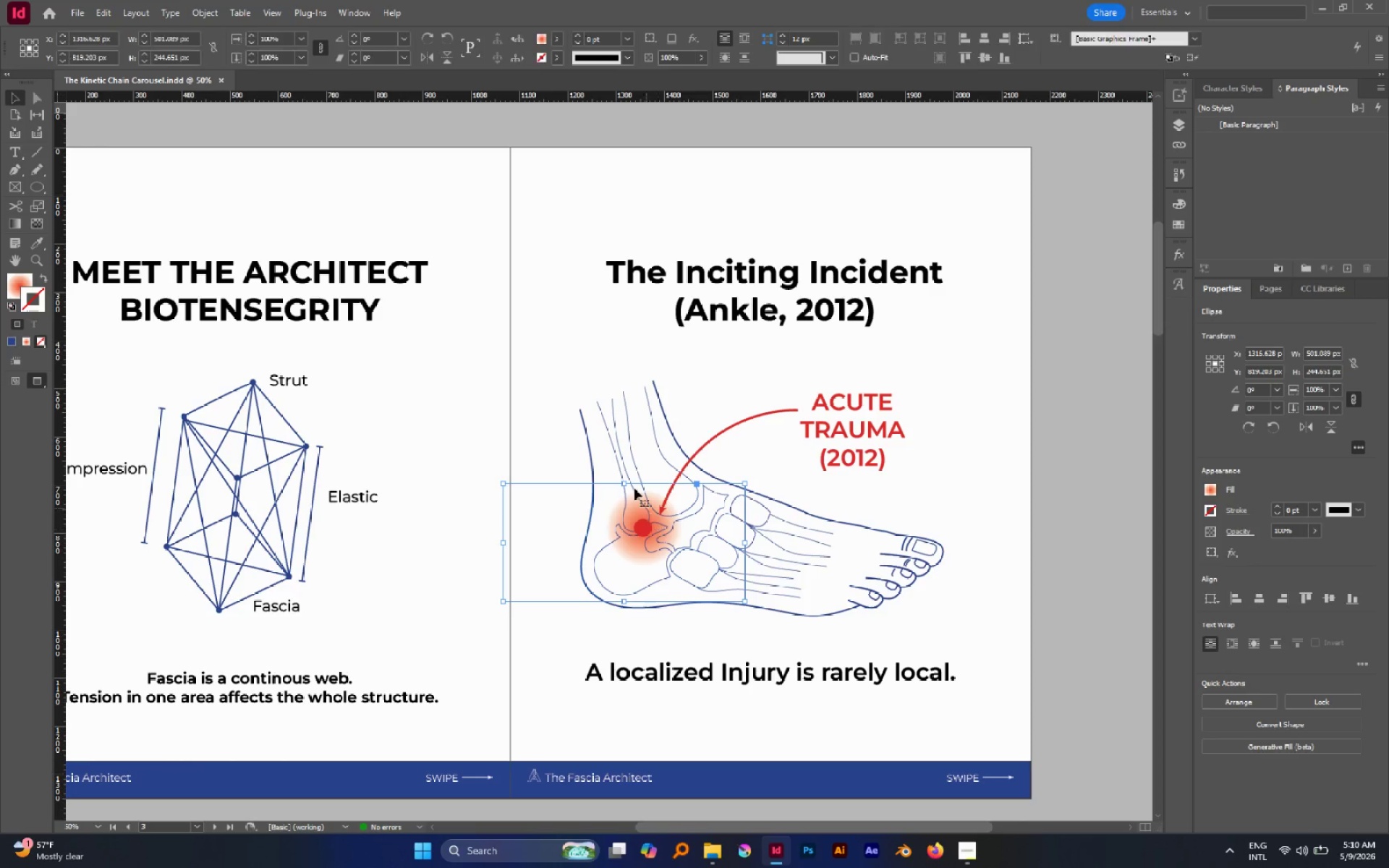 
hold_key(key=AltLeft, duration=1.86)
hold_key(key=ShiftLeft, duration=1.72)
left_click_drag(start_coordinate=[744, 485], to_coordinate=[749, 475])
 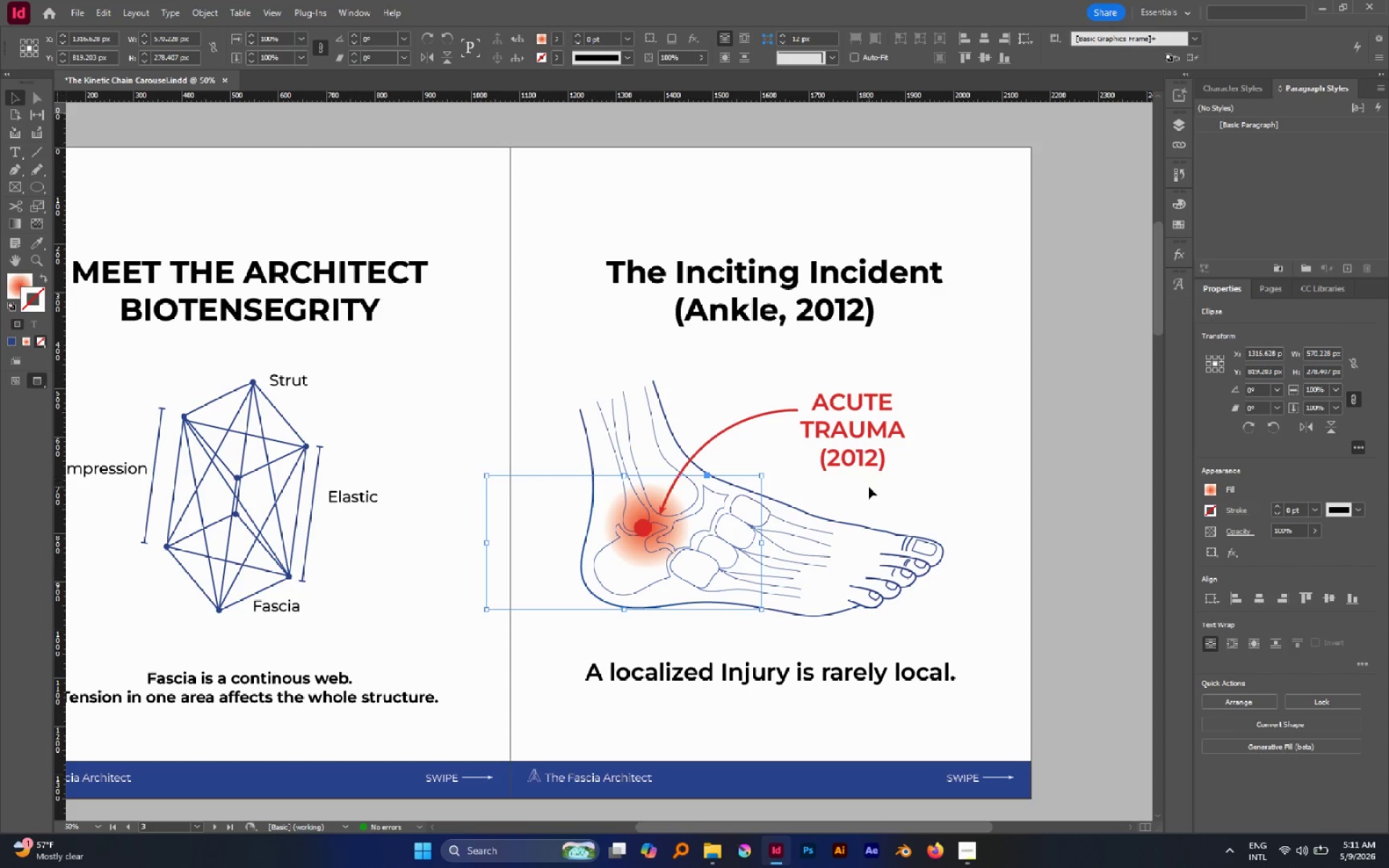 
left_click([870, 488])
 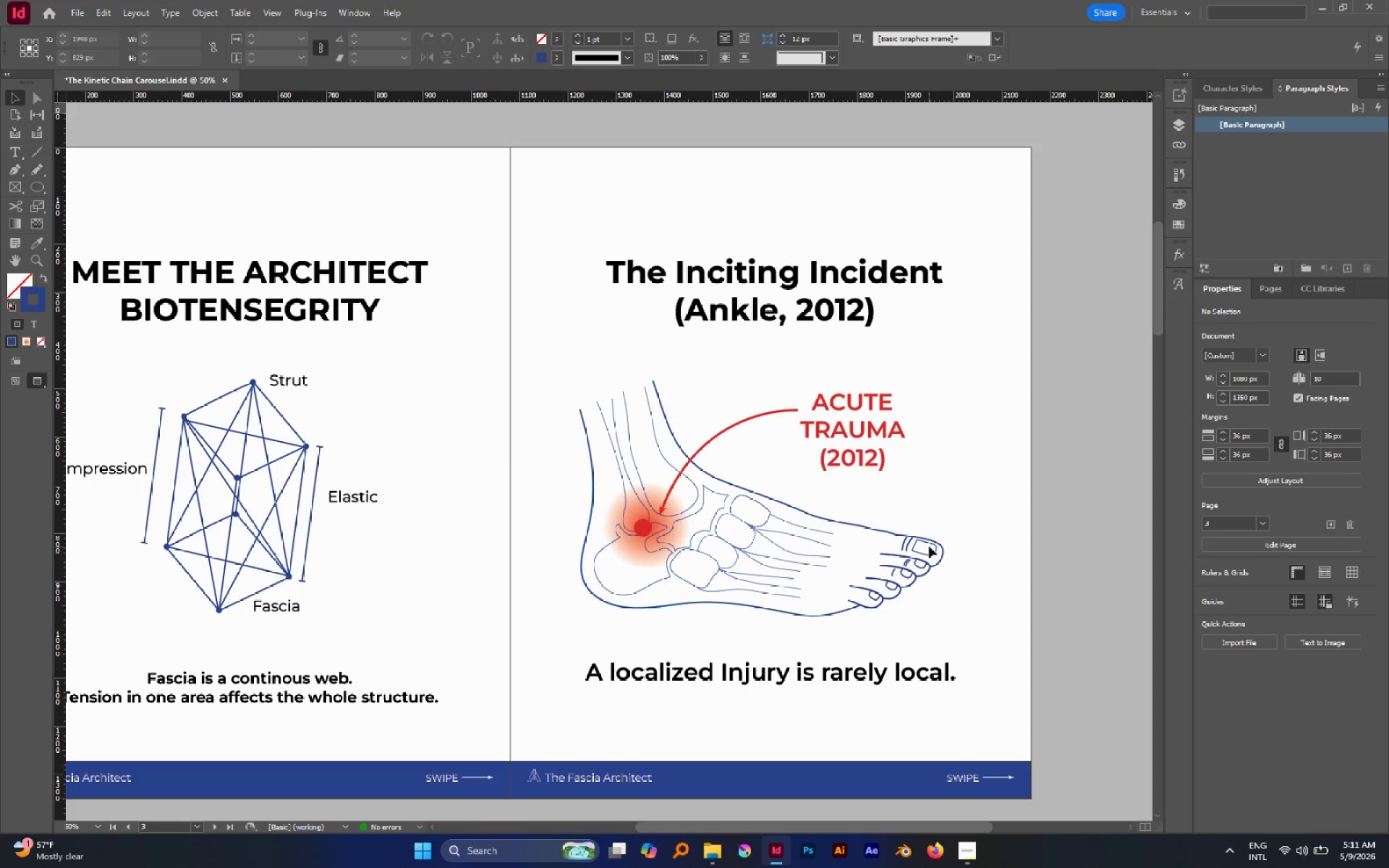 
double_click([927, 542])
 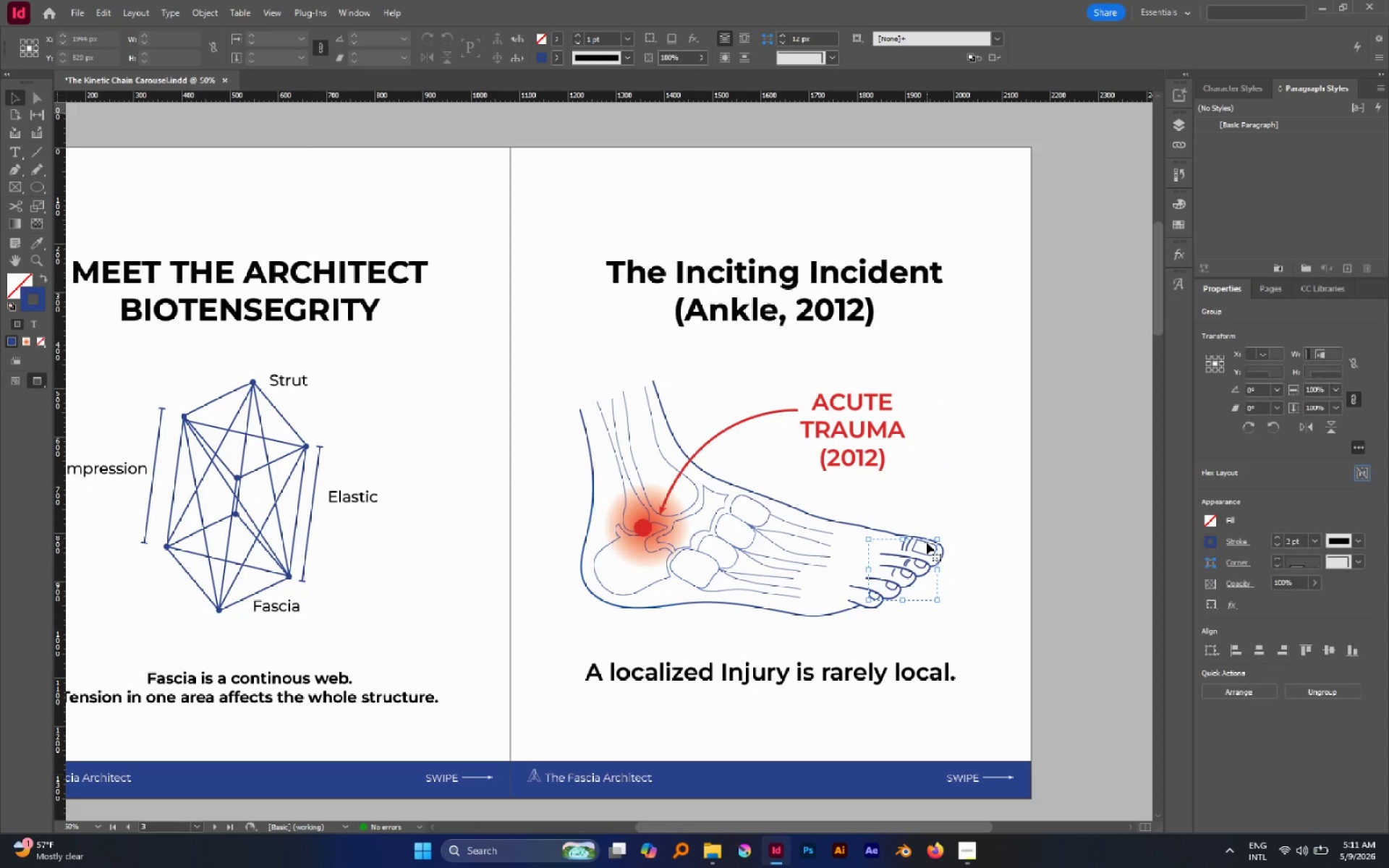 
triple_click([927, 542])
 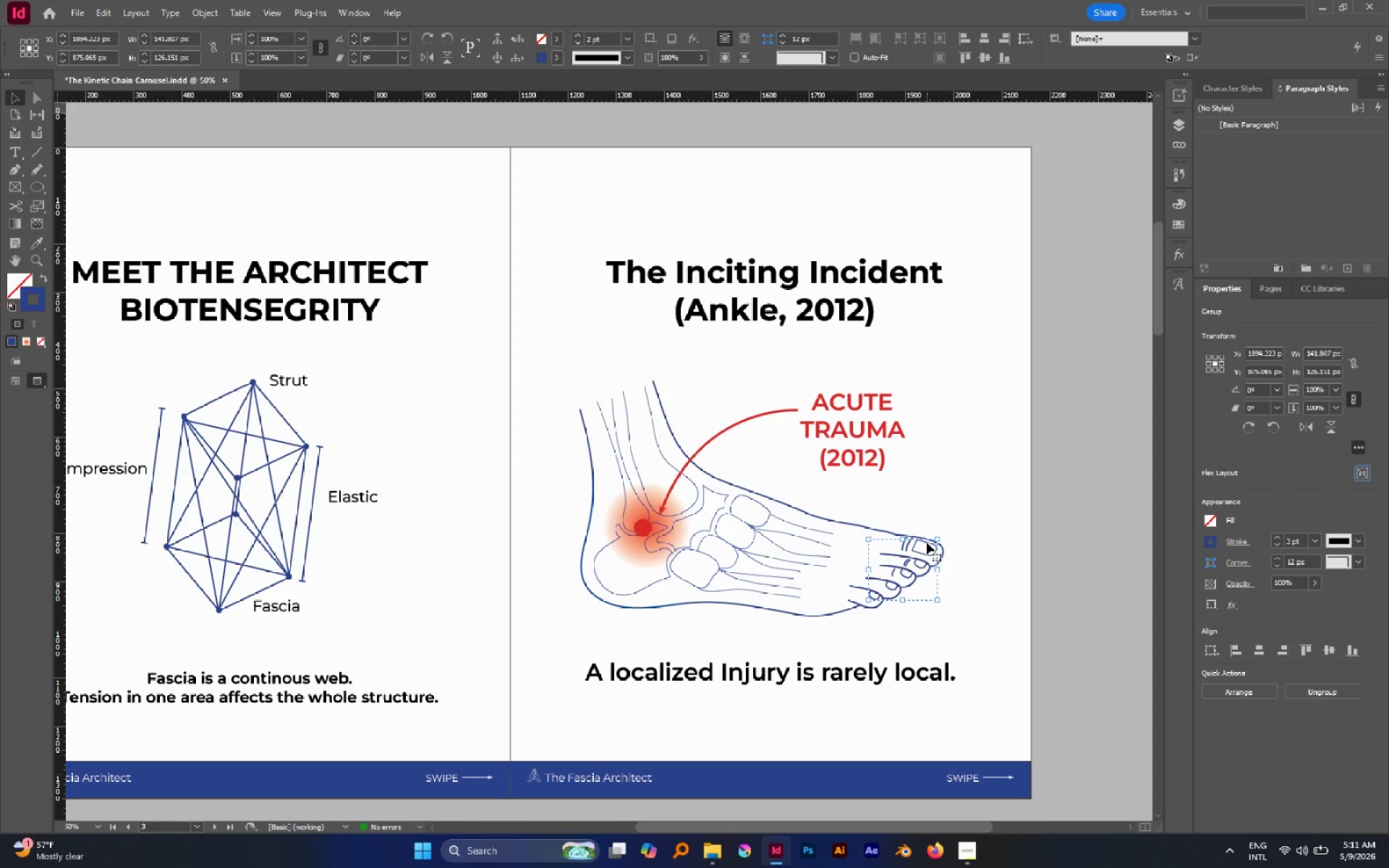 
double_click([927, 542])
 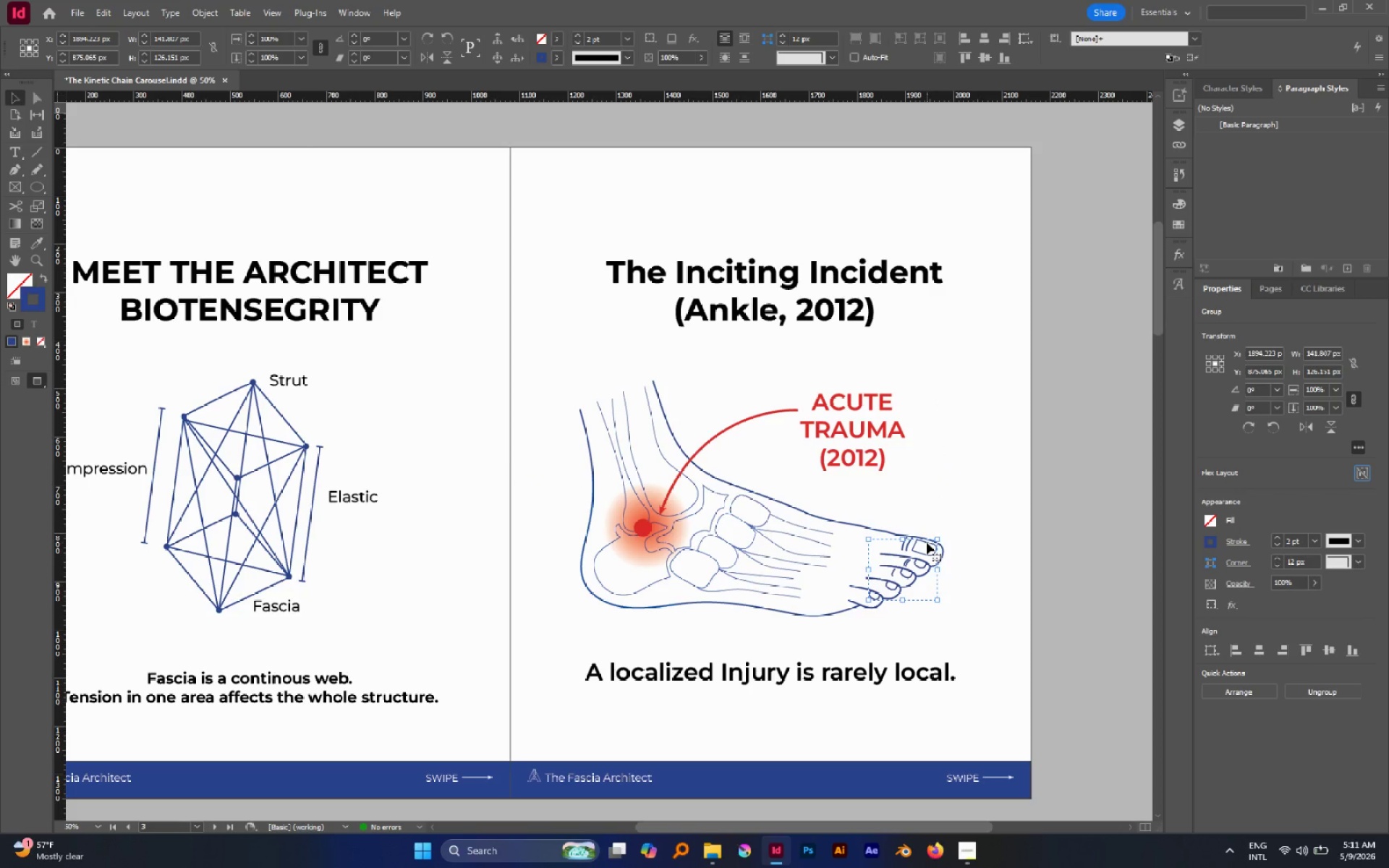 
double_click([927, 542])
 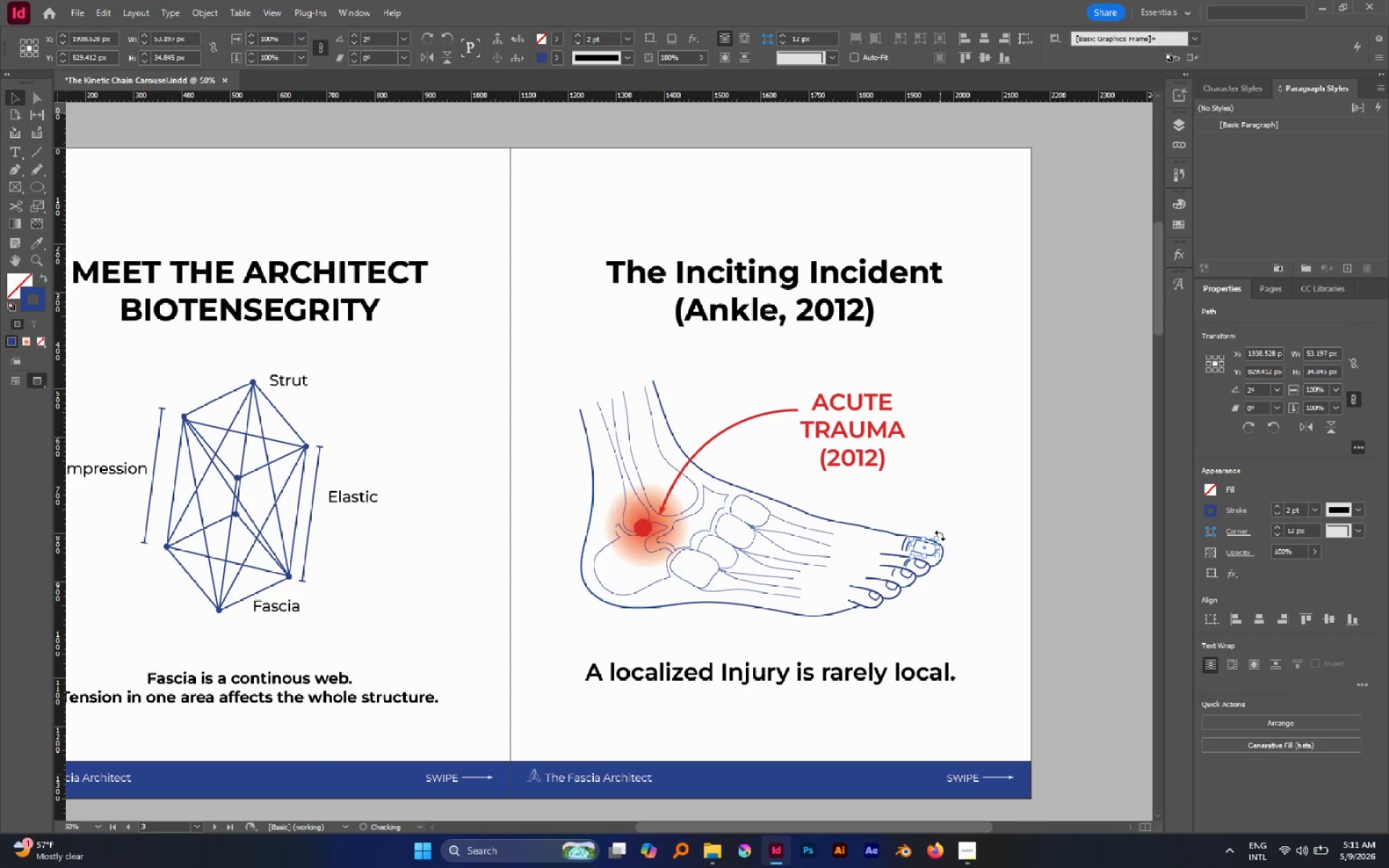 
left_click([973, 508])
 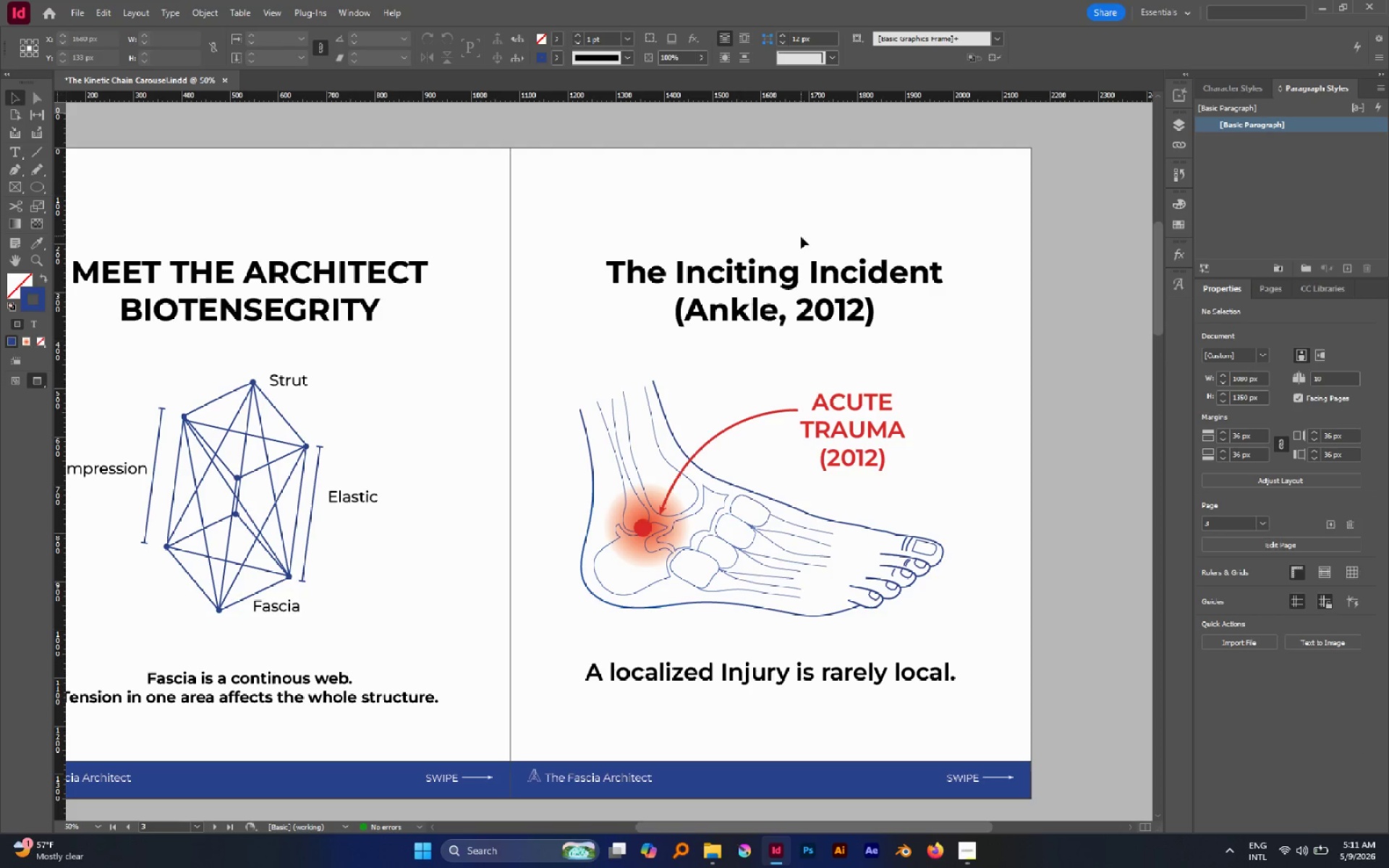 
left_click([855, 406])
 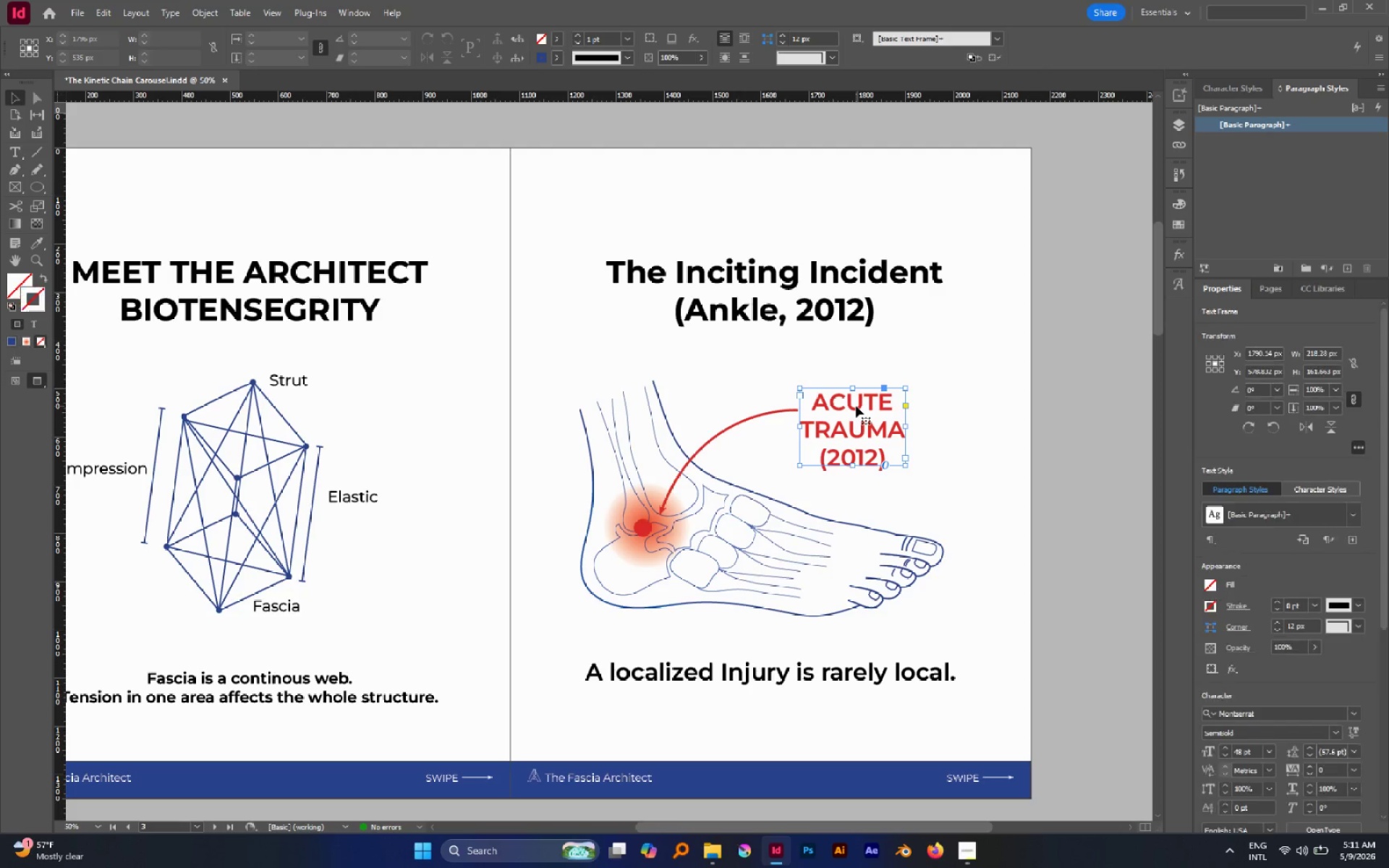 
left_click_drag(start_coordinate=[856, 406], to_coordinate=[852, 404])
 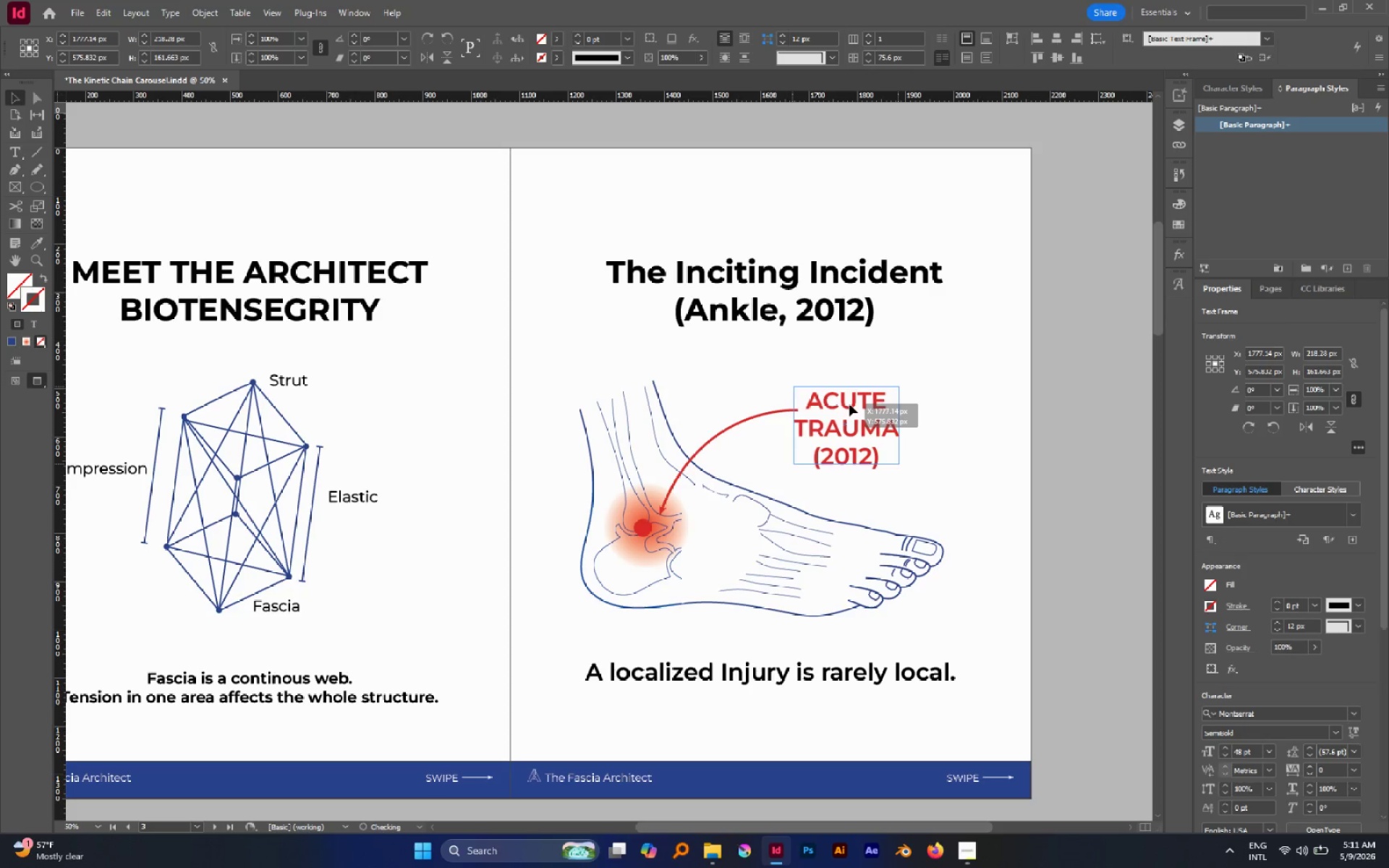 
left_click([865, 365])
 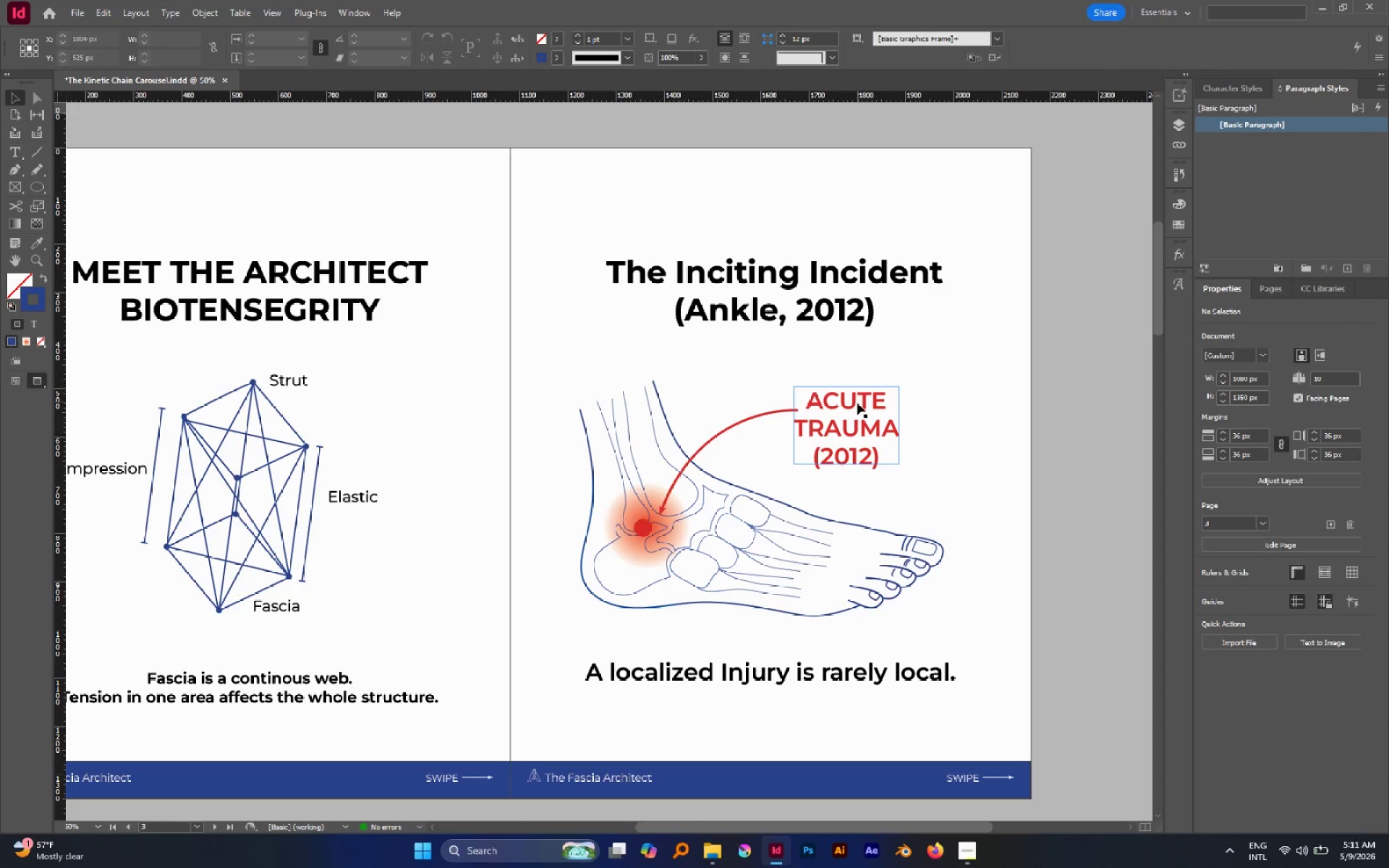 
left_click_drag(start_coordinate=[857, 404], to_coordinate=[861, 405])
 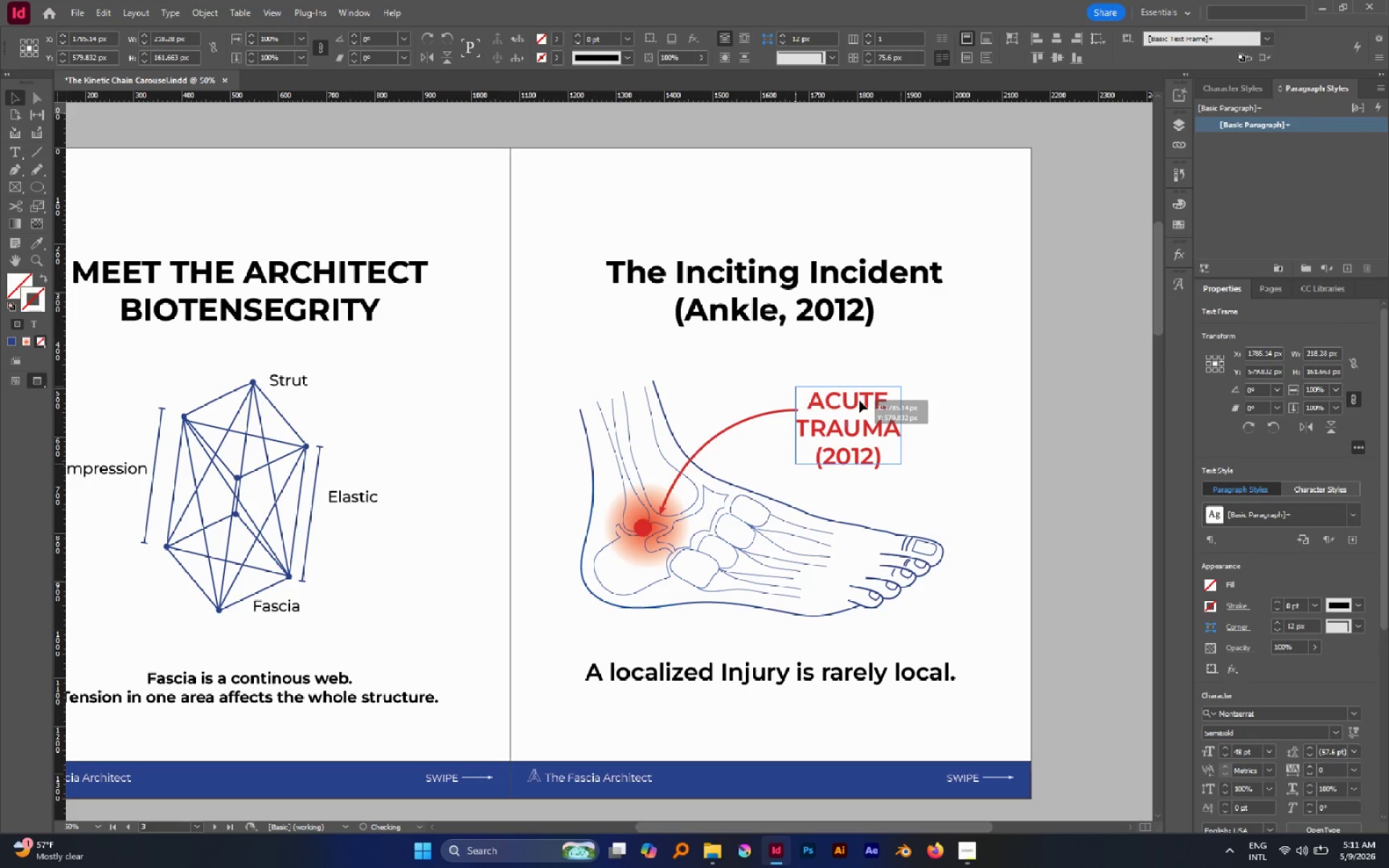 
left_click([893, 361])
 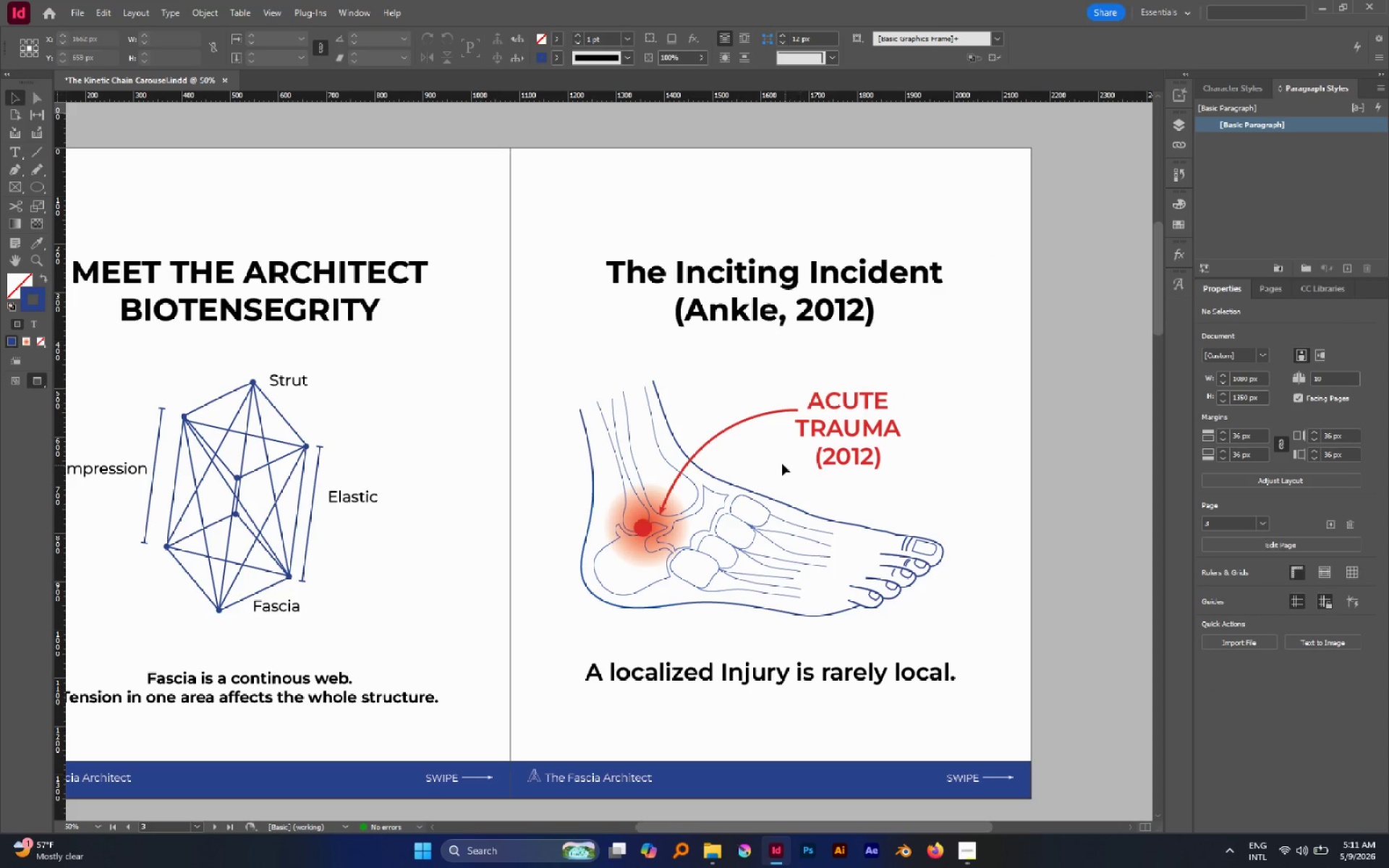 
hold_key(key=AltLeft, duration=1.59)
scroll: coordinate [779, 475], scroll_direction: down, amount: 1.0
 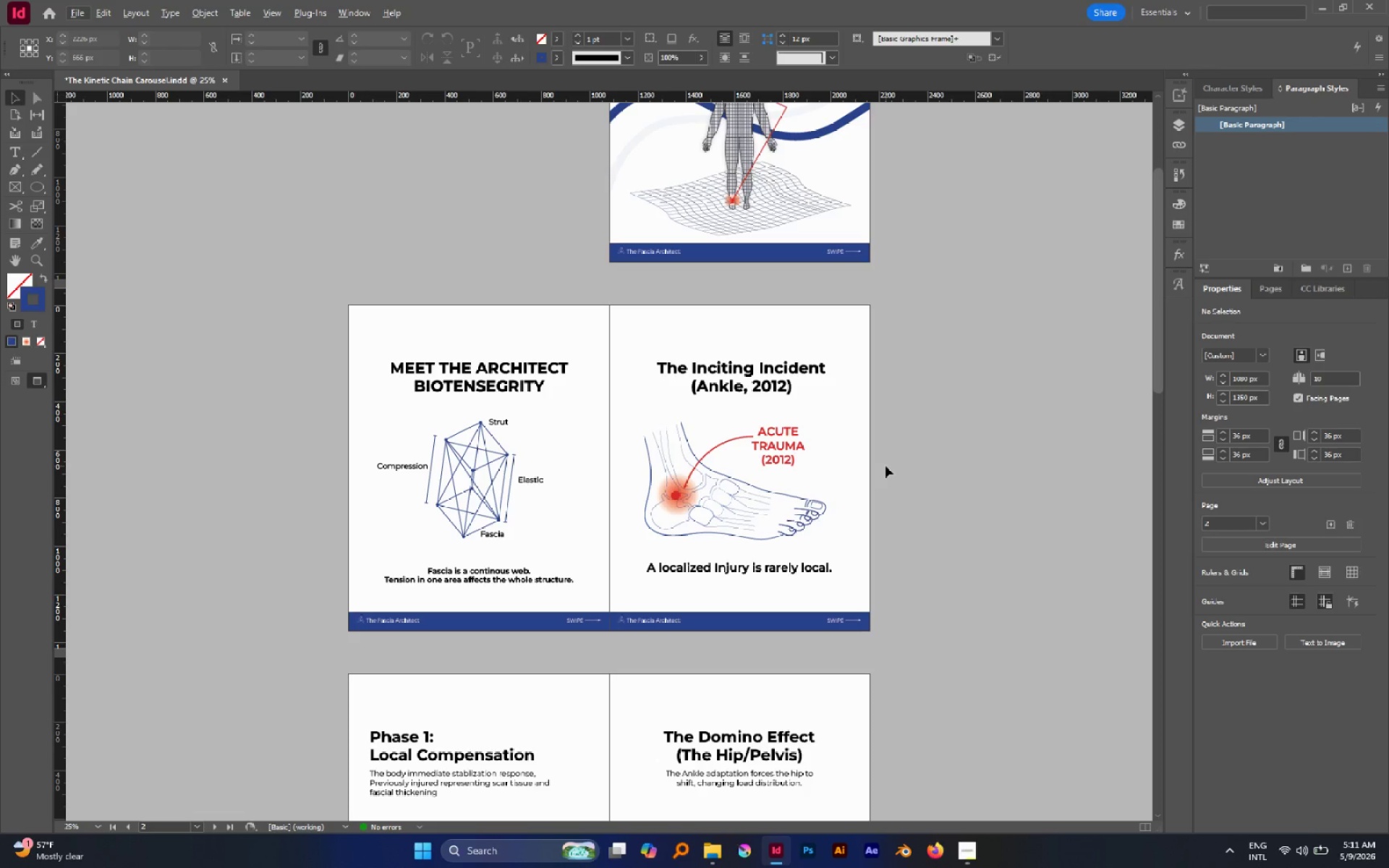 
key(Control+S)
 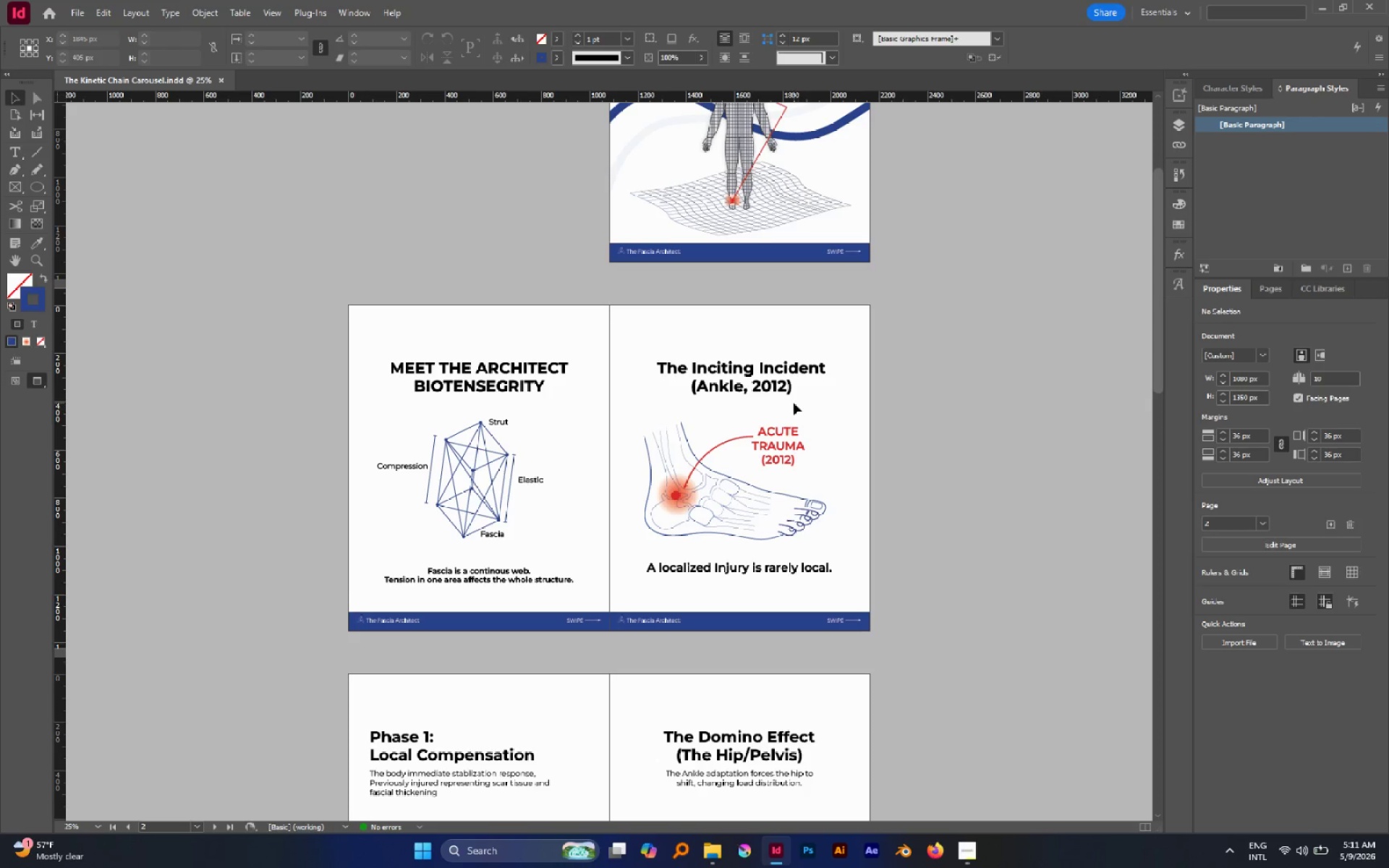 
scroll: coordinate [794, 403], scroll_direction: down, amount: 1.0
 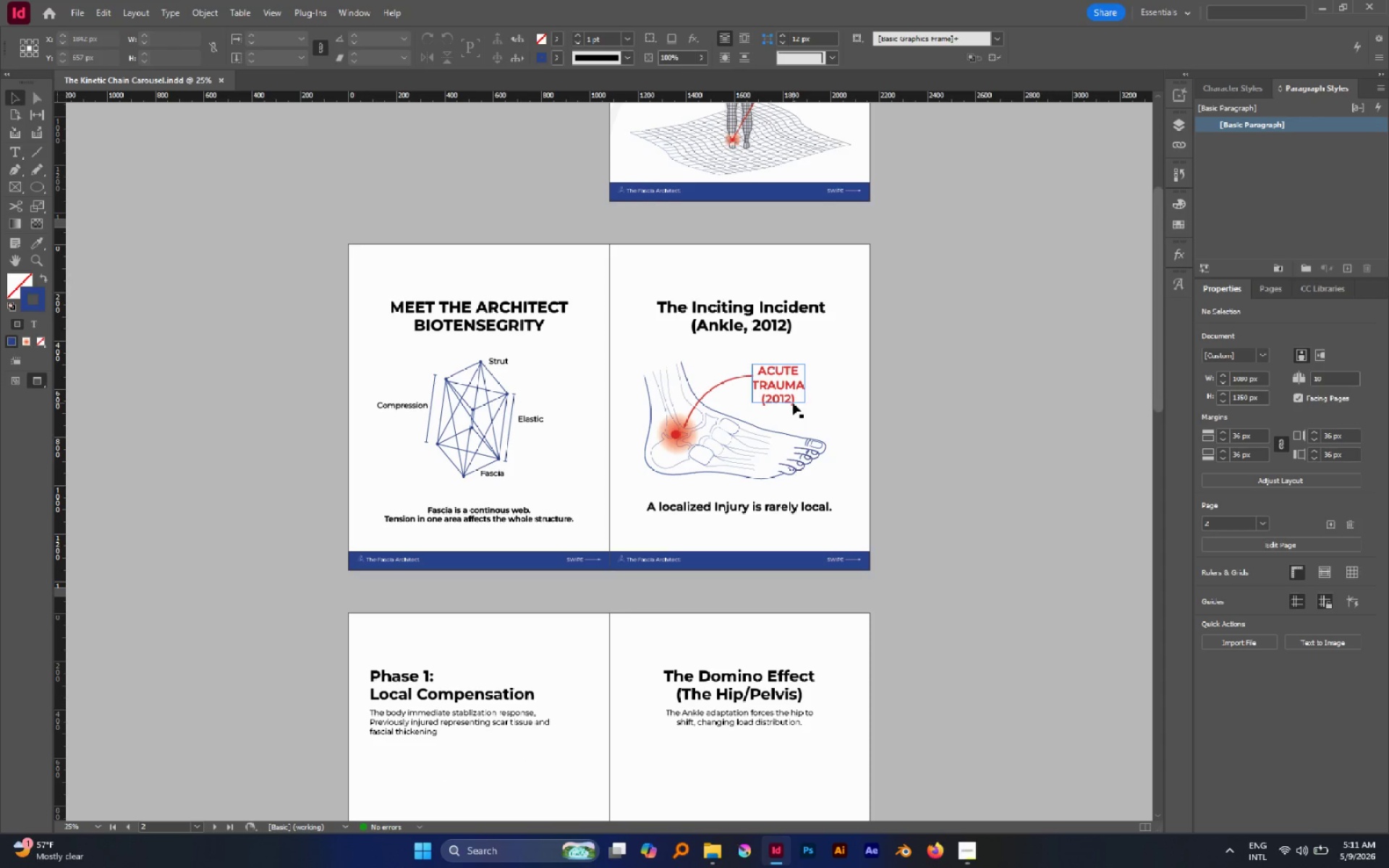 
wait(18.44)
 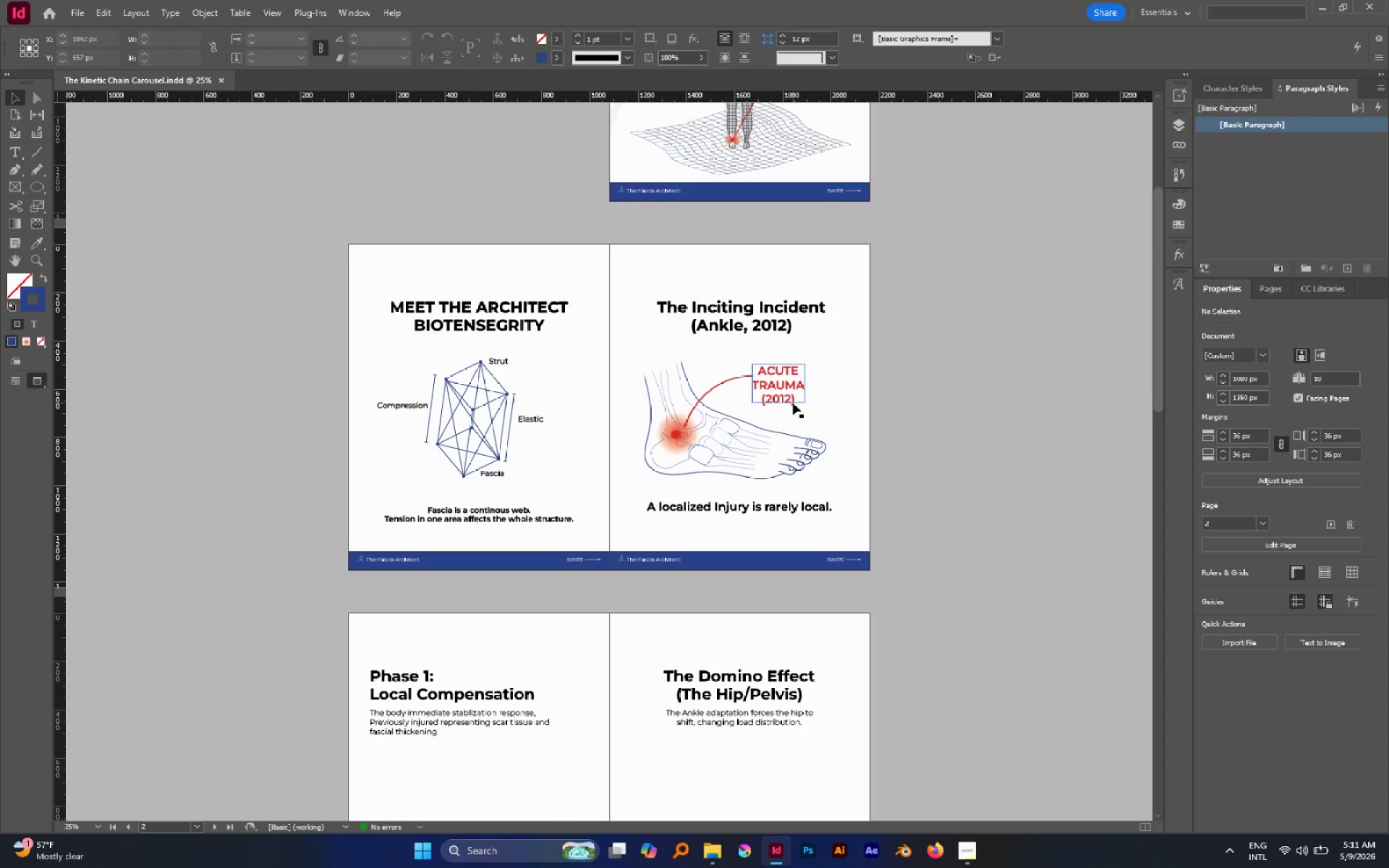 
left_click_drag(start_coordinate=[633, 358], to_coordinate=[845, 483])
 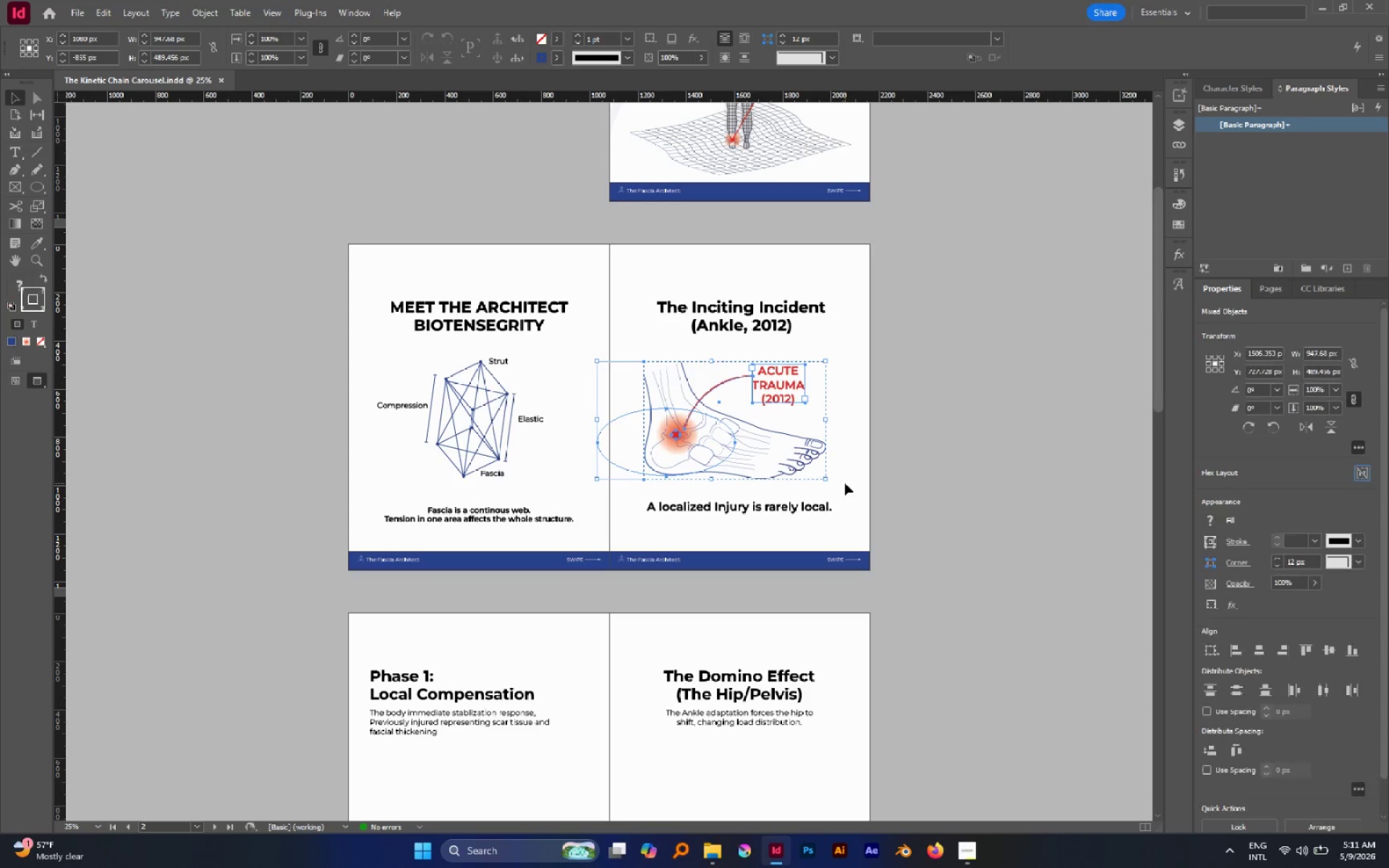 
key(Control+G)
 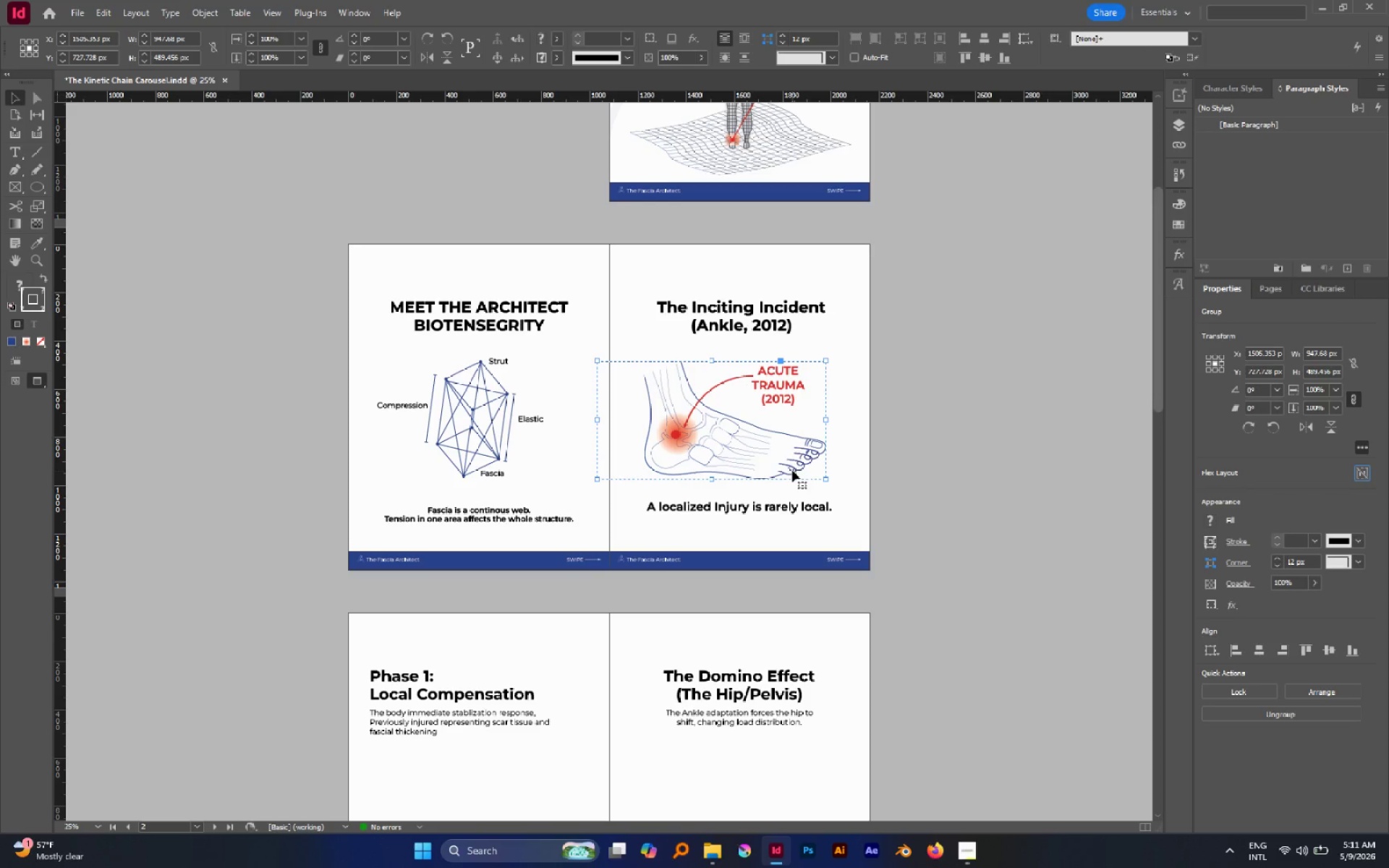 
left_click_drag(start_coordinate=[793, 469], to_coordinate=[802, 516])
 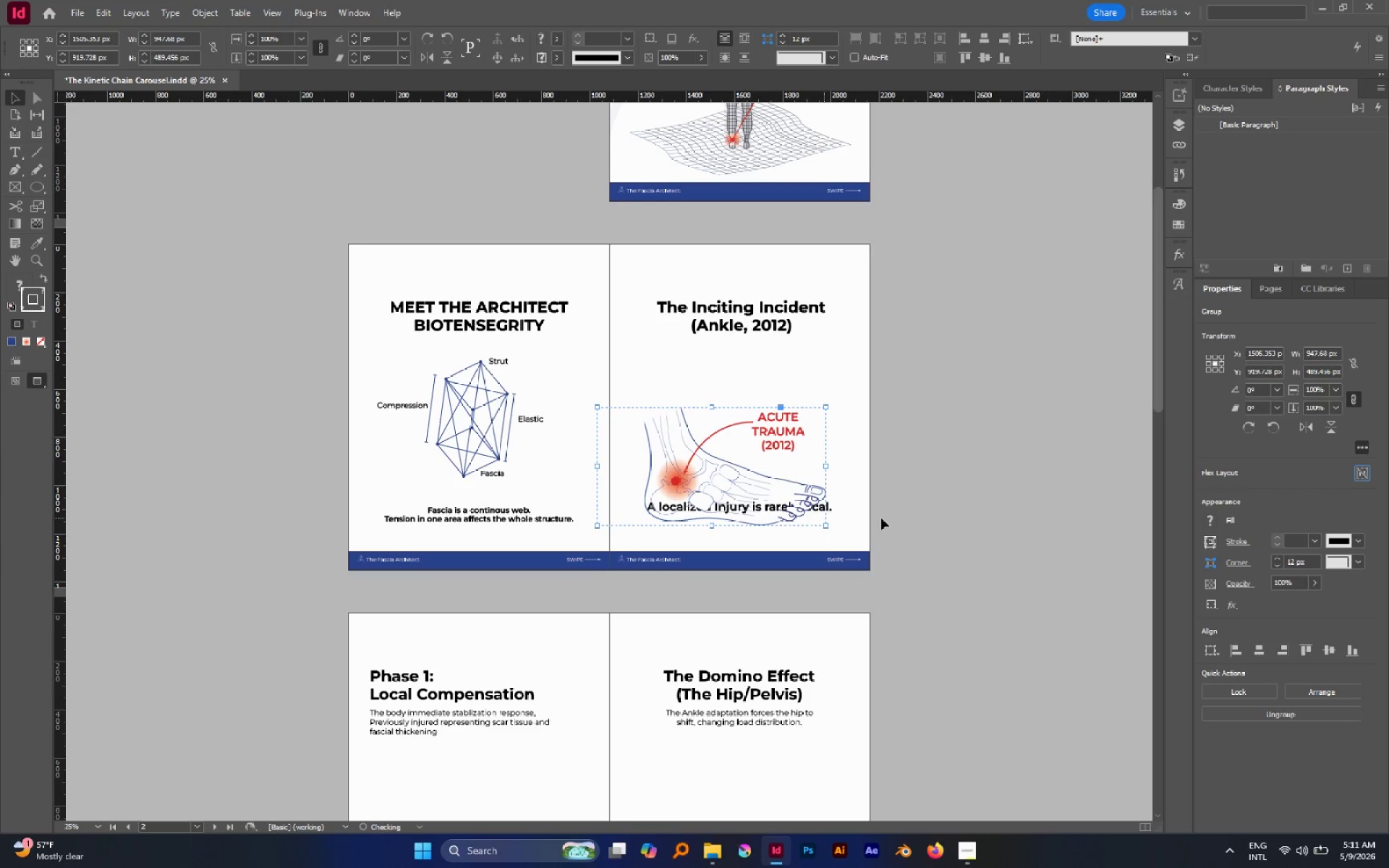 
hold_key(key=ShiftLeft, duration=1.23)
 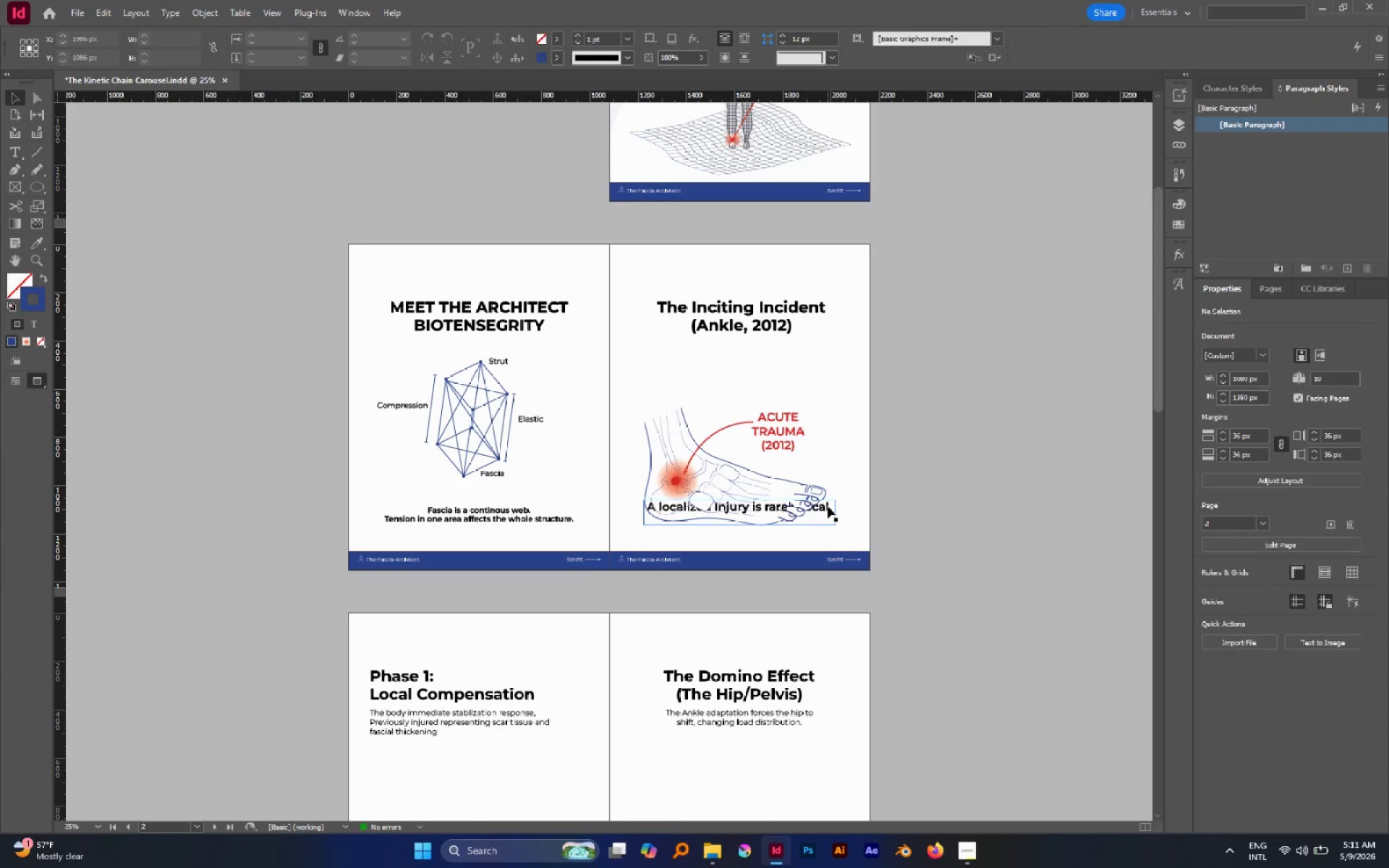 
left_click_drag(start_coordinate=[828, 506], to_coordinate=[820, 351])
 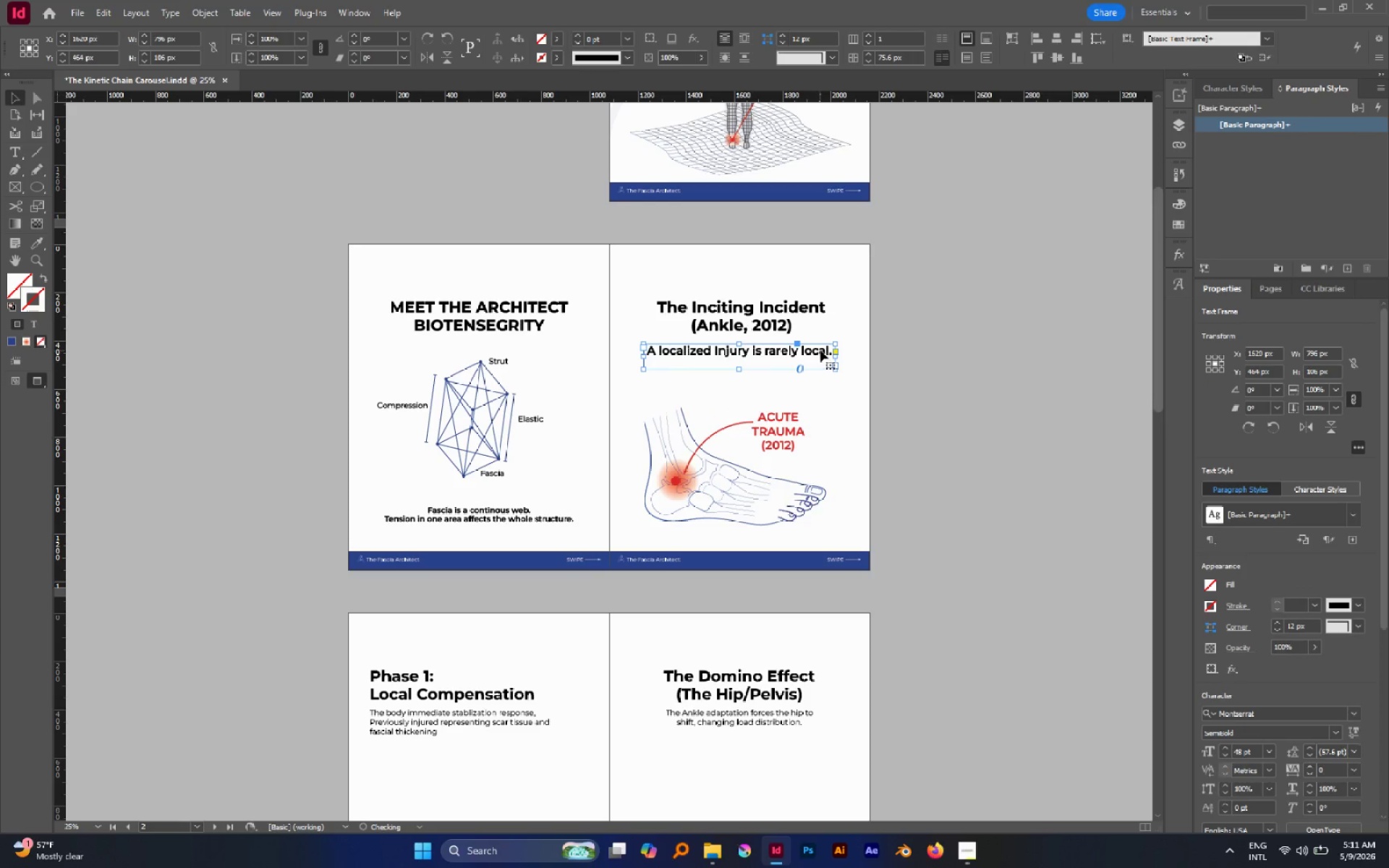 
hold_key(key=ShiftLeft, duration=0.89)
 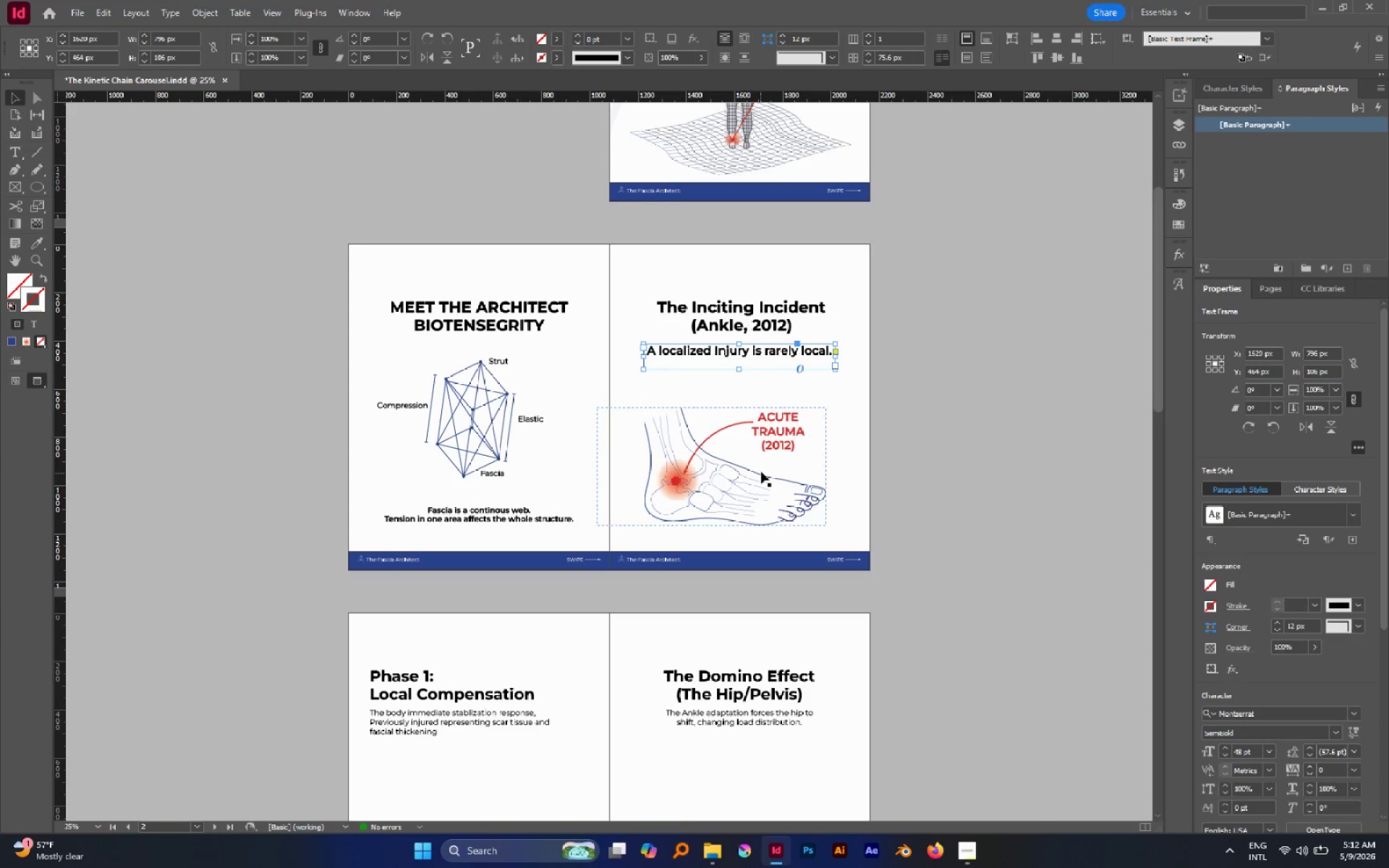 
left_click([769, 438])
 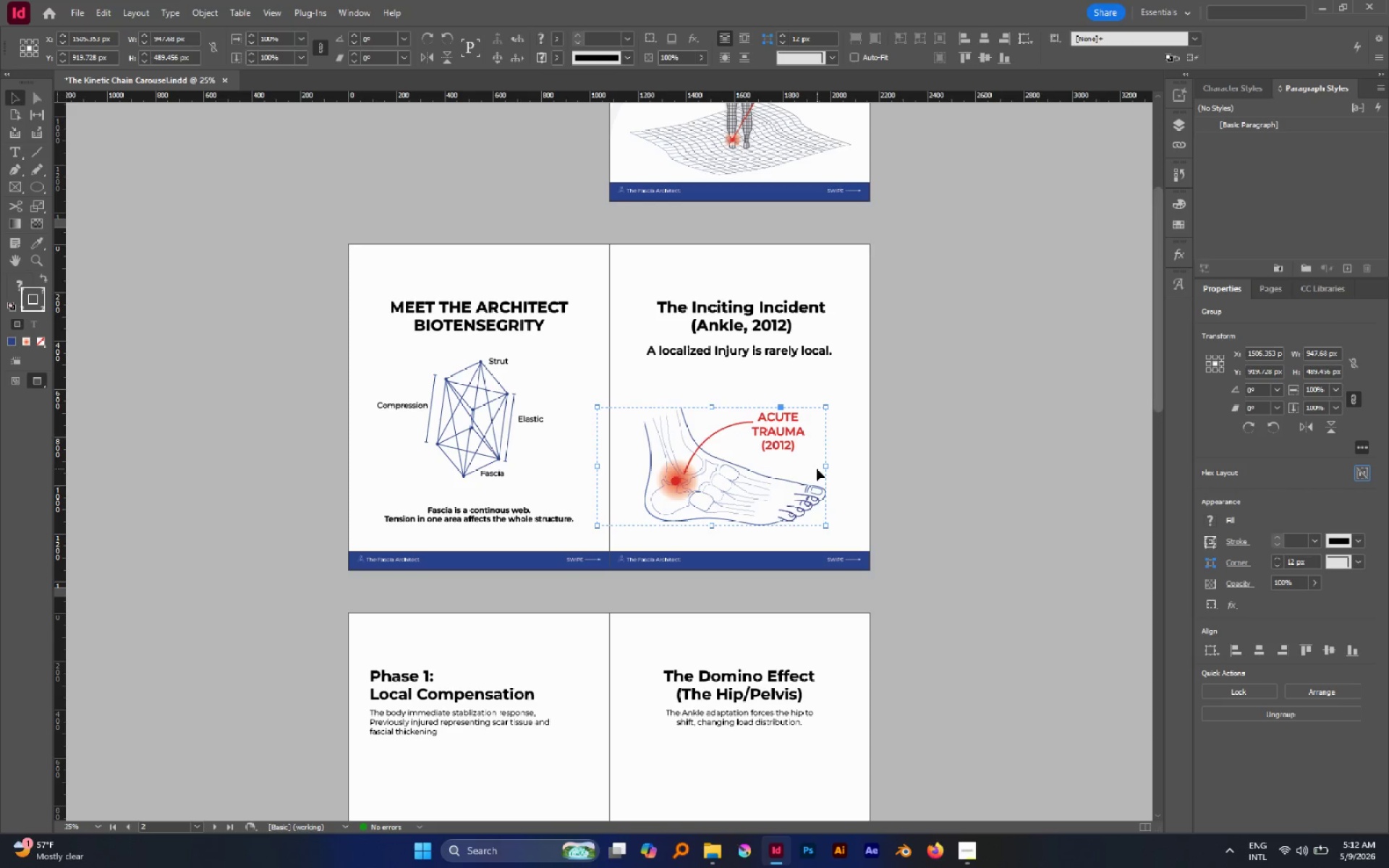 
key(W)
 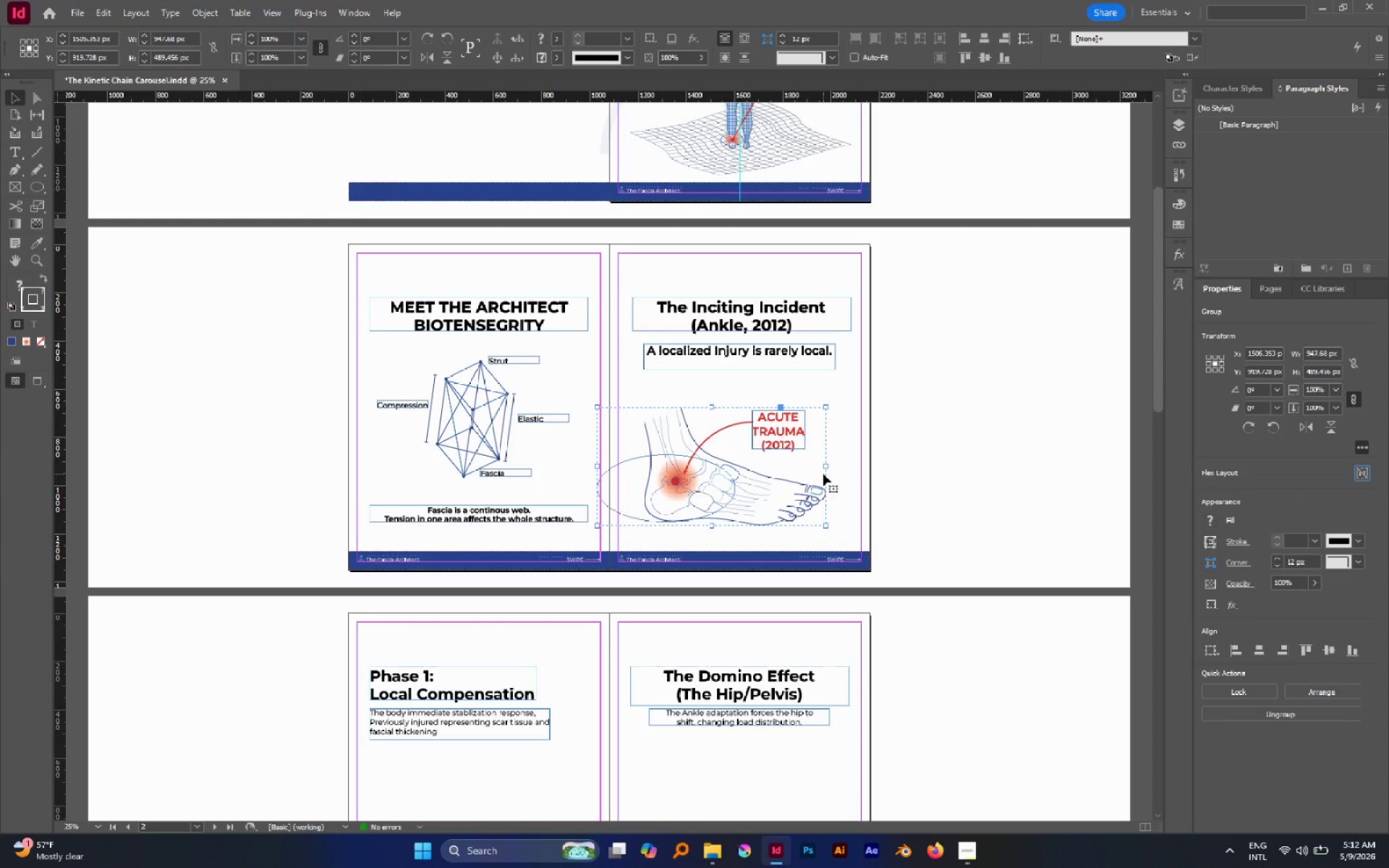 
hold_key(key=AltLeft, duration=1.89)
hold_key(key=ShiftLeft, duration=1.72)
left_click_drag(start_coordinate=[826, 468], to_coordinate=[842, 470])
 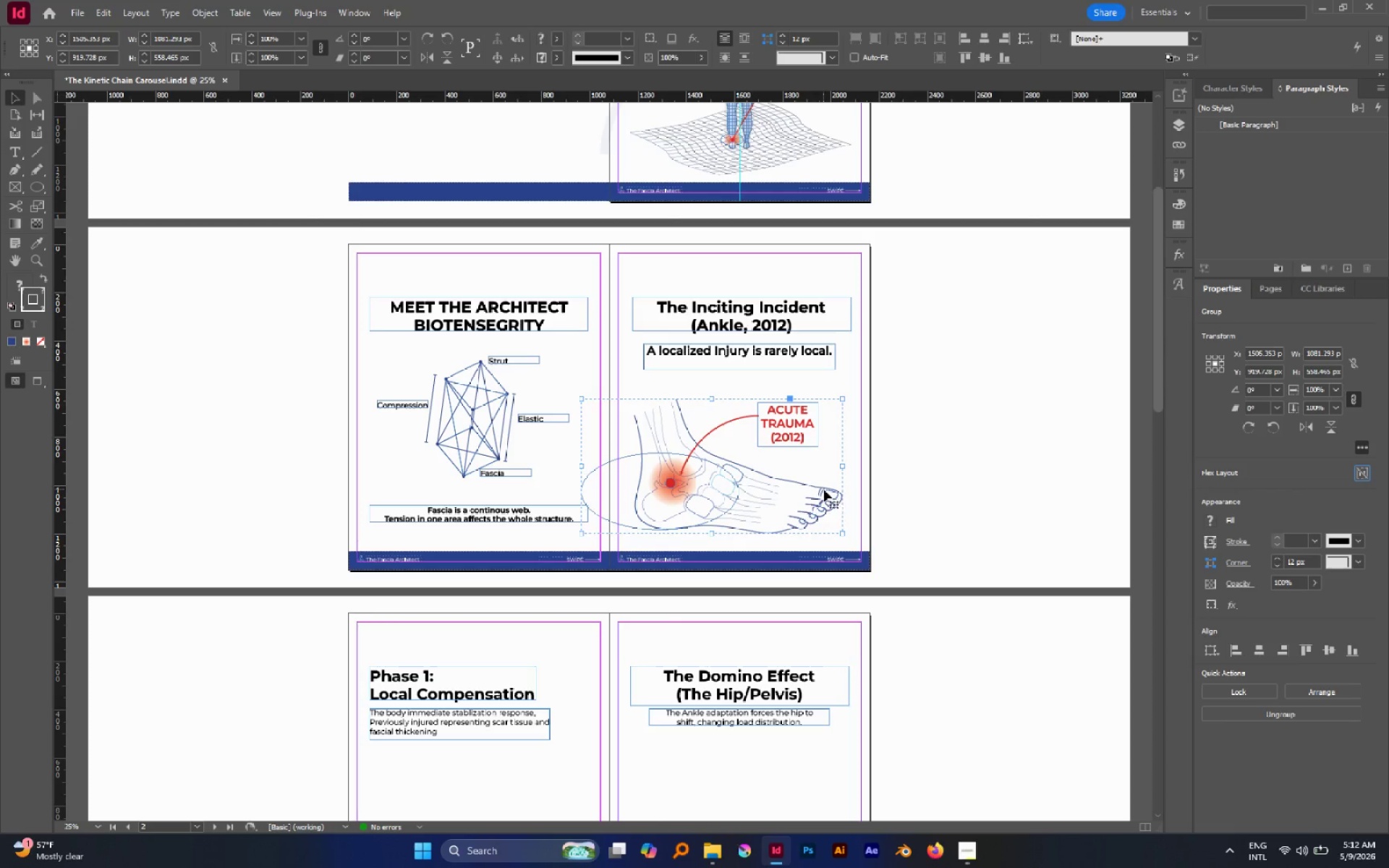 
left_click_drag(start_coordinate=[825, 490], to_coordinate=[830, 491])
 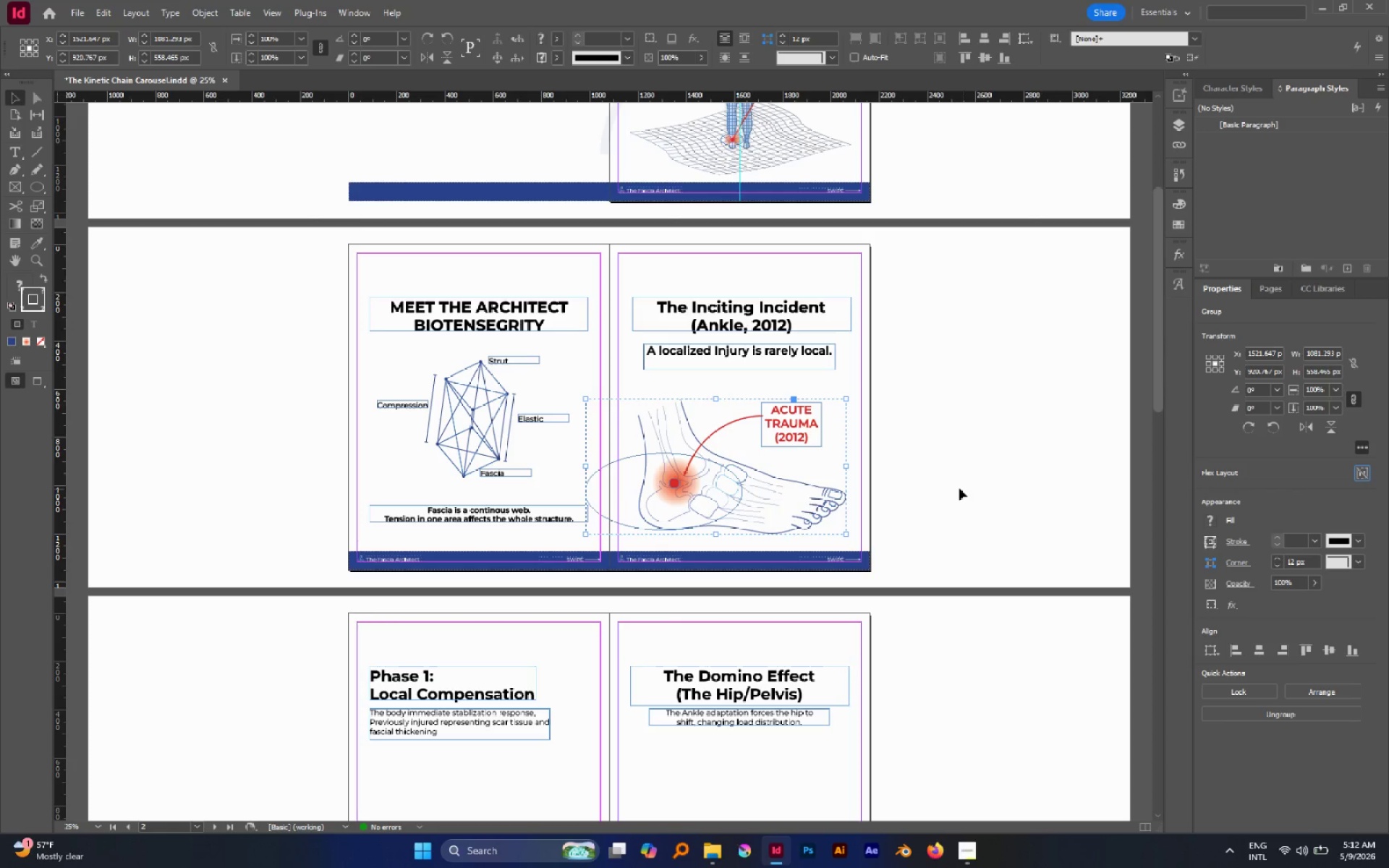 
left_click([885, 473])
 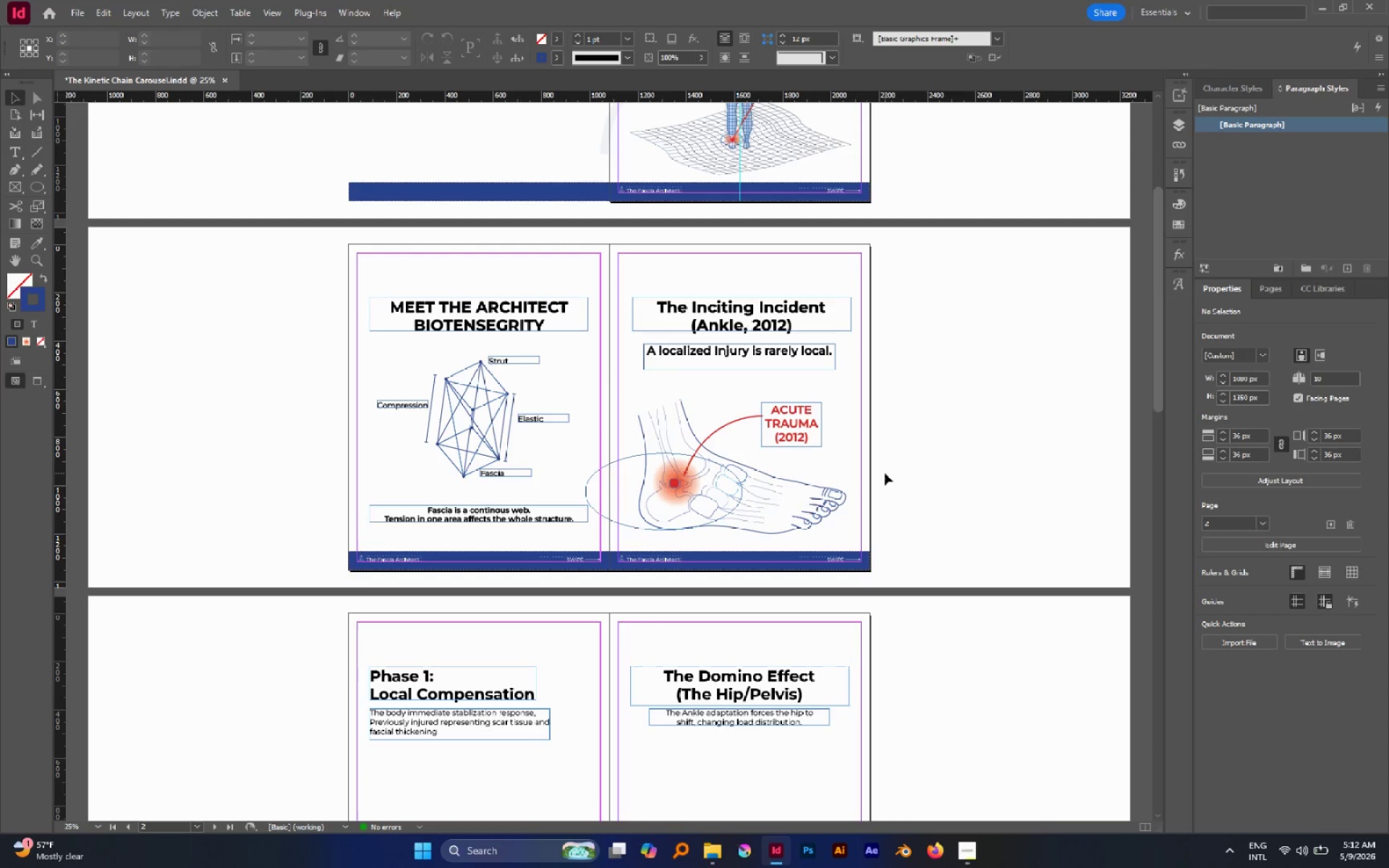 
key(W)
 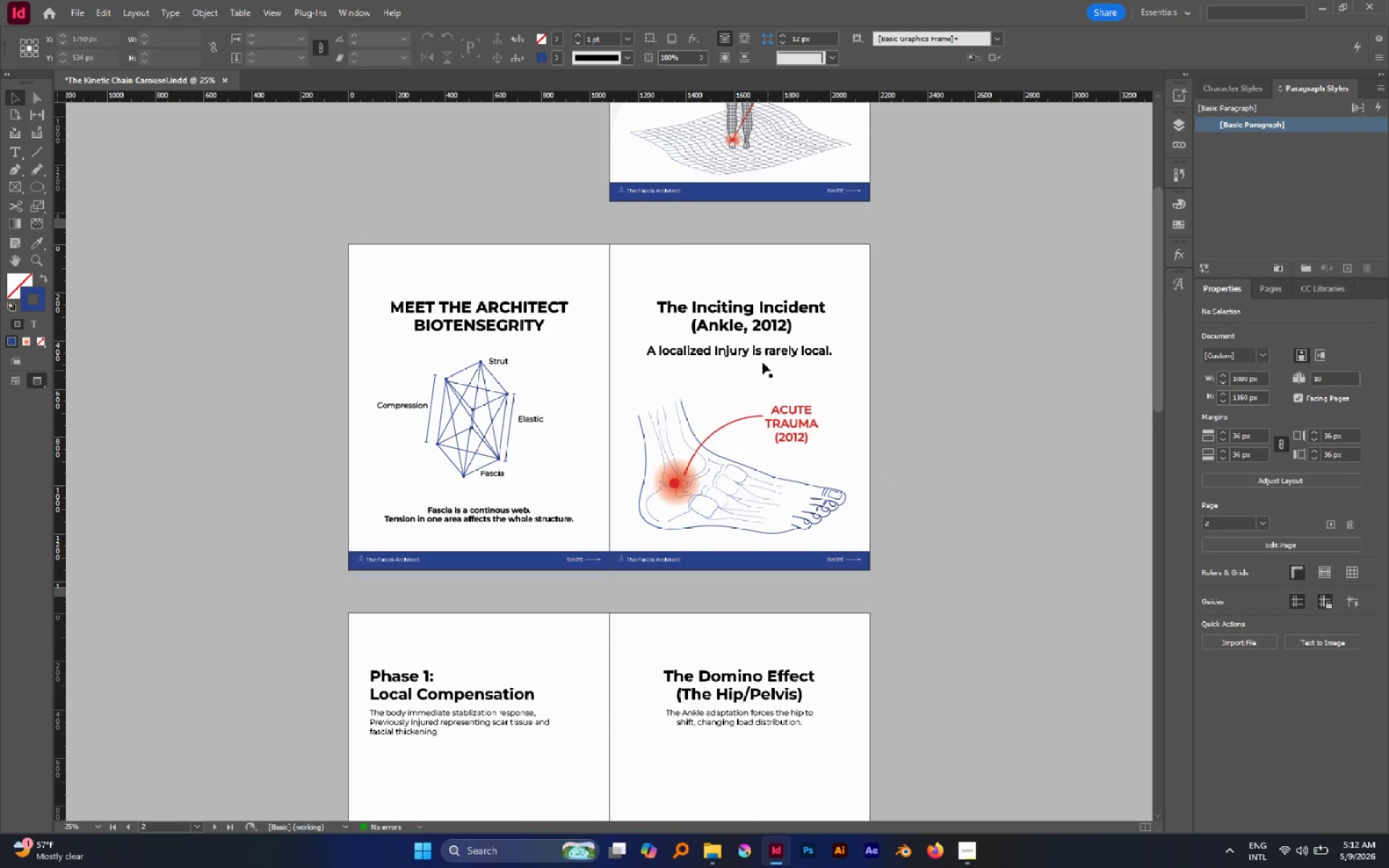 
hold_key(key=AltLeft, duration=0.75)
scroll: coordinate [718, 319], scroll_direction: down, amount: 1.0
 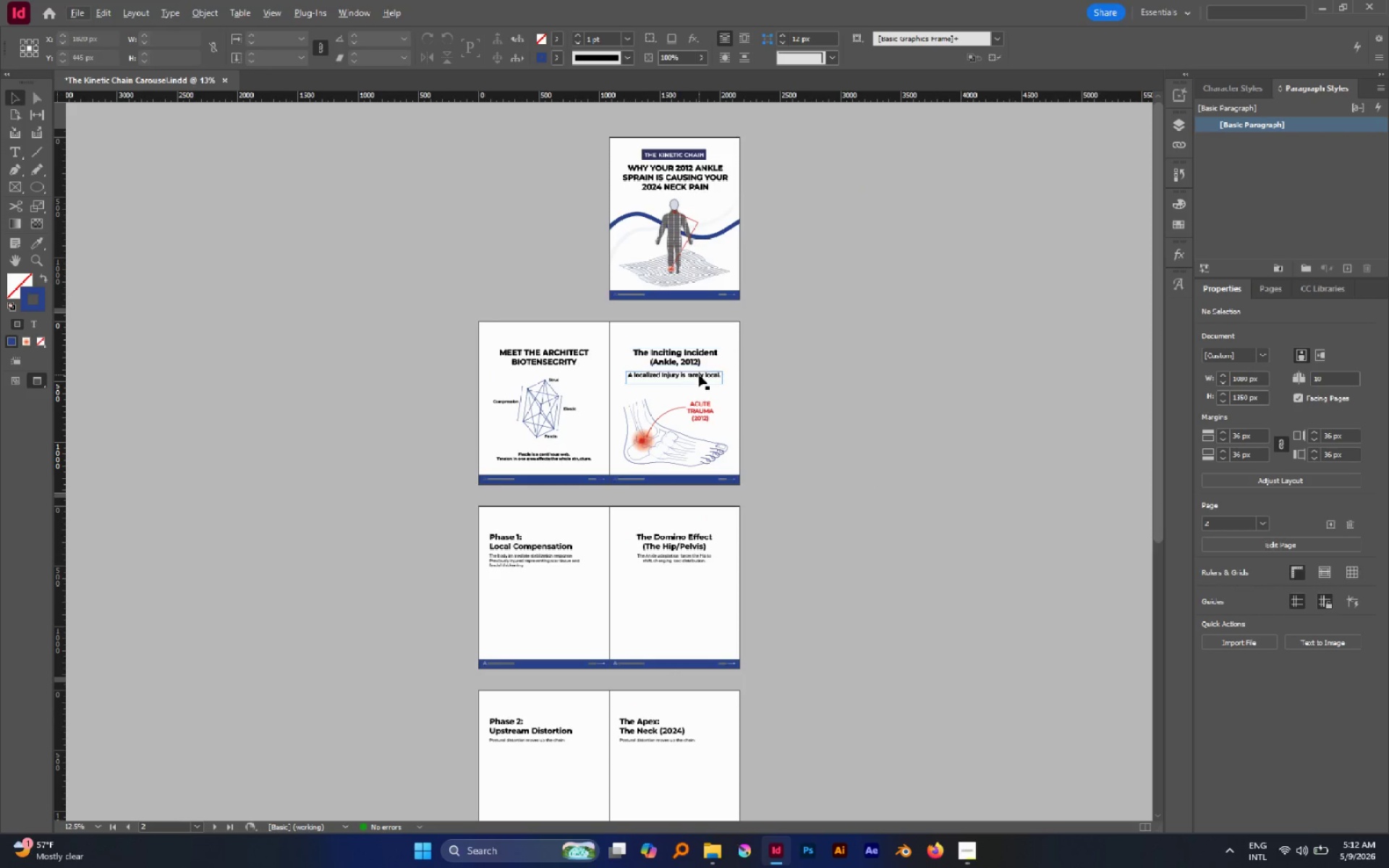 
hold_key(key=AltLeft, duration=0.66)
scroll: coordinate [686, 373], scroll_direction: up, amount: 3.0
 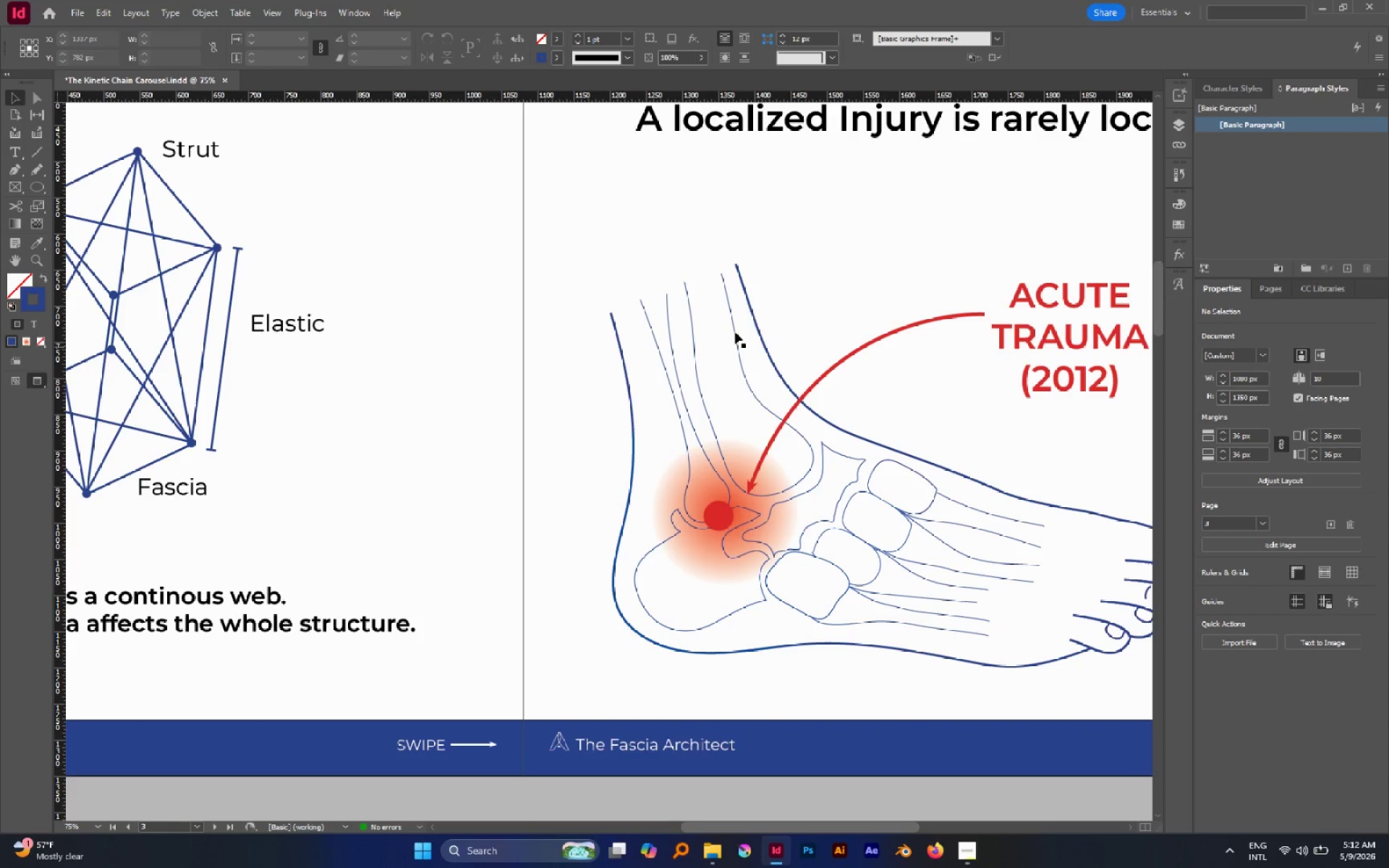 
hold_key(key=Space, duration=0.41)
 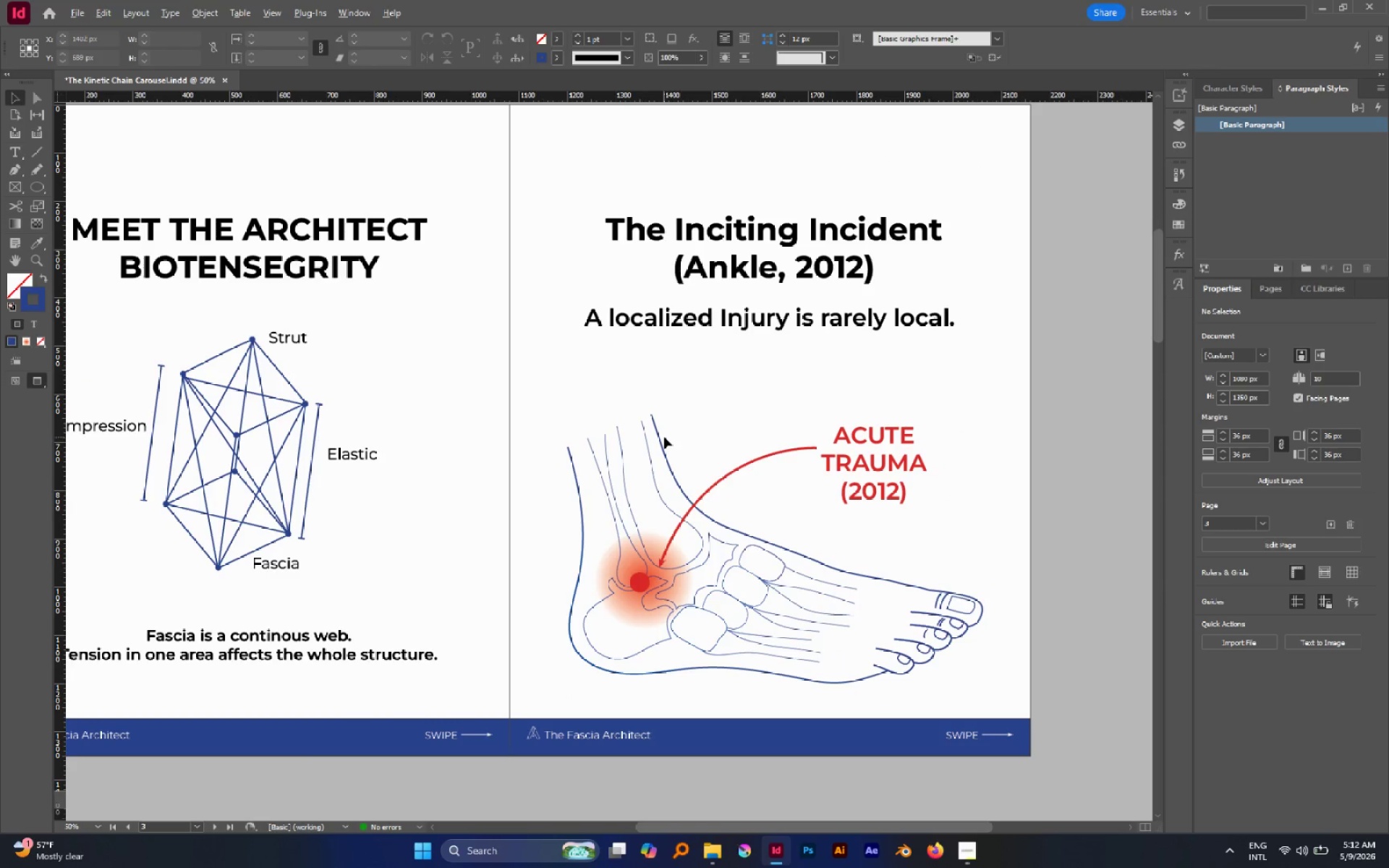 
left_click_drag(start_coordinate=[755, 307], to_coordinate=[664, 446])
 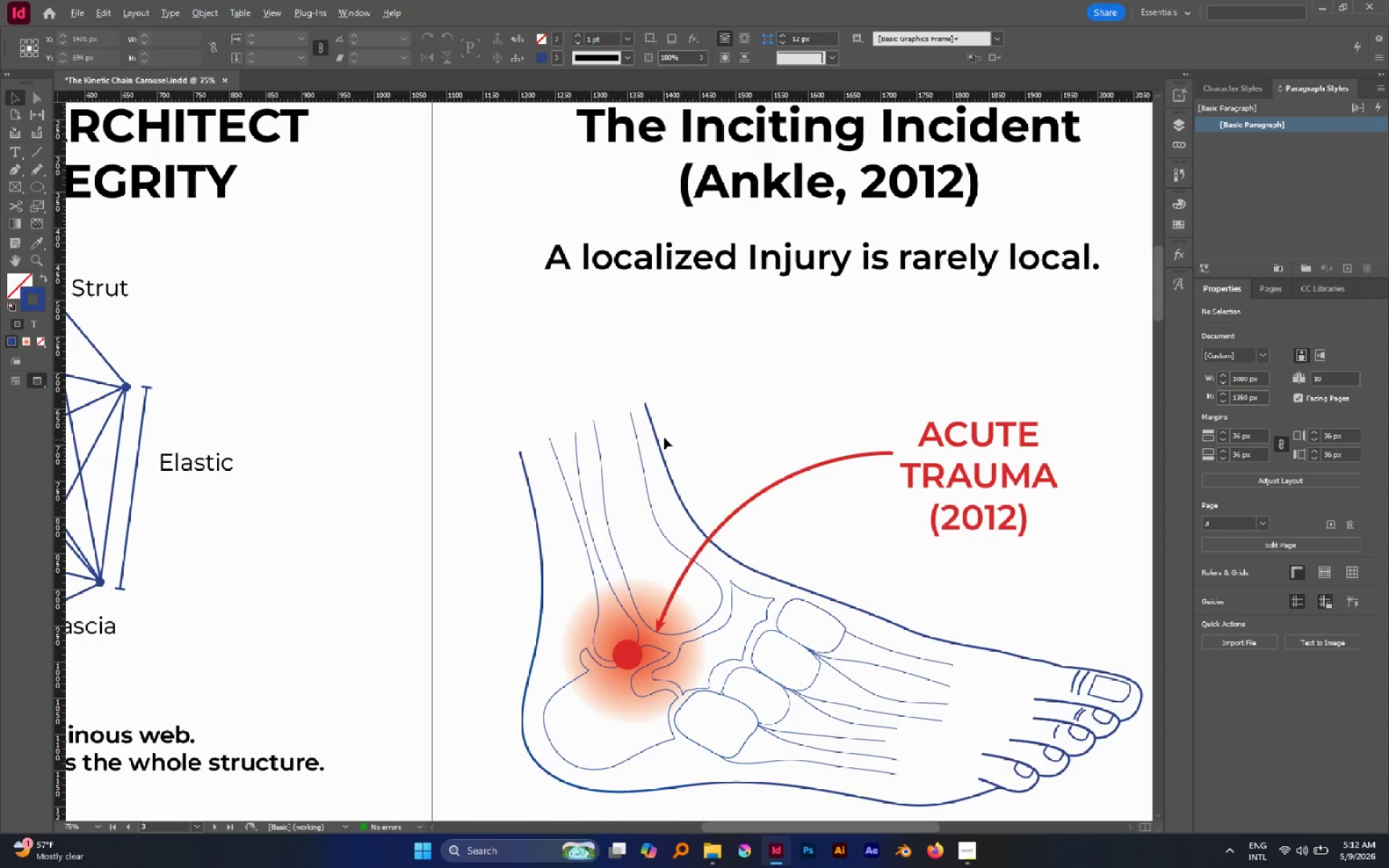 
hold_key(key=AltLeft, duration=0.48)
scroll: coordinate [664, 438], scroll_direction: down, amount: 1.0
 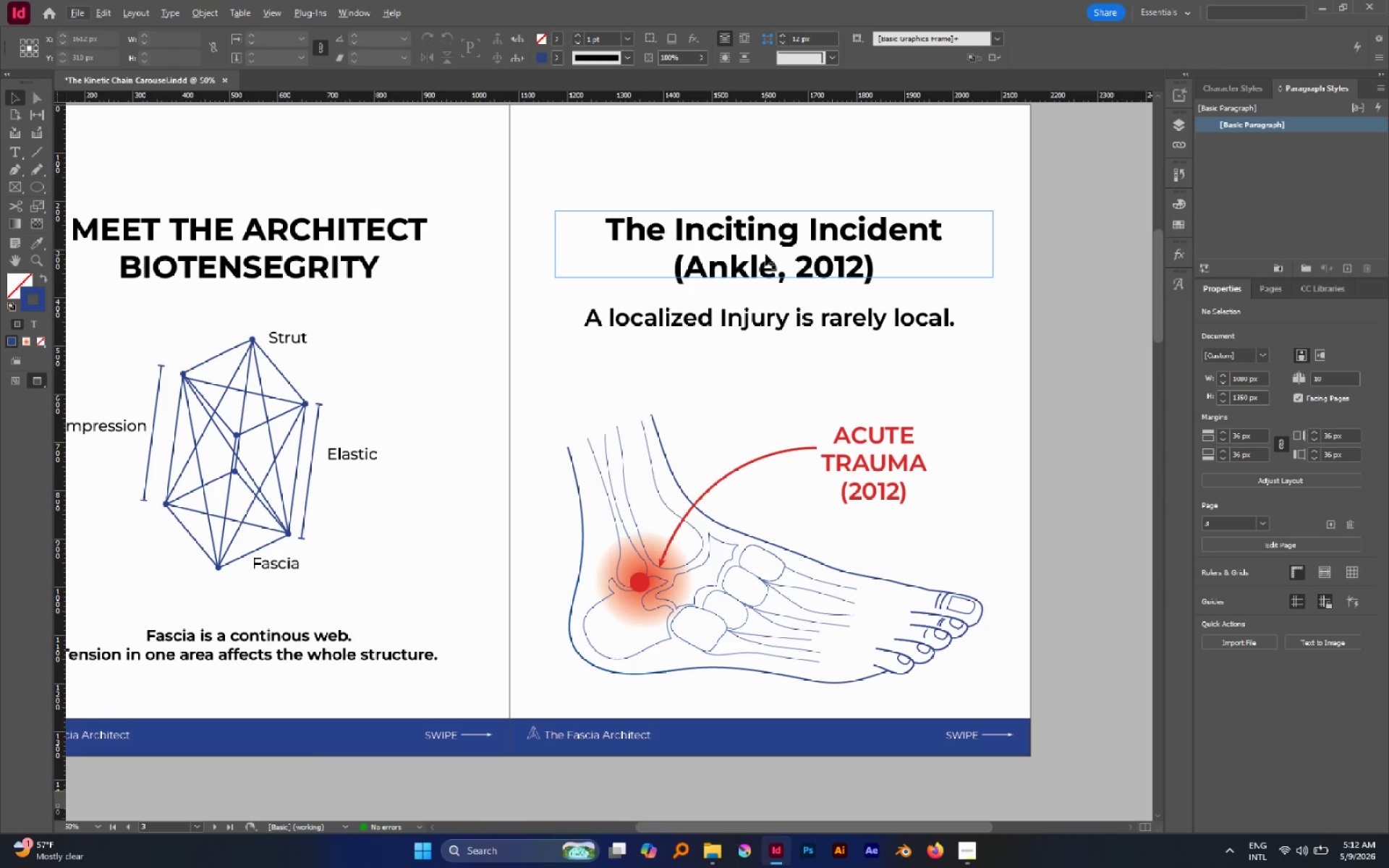 
hold_key(key=AltLeft, duration=0.56)
scroll: coordinate [765, 254], scroll_direction: down, amount: 3.0
 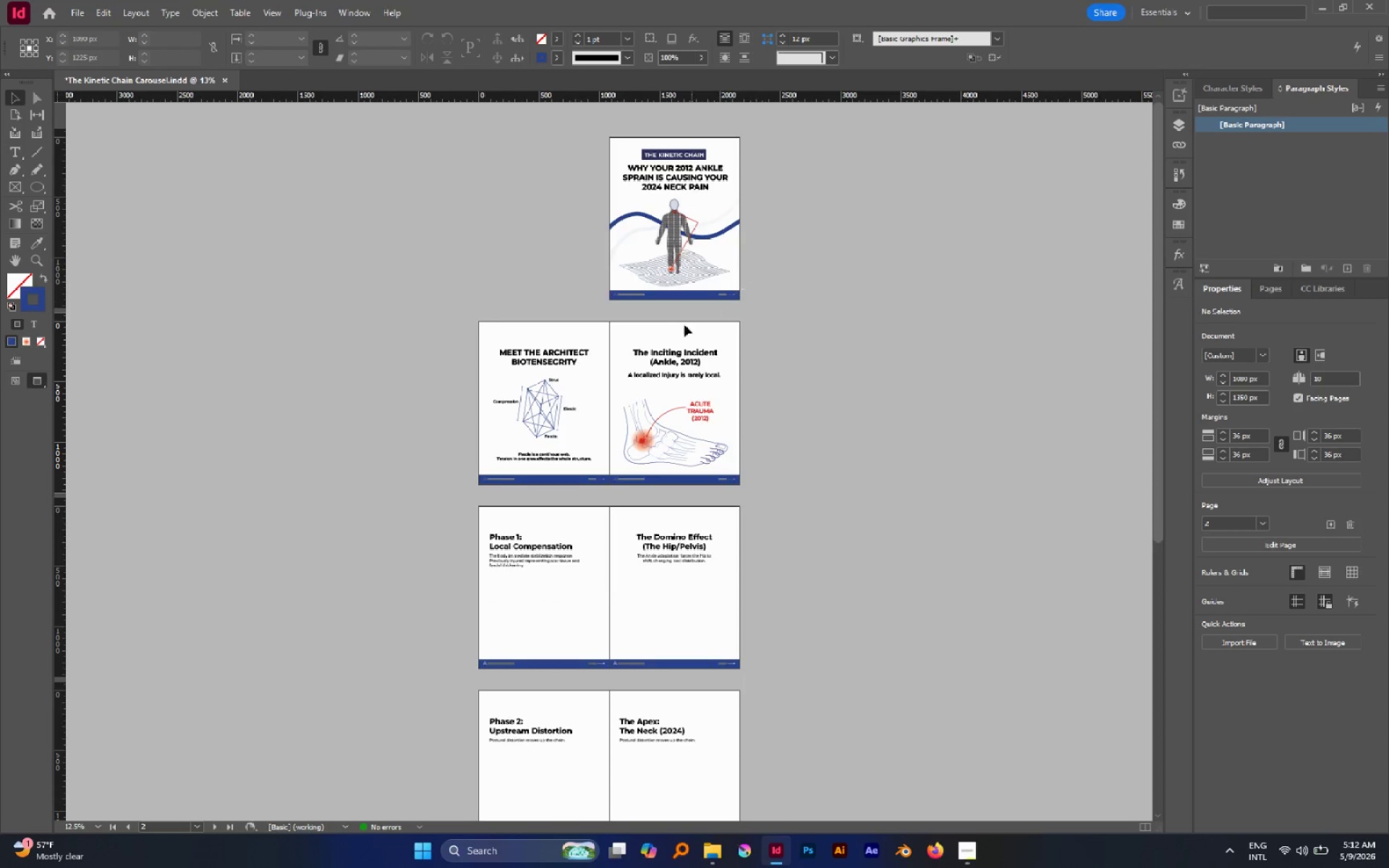 
hold_key(key=AltLeft, duration=0.72)
scroll: coordinate [675, 350], scroll_direction: up, amount: 3.0
 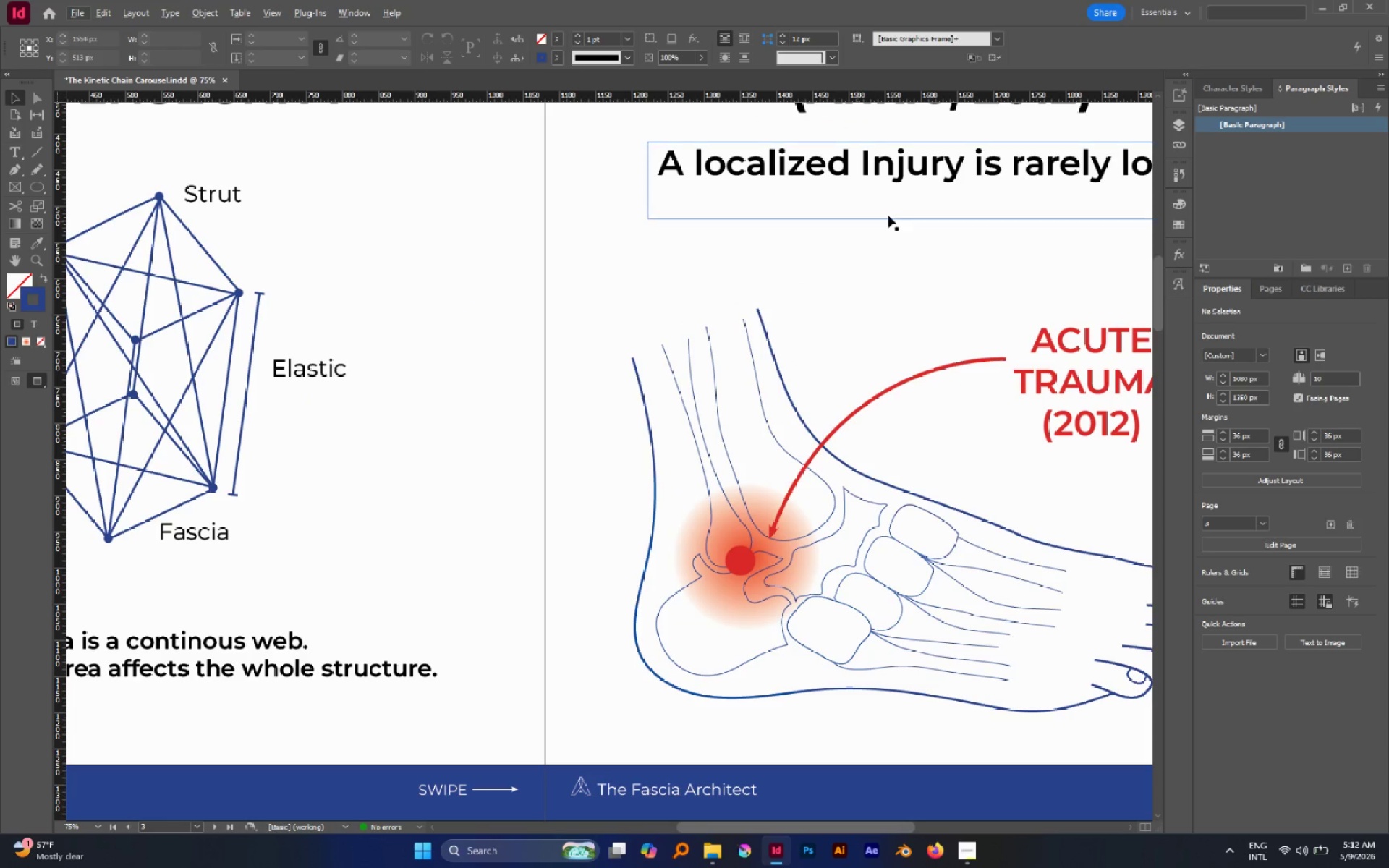 
hold_key(key=Space, duration=0.44)
 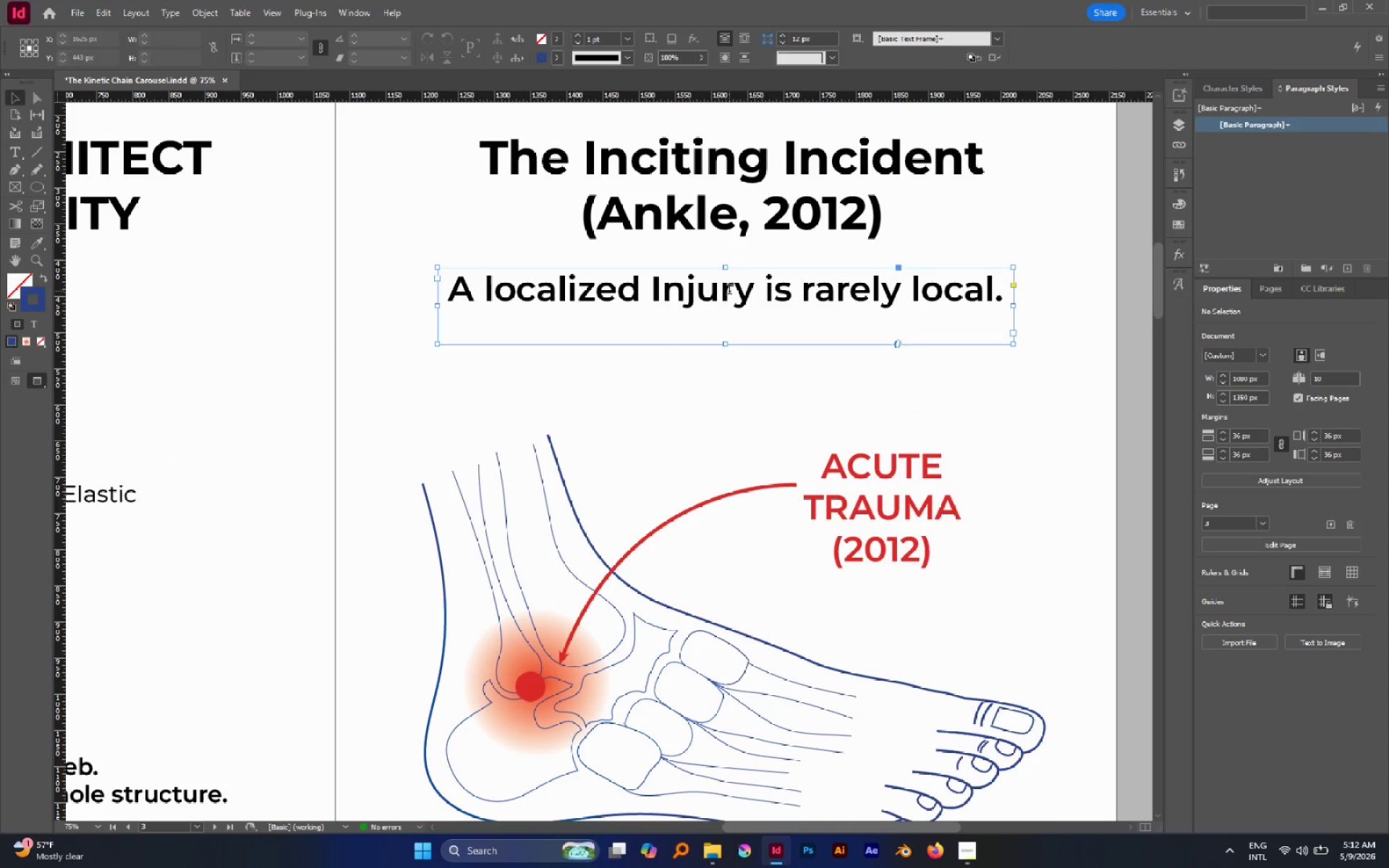 
left_click_drag(start_coordinate=[880, 253], to_coordinate=[671, 379])
 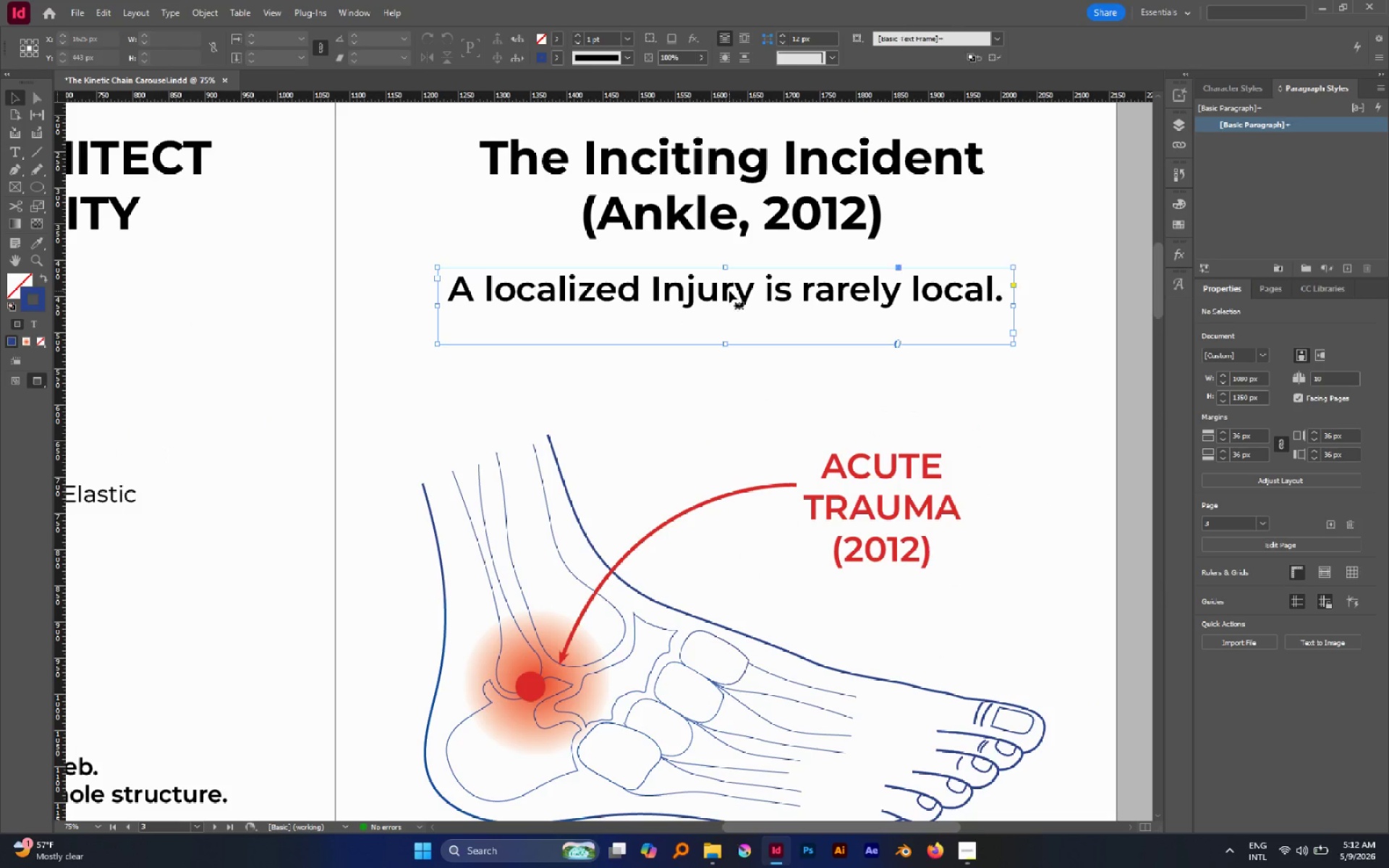 
double_click([729, 291])
 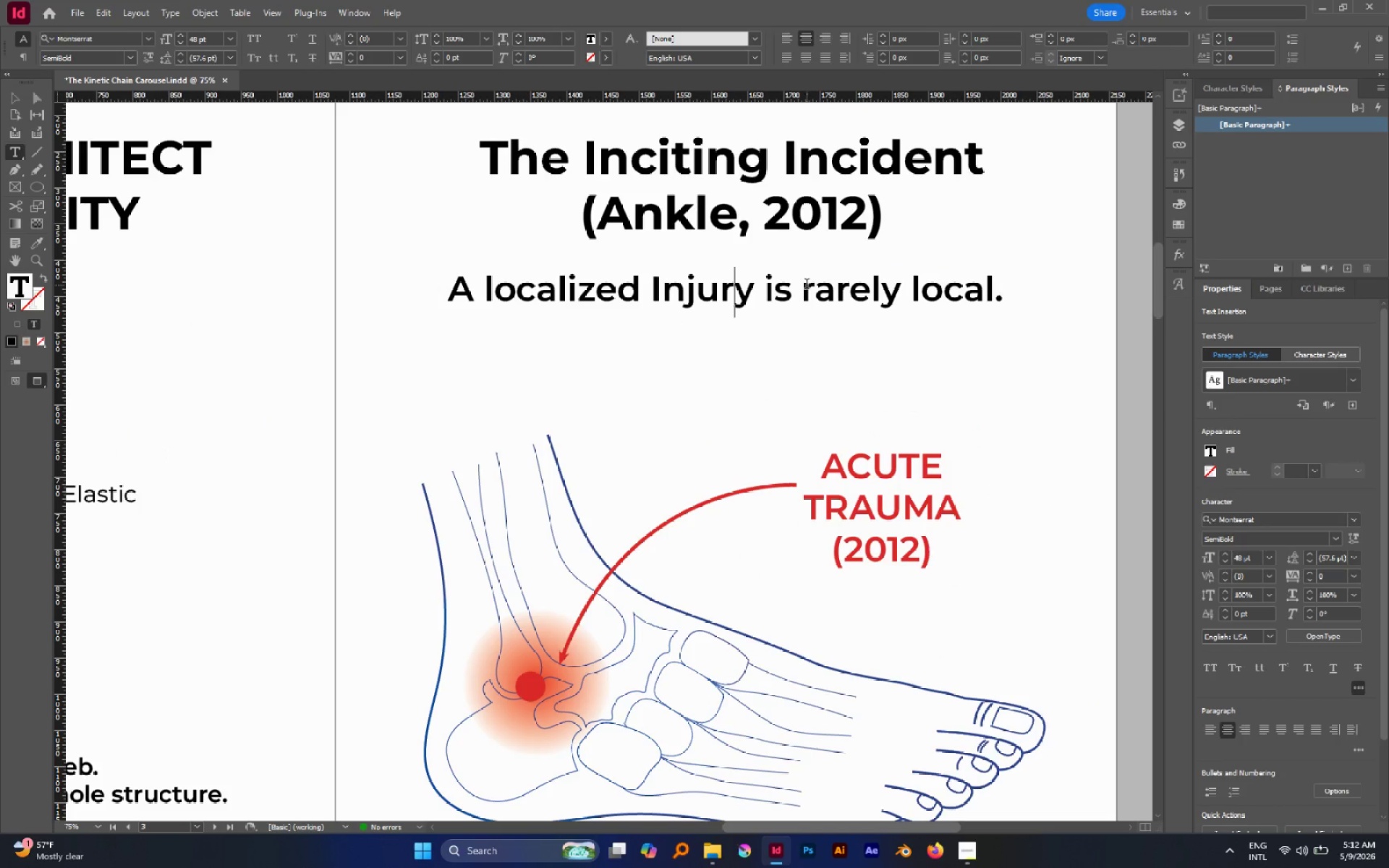 
key(Control+A)
 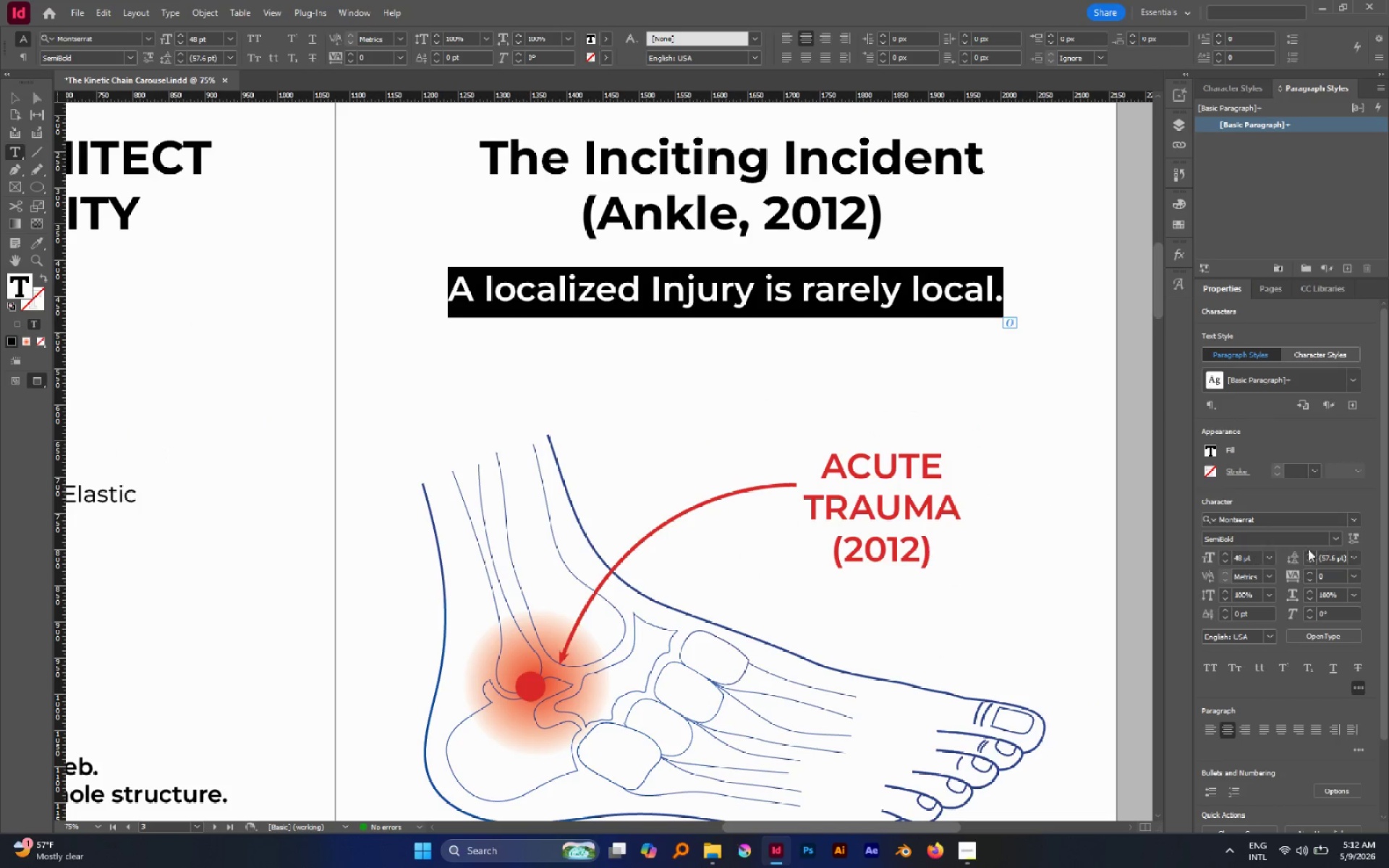 
left_click([1342, 540])
 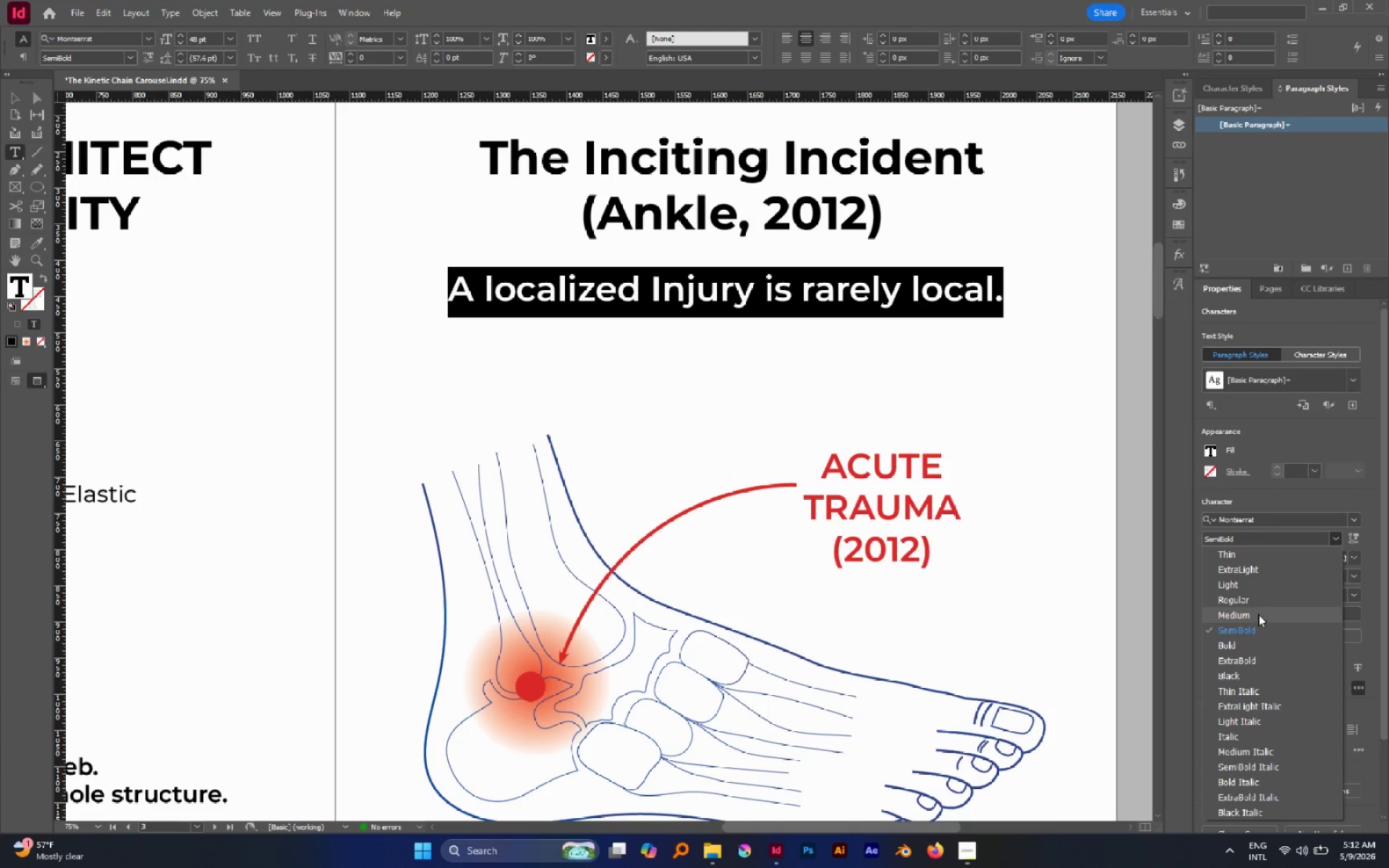 
left_click([1258, 614])
 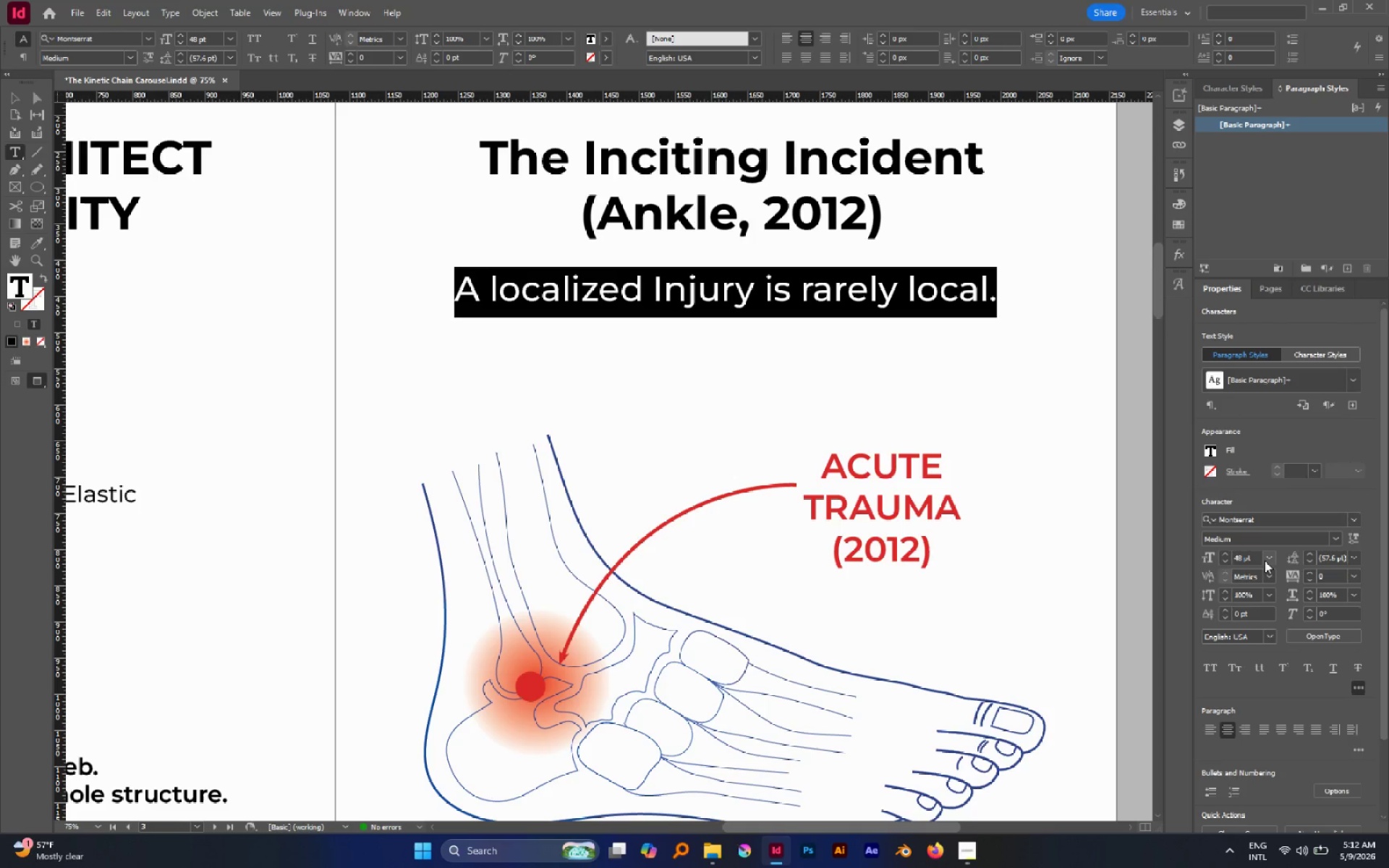 
left_click([1265, 559])
 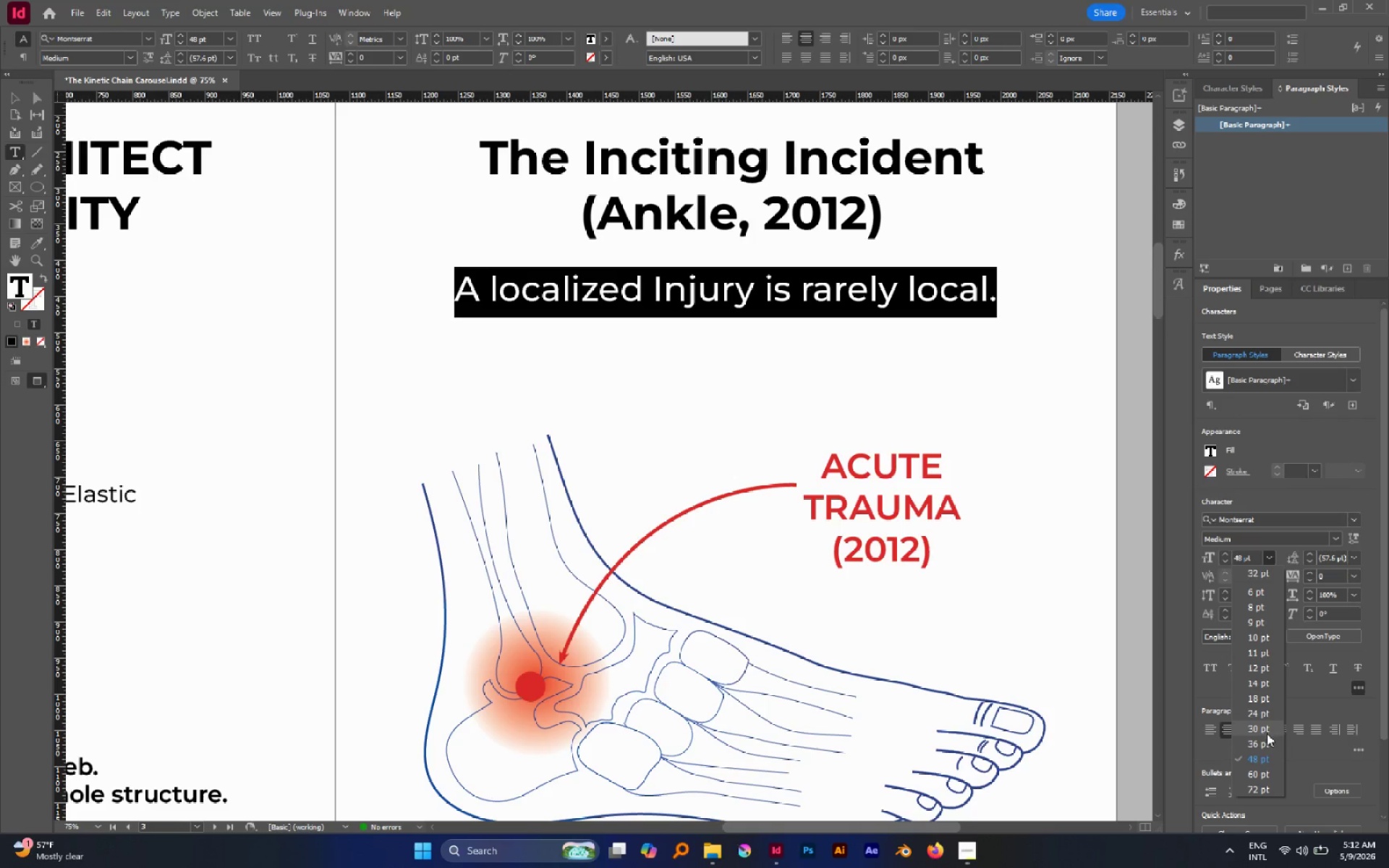 
left_click([1267, 739])
 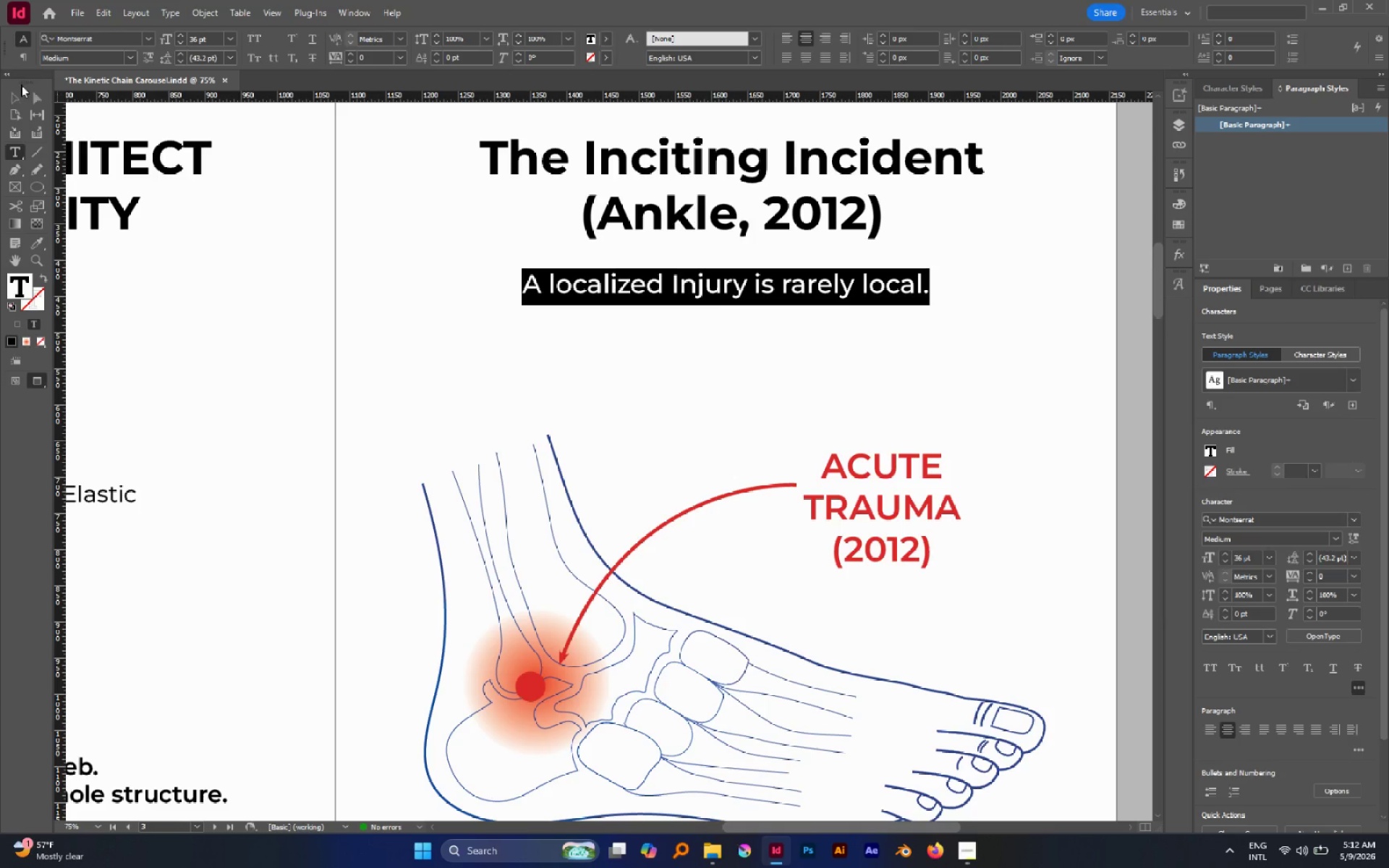 
left_click([13, 100])
 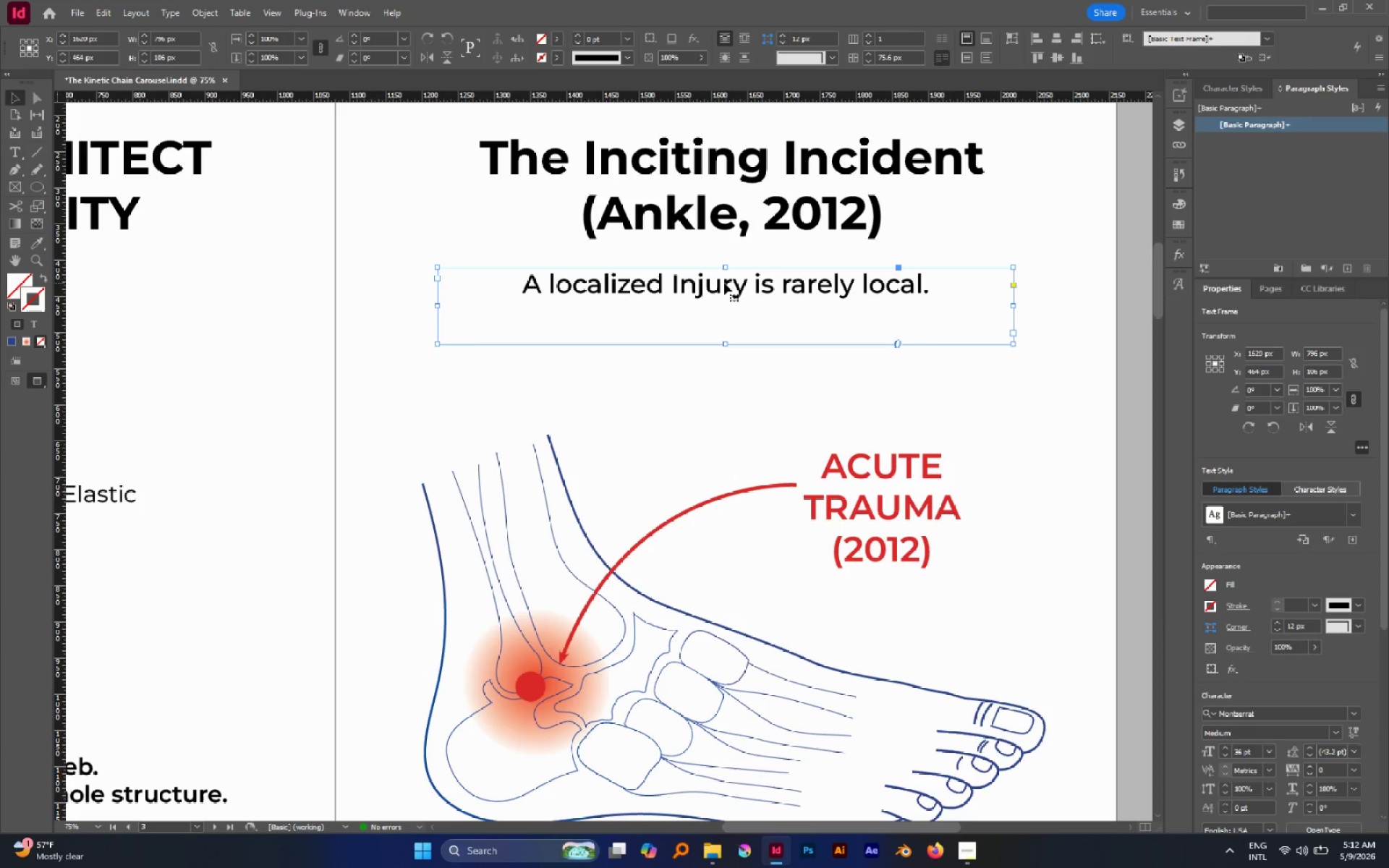 
left_click_drag(start_coordinate=[724, 283], to_coordinate=[730, 265])
 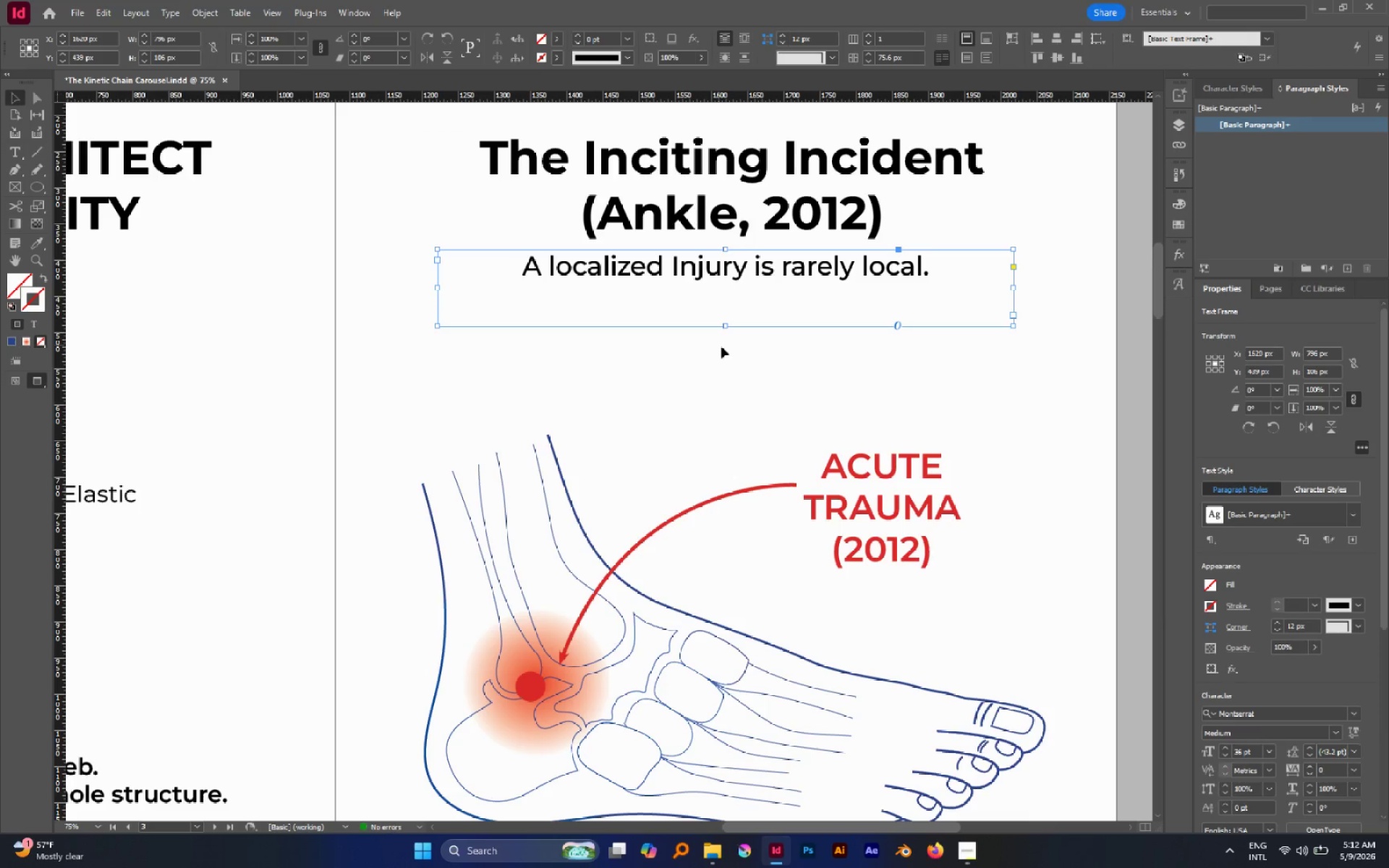 
hold_key(key=ShiftLeft, duration=0.94)
 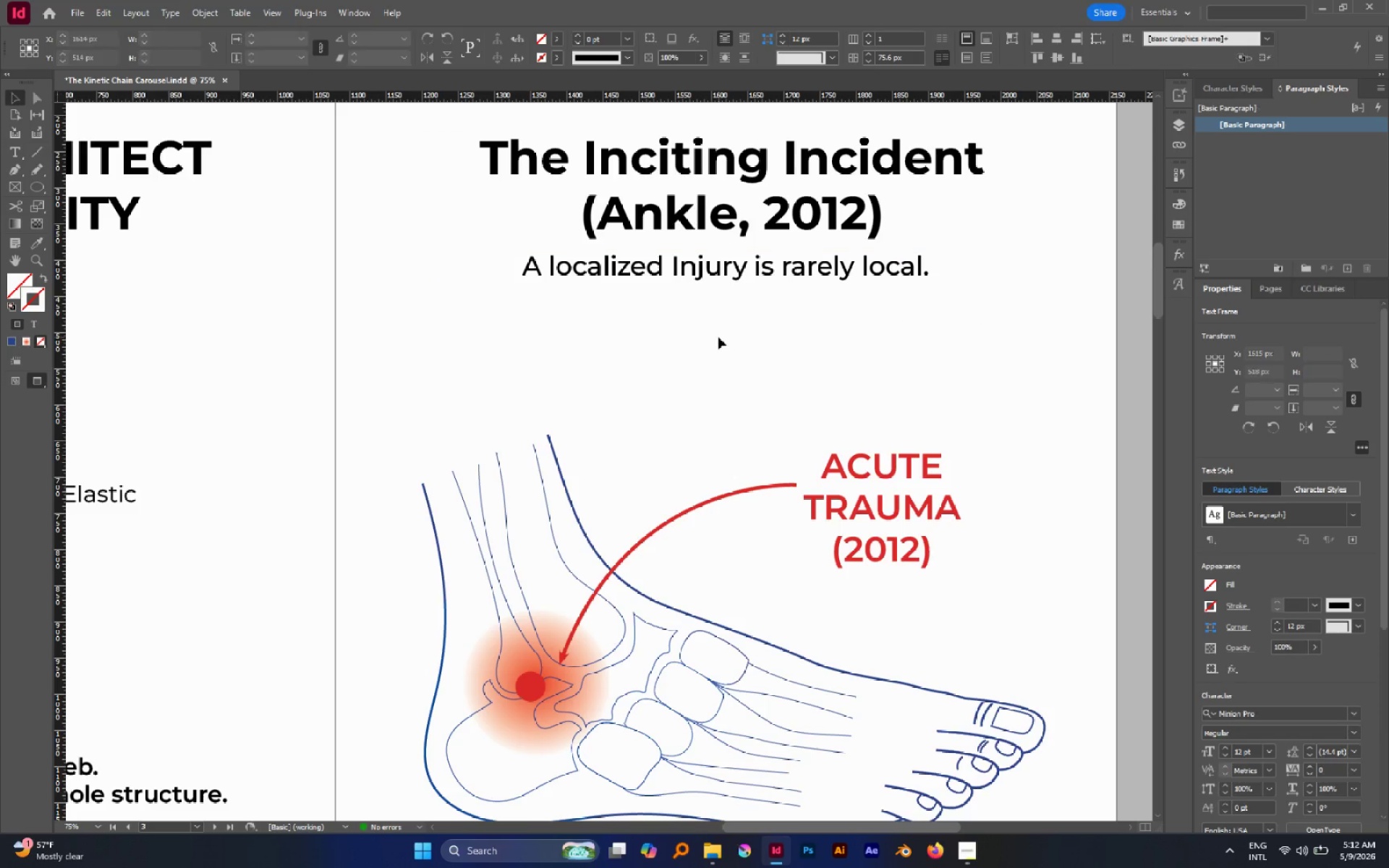 
hold_key(key=AltLeft, duration=0.83)
scroll: coordinate [836, 382], scroll_direction: down, amount: 3.0
 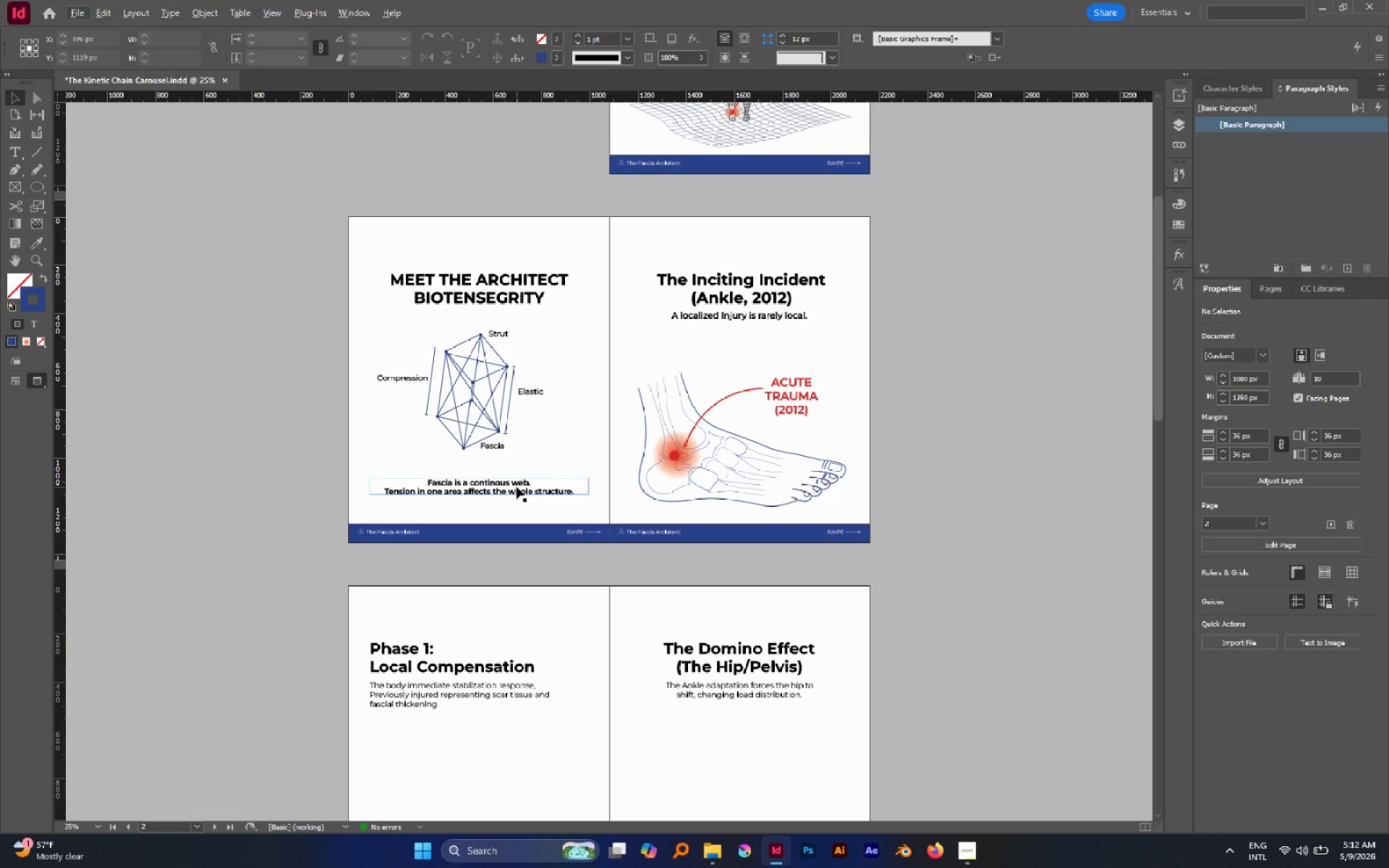 
hold_key(key=ShiftLeft, duration=0.69)
 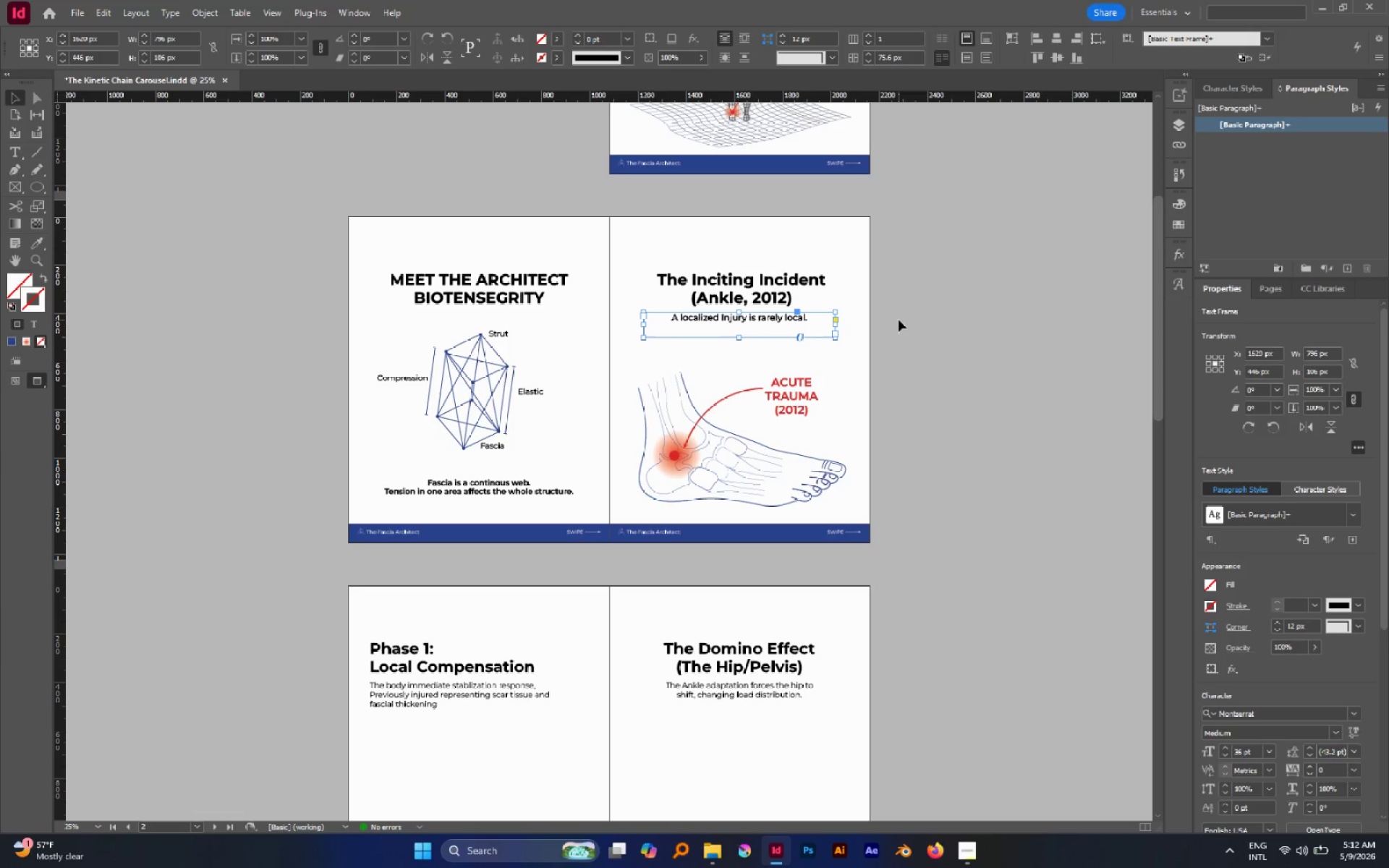 
left_click([899, 320])
 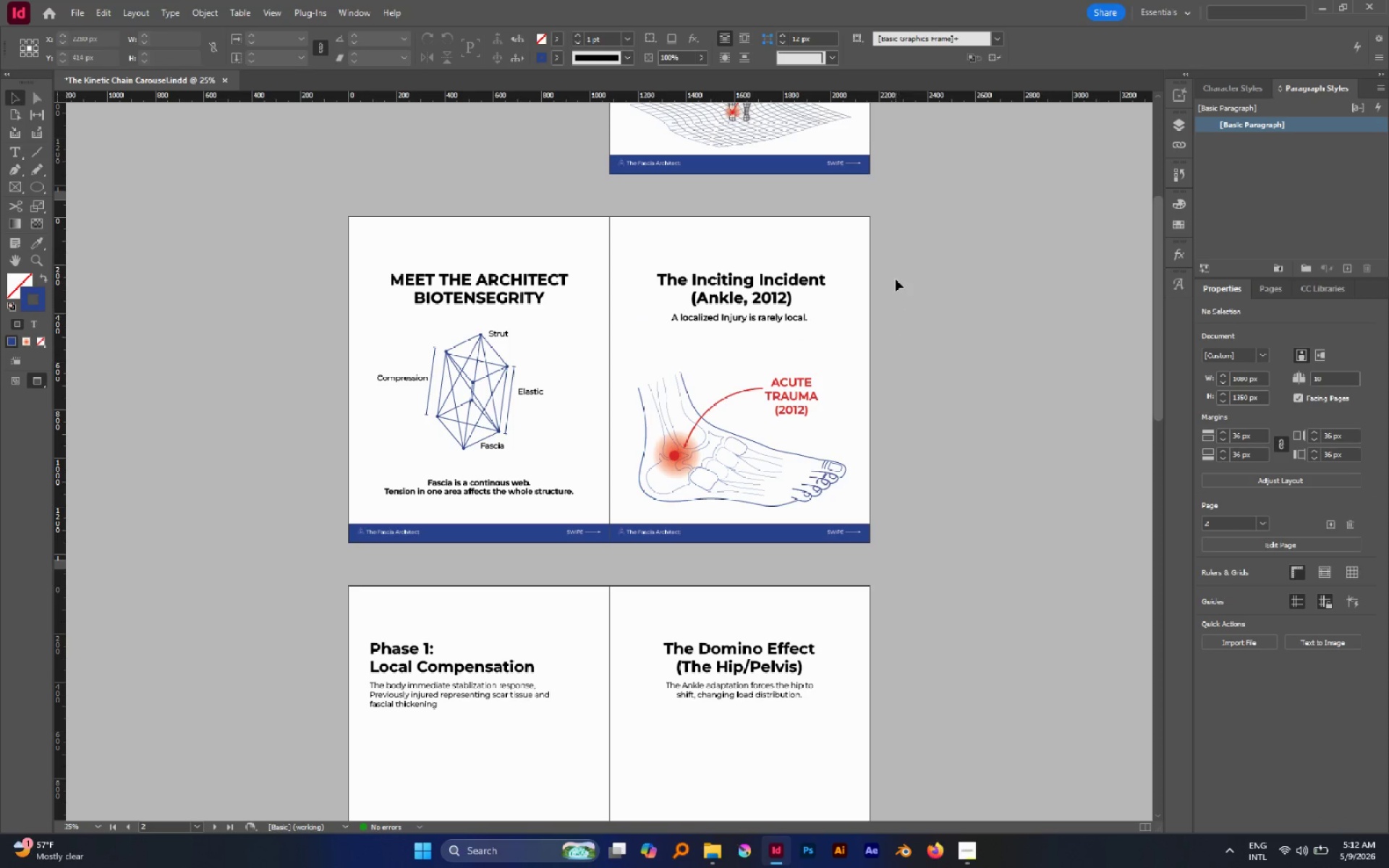 
wait(5.15)
 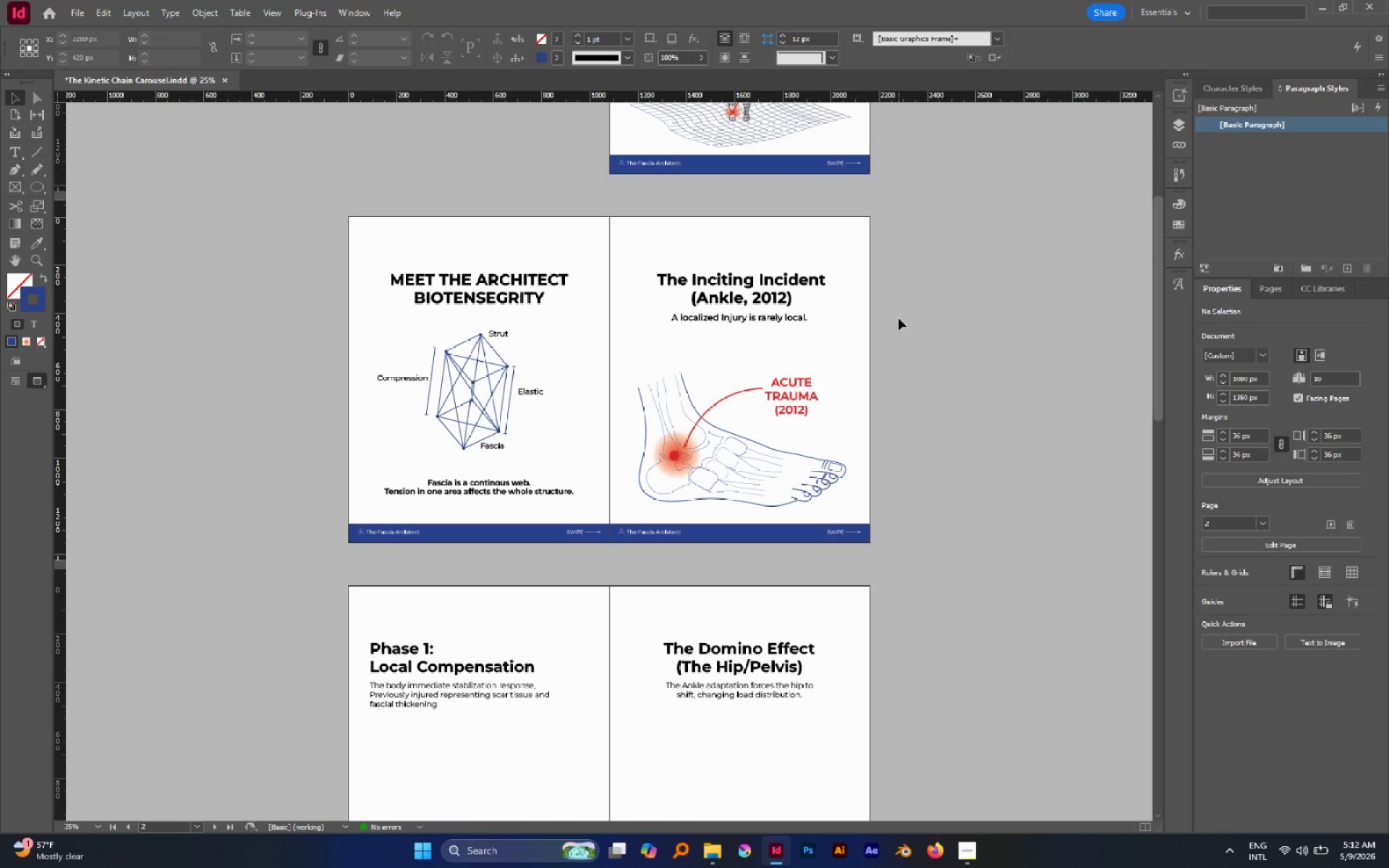 
mouse_move([1303, 825])
 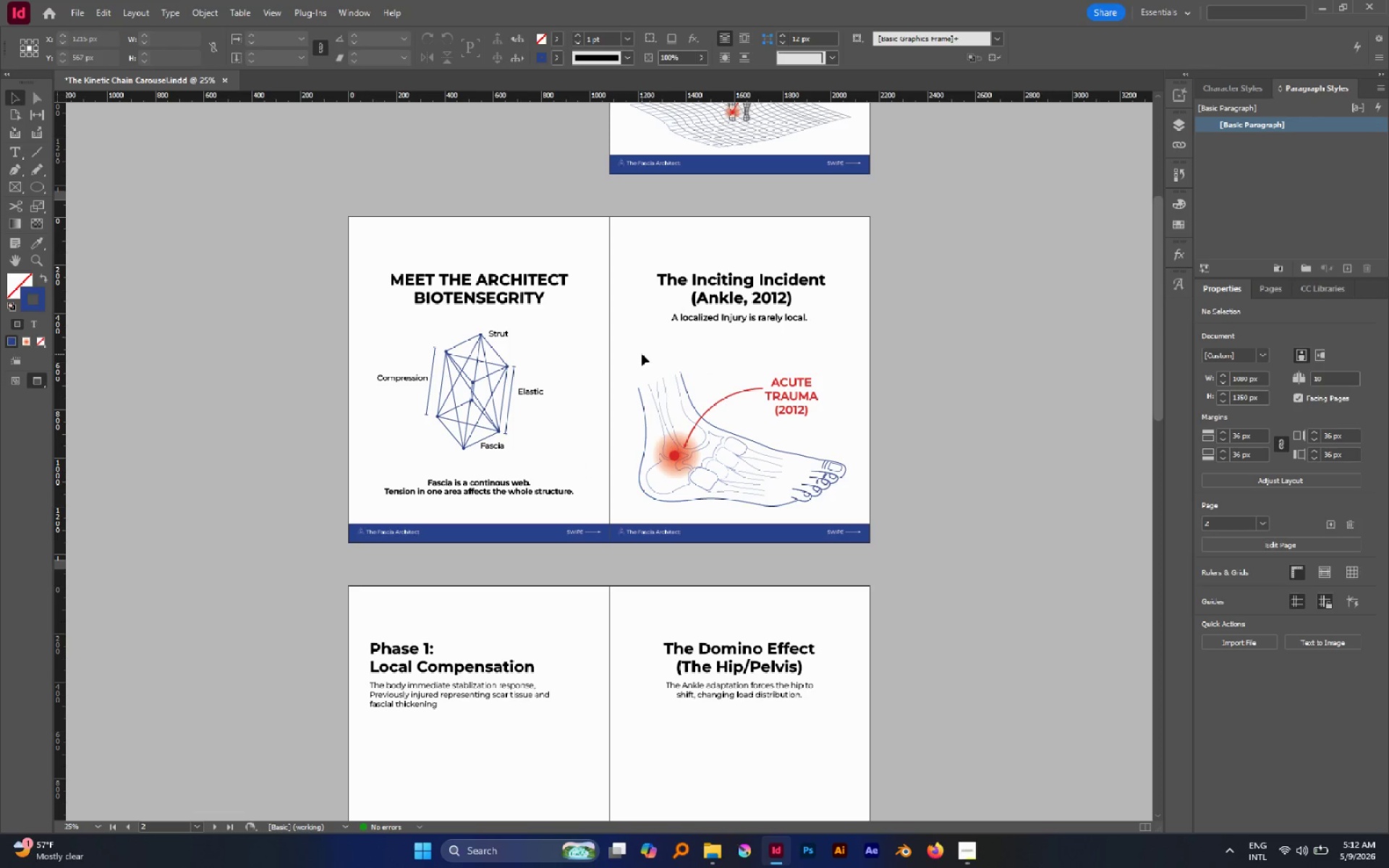 
left_click_drag(start_coordinate=[642, 354], to_coordinate=[862, 502])
 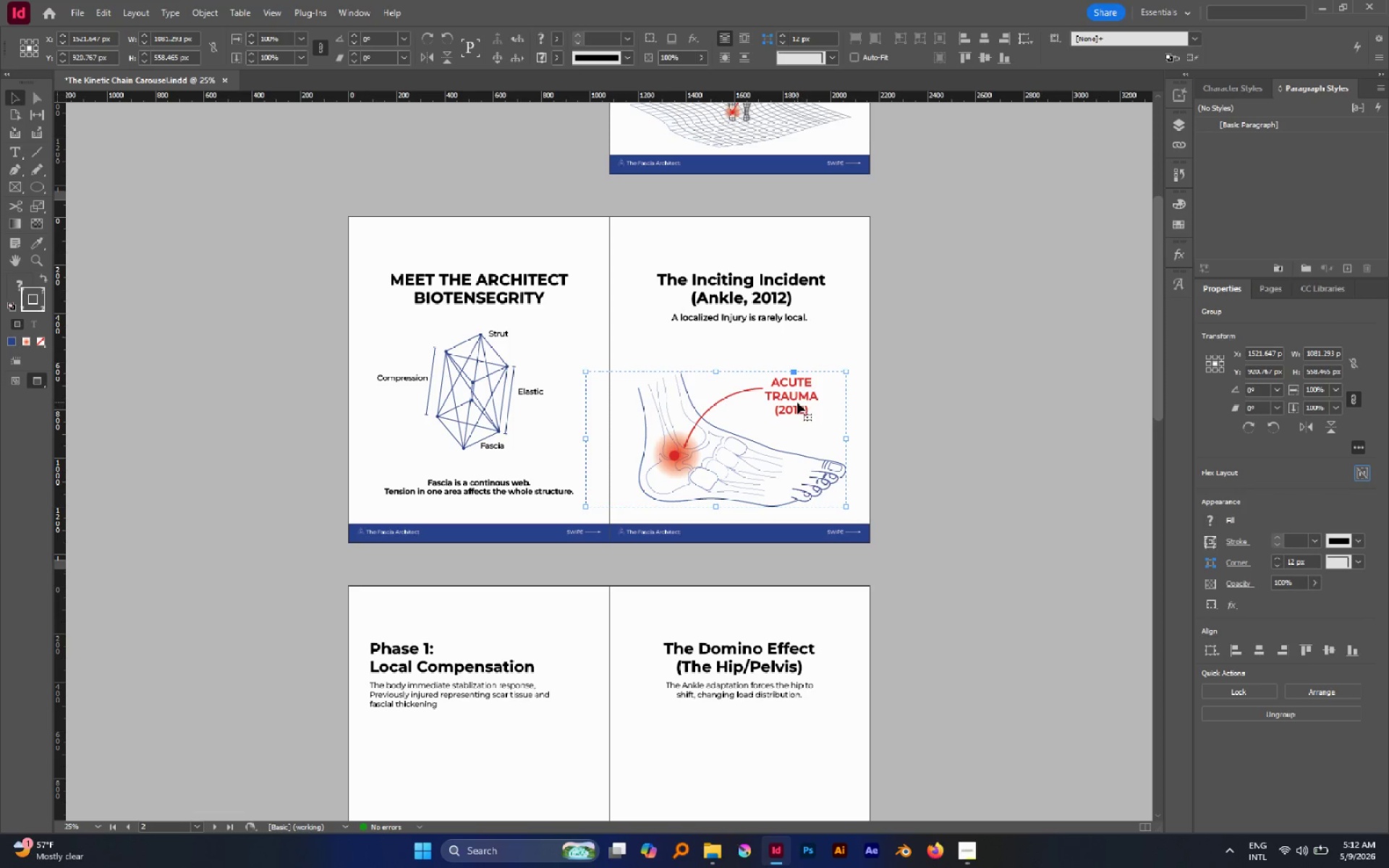 
left_click_drag(start_coordinate=[797, 402], to_coordinate=[797, 391])
 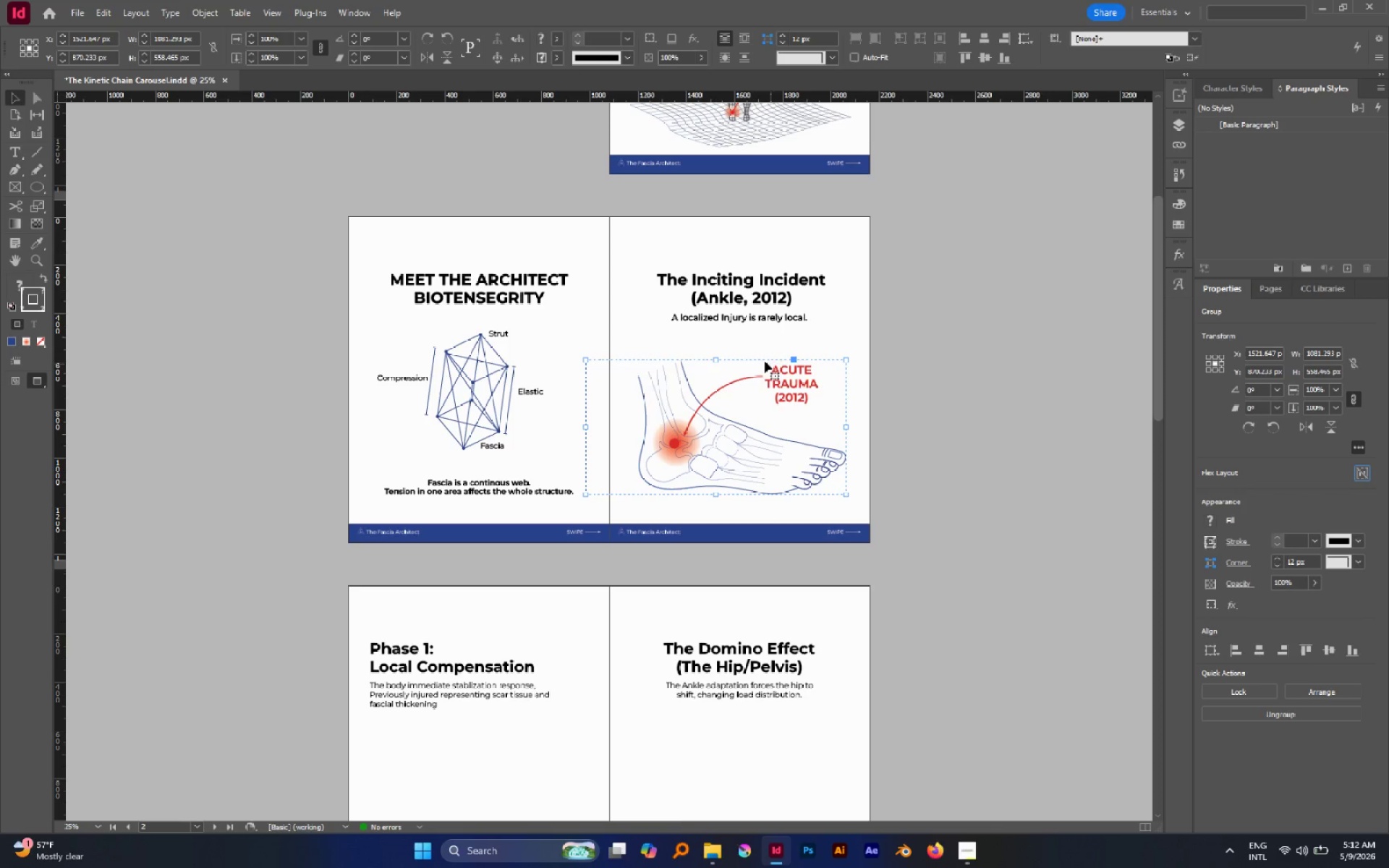 
hold_key(key=ShiftLeft, duration=0.75)
 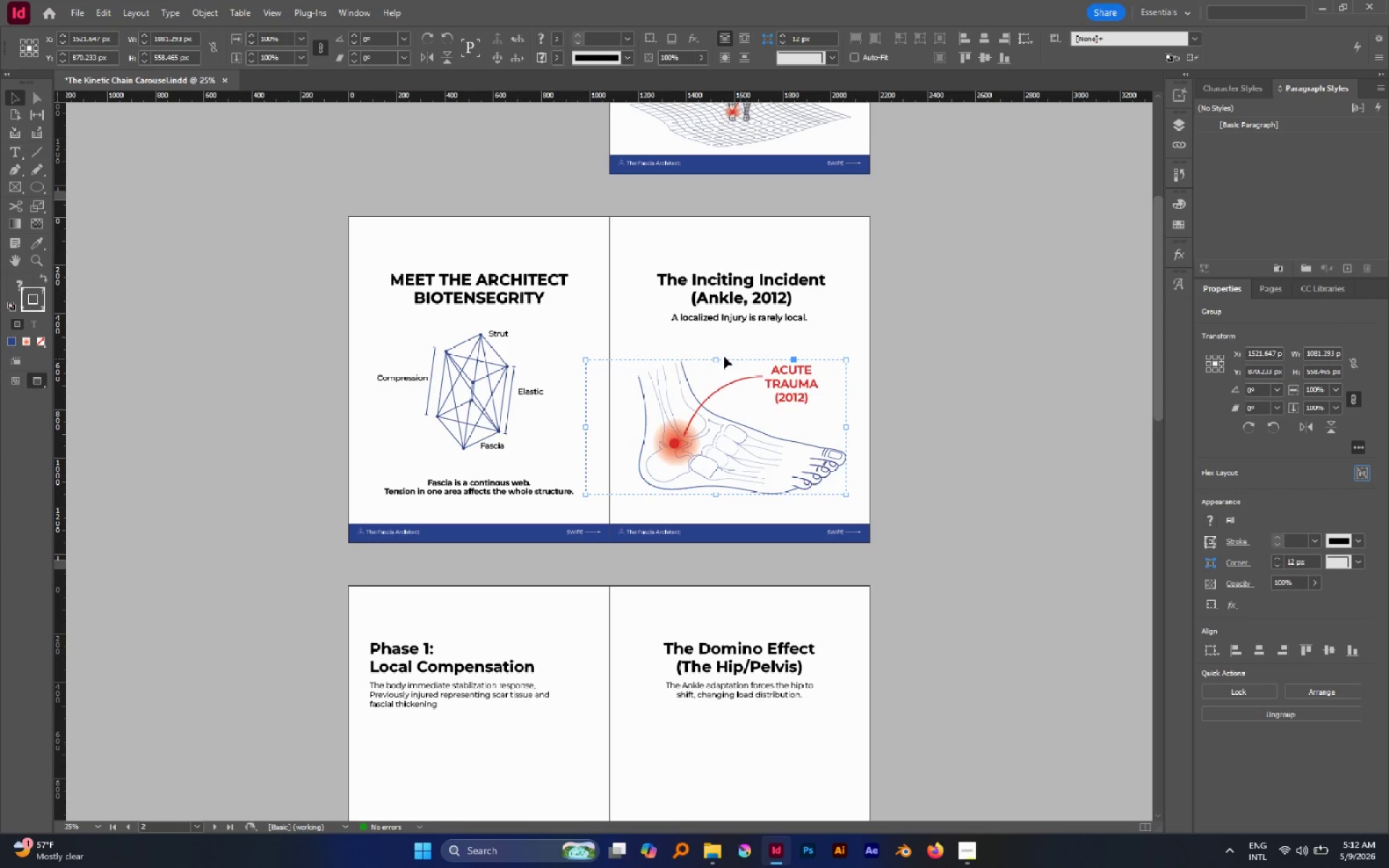 
hold_key(key=ShiftLeft, duration=1.84)
 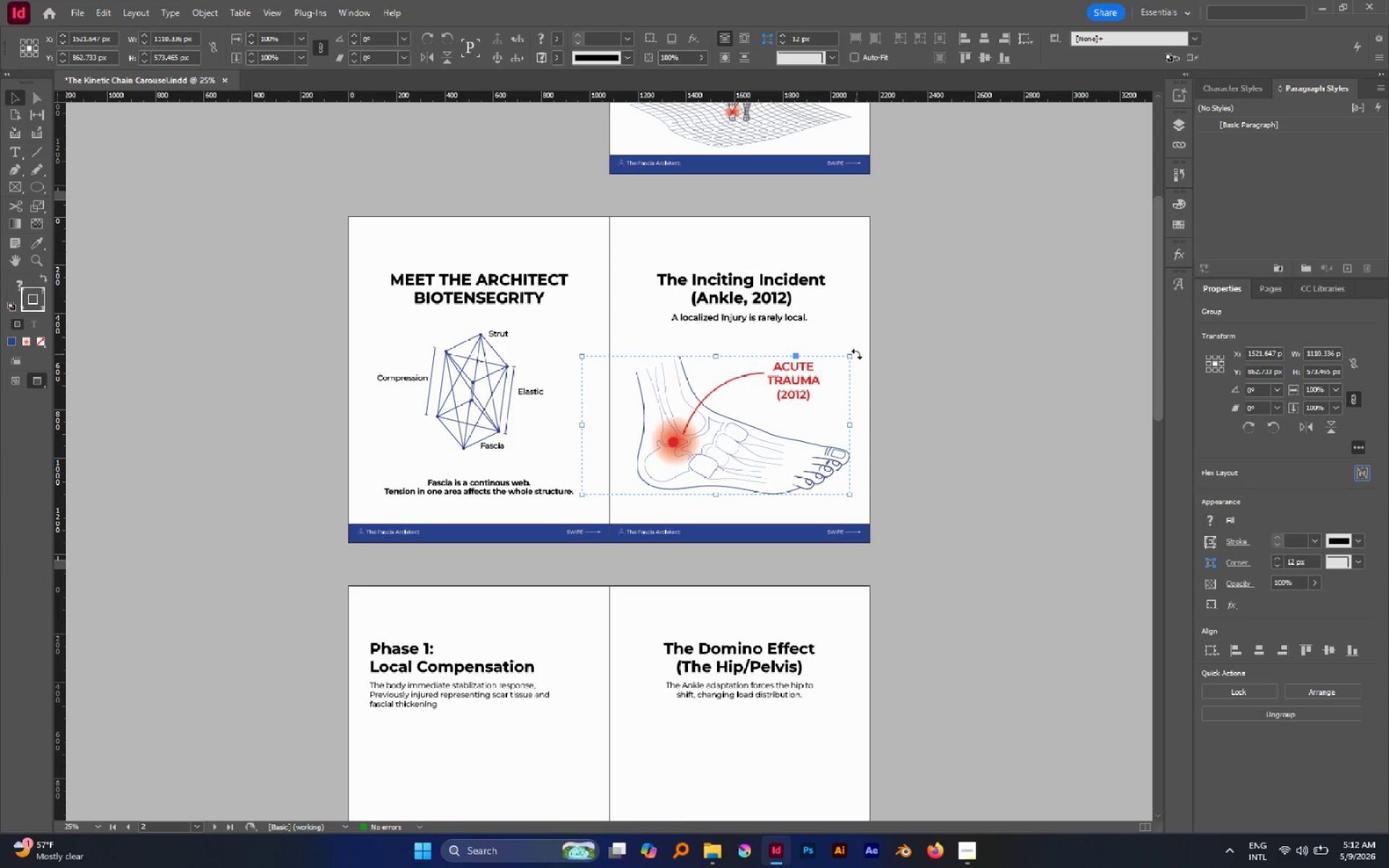 
key(W)
 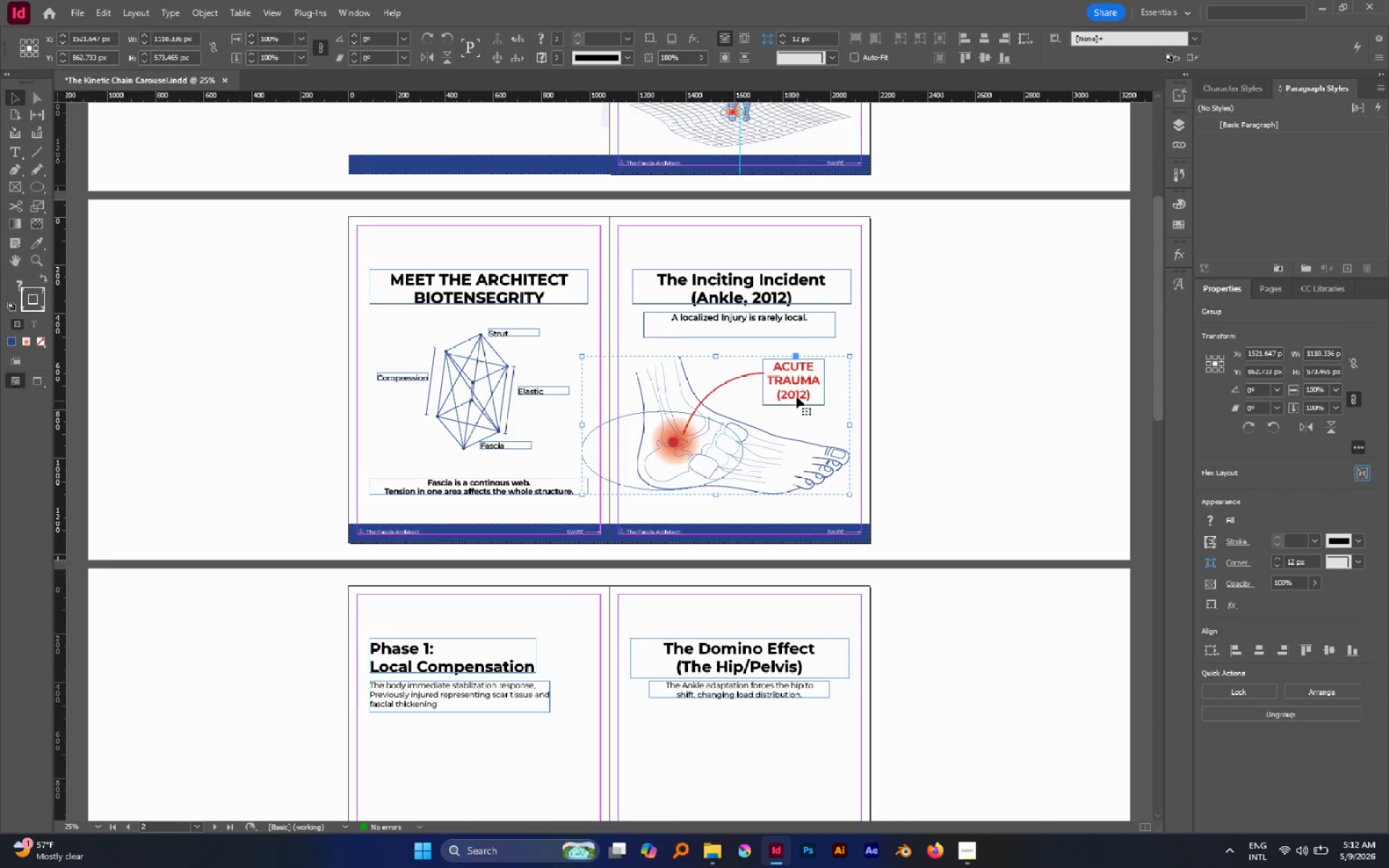 
hold_key(key=CapsLock, duration=1.14)
 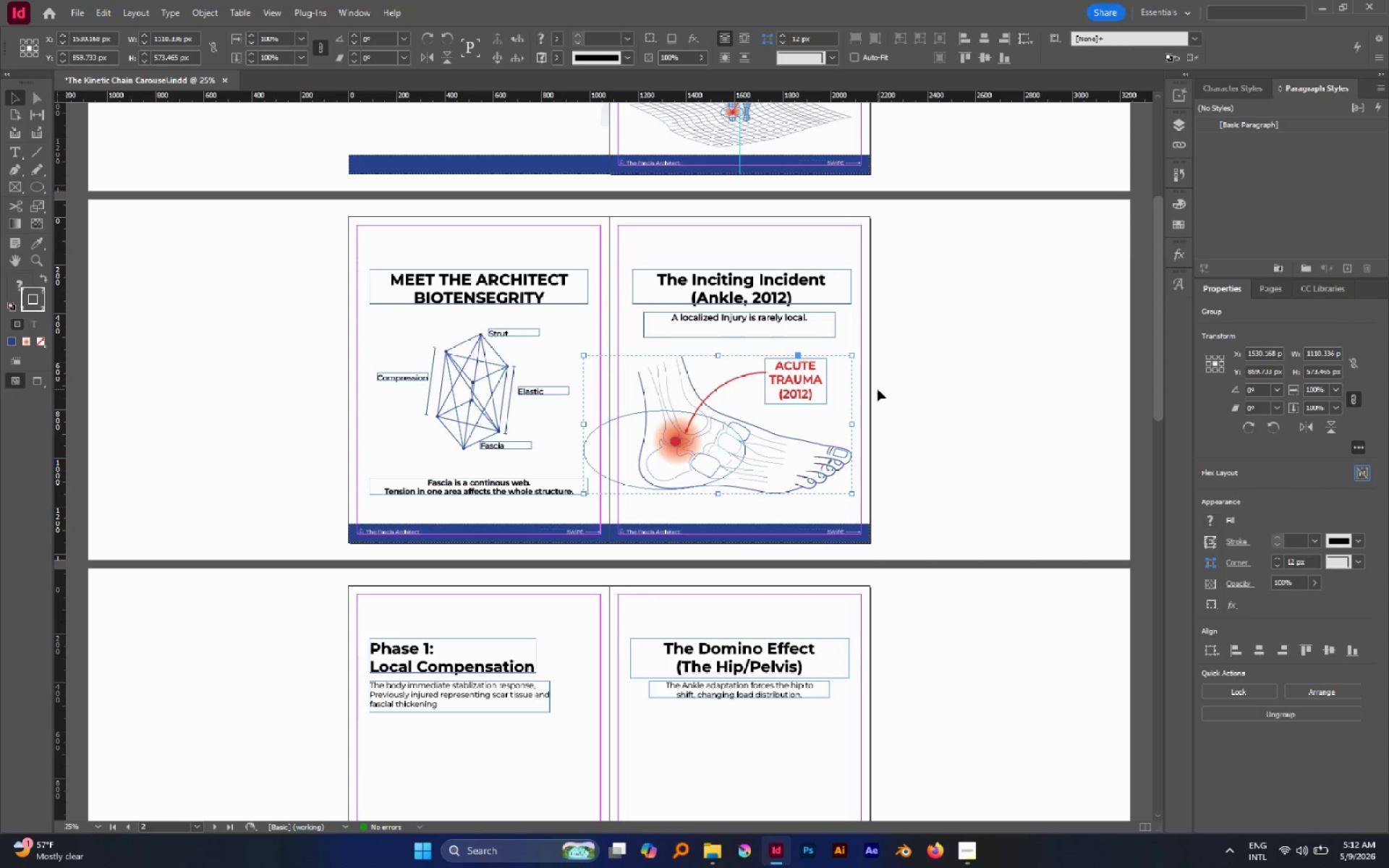 
key(CapsLock)
 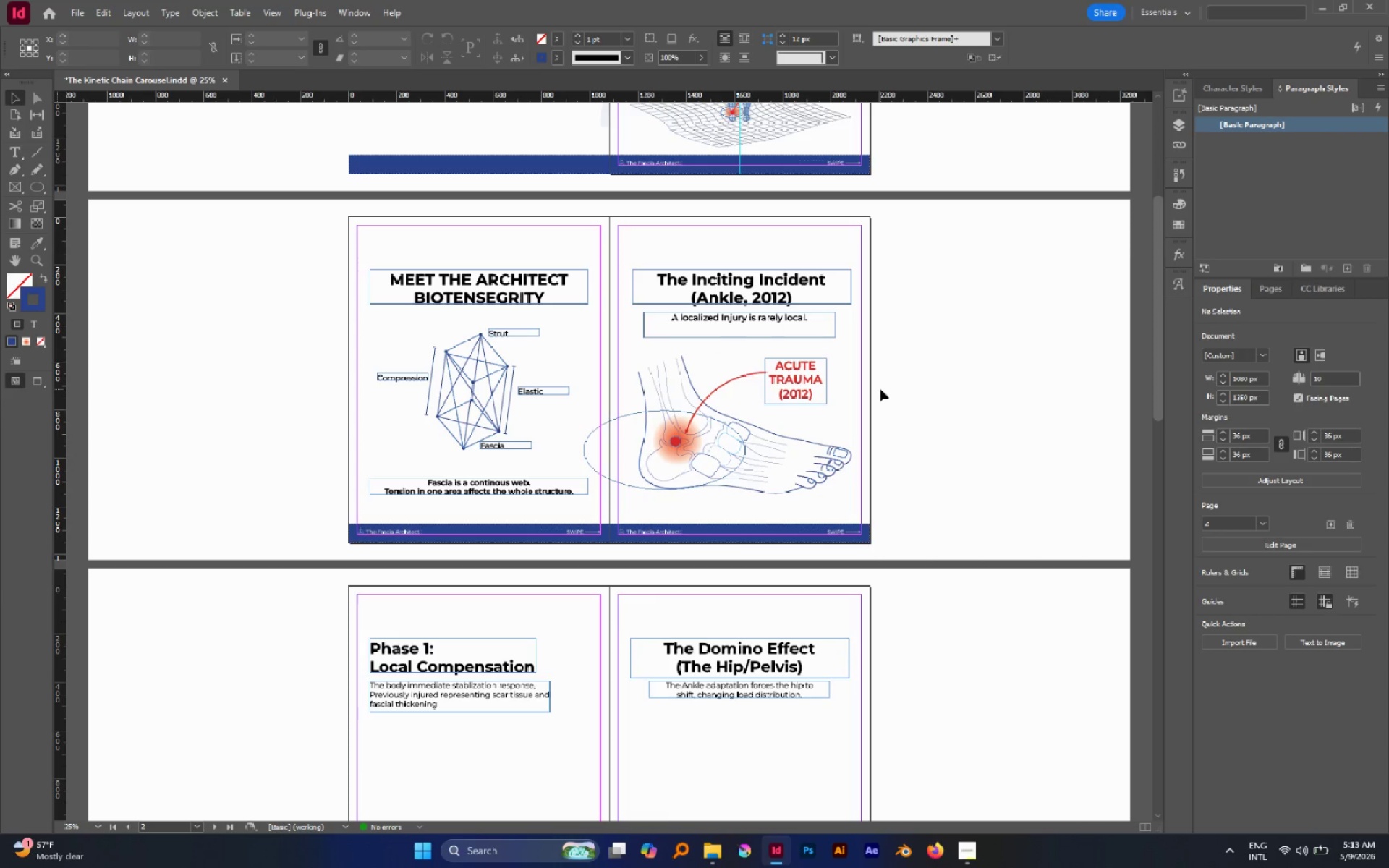 
type(wwwwwwwwwww)
 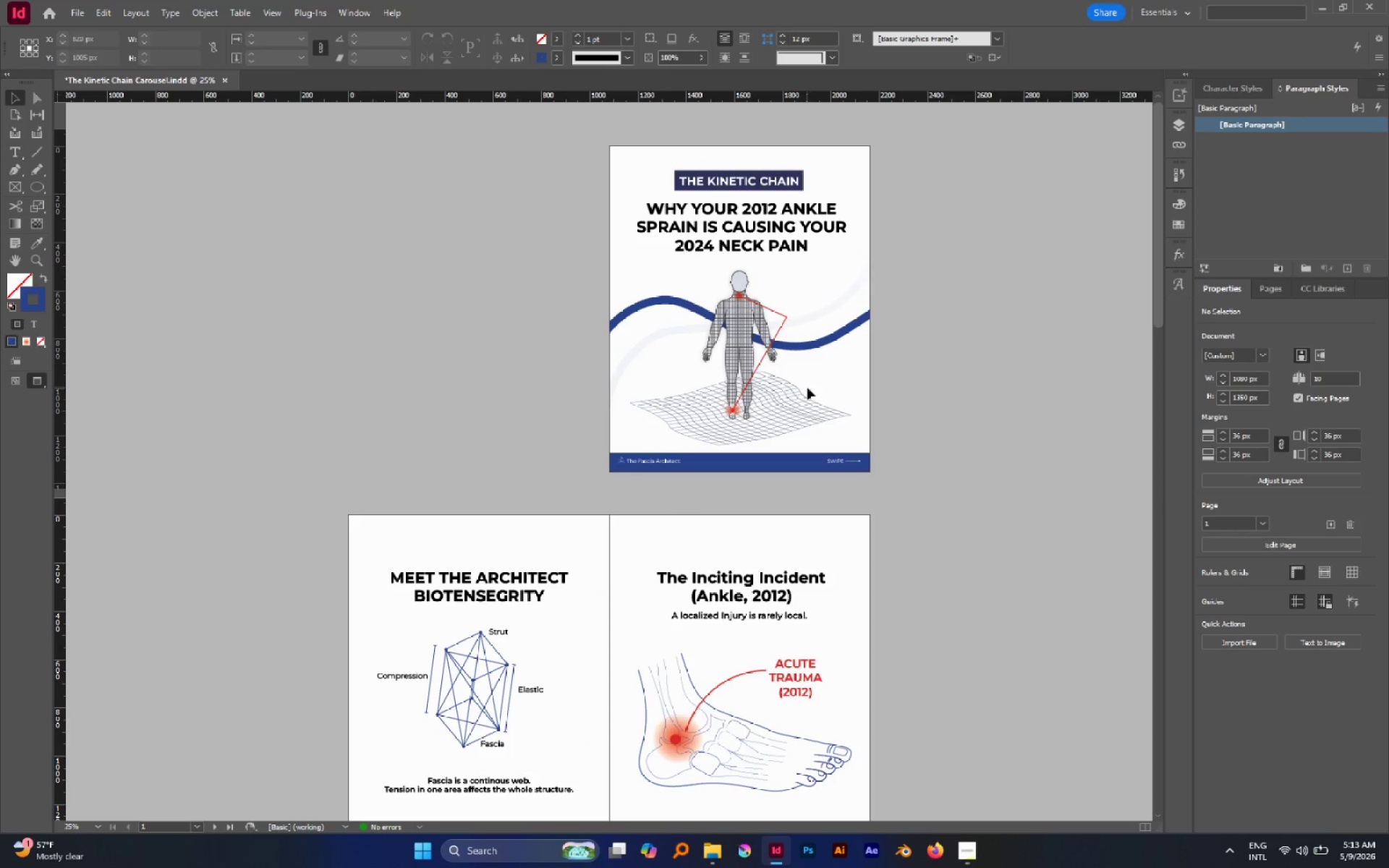 
scroll: coordinate [807, 390], scroll_direction: up, amount: 6.0
 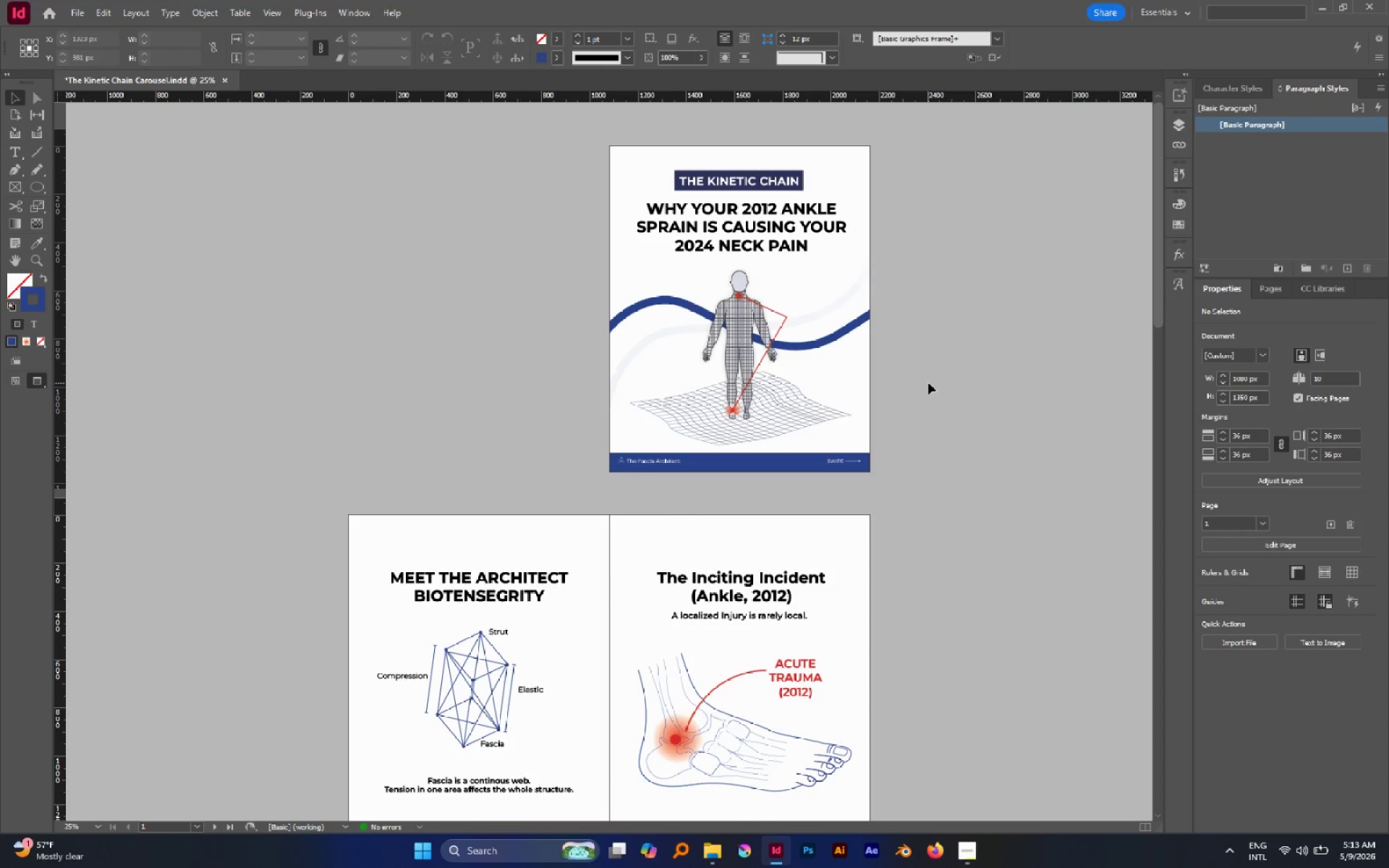 
key(W)
 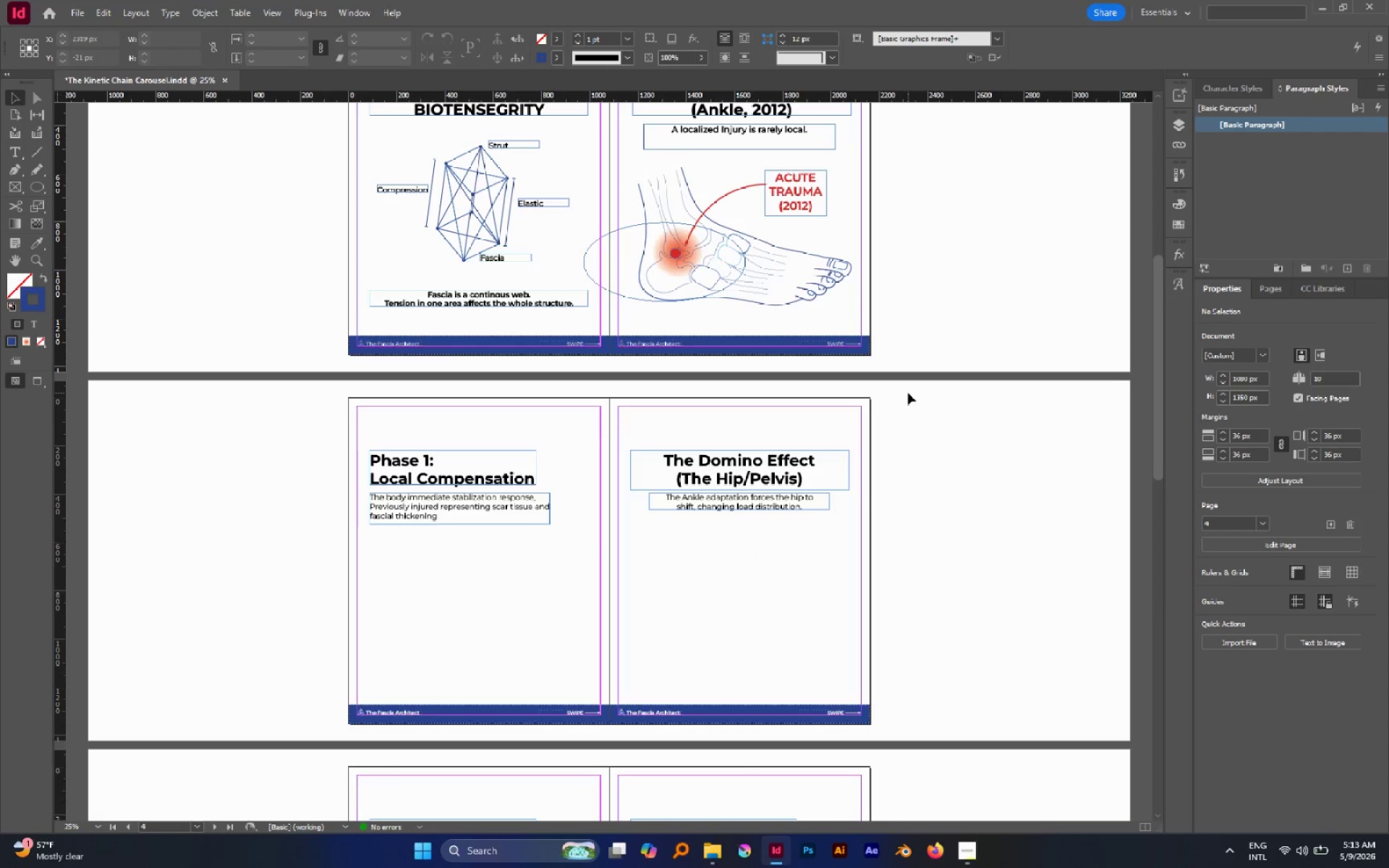 
scroll: coordinate [927, 387], scroll_direction: down, amount: 8.0
 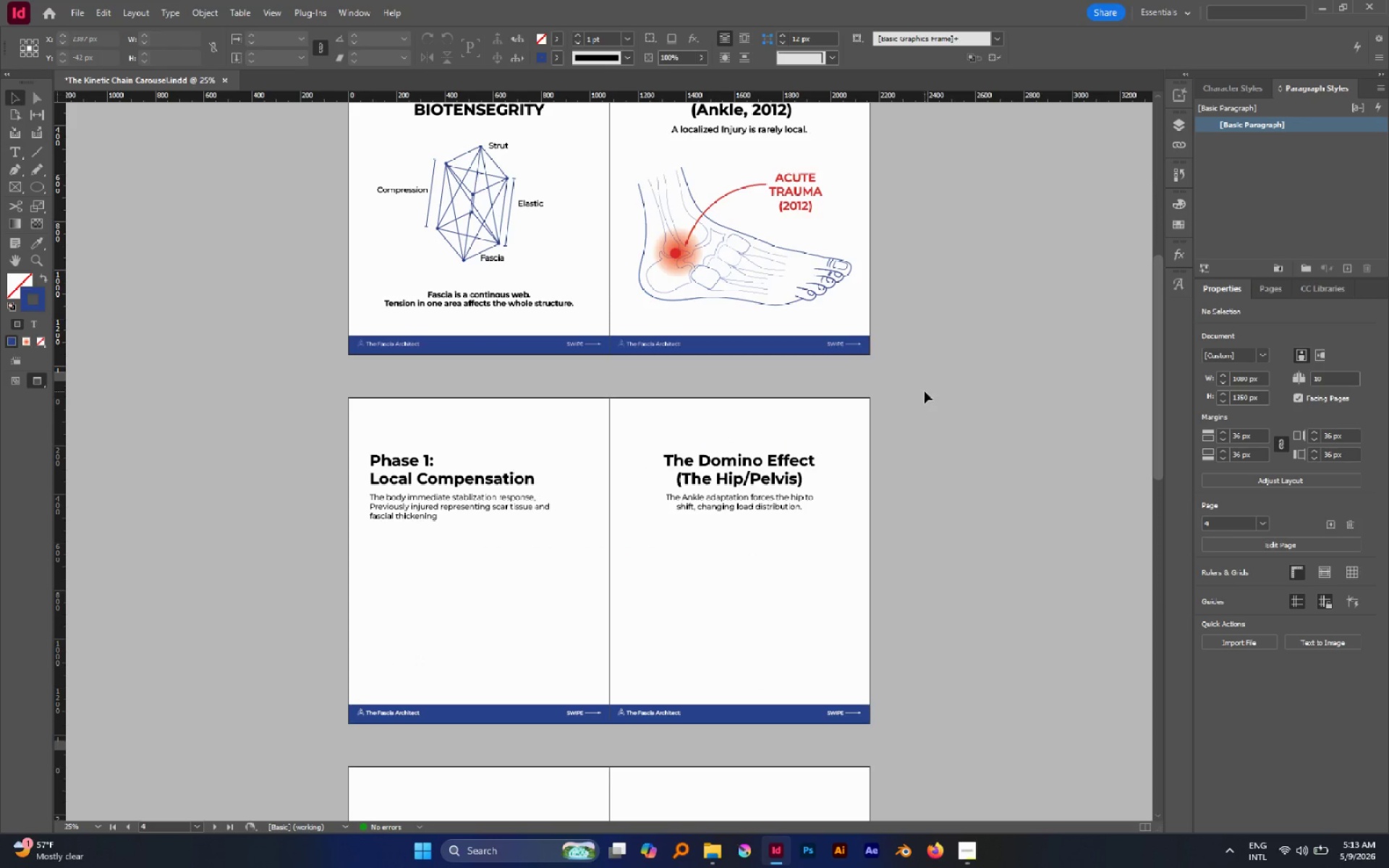 
key(W)
 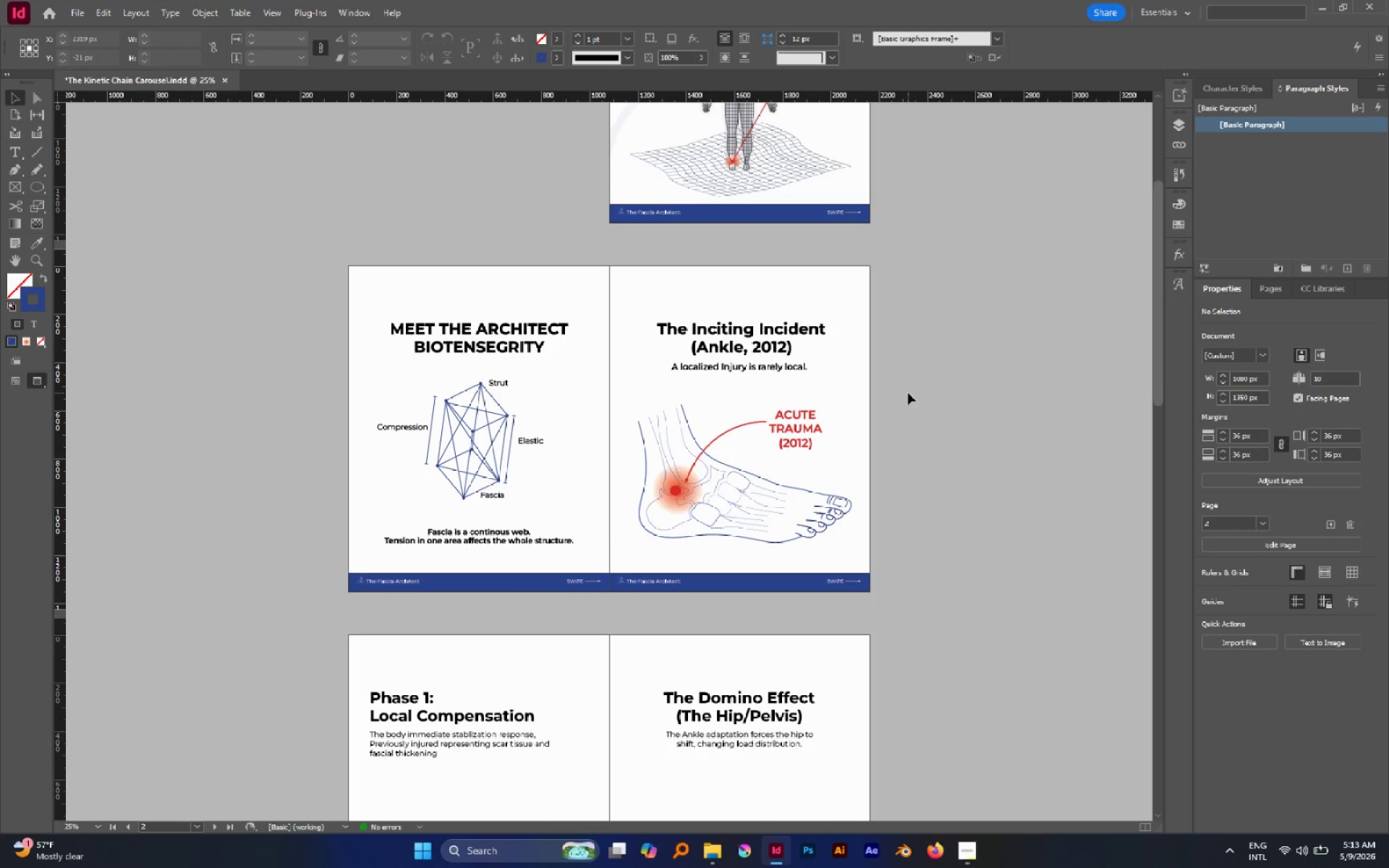 
scroll: coordinate [908, 393], scroll_direction: up, amount: 1.0
 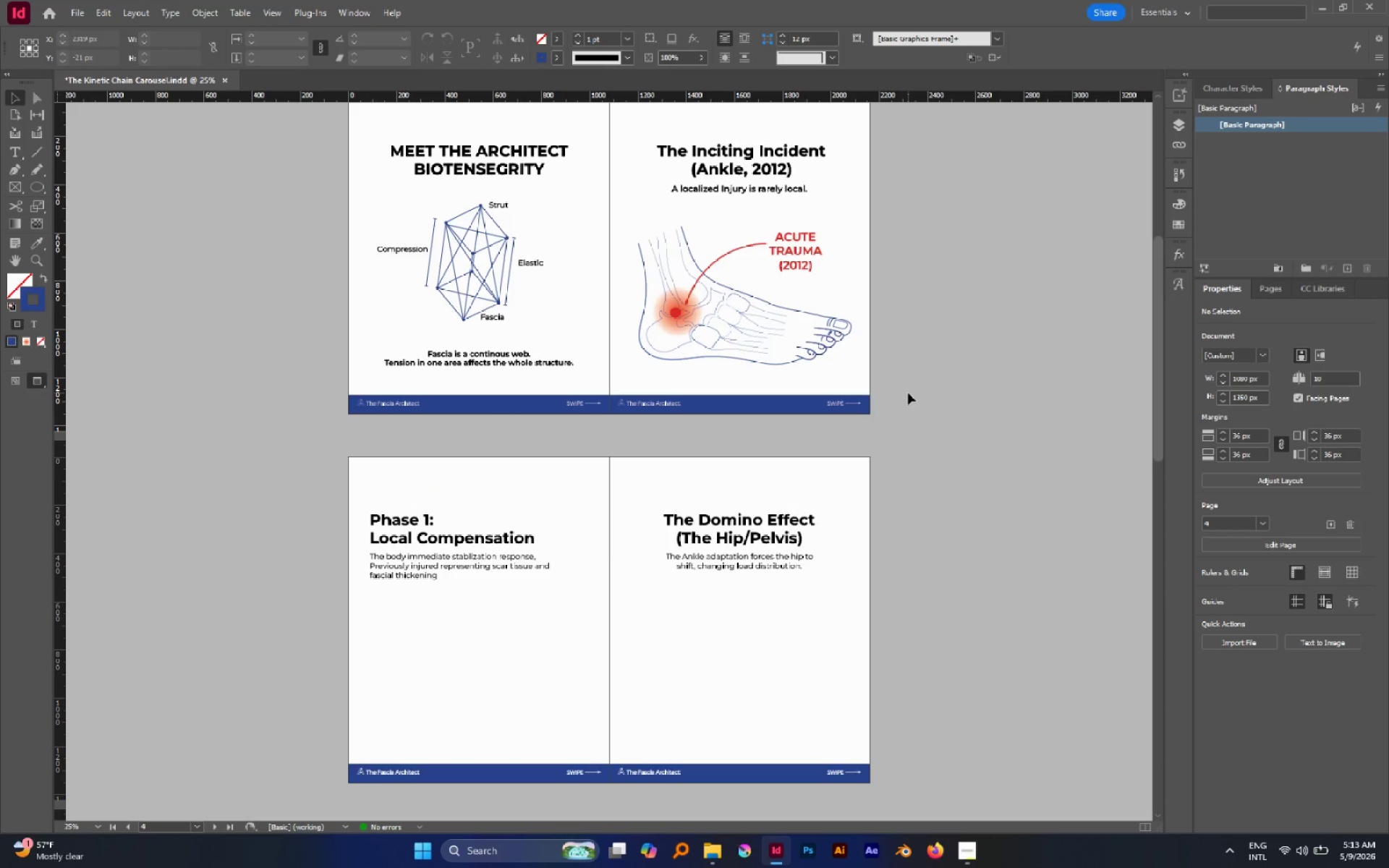 
type(wwww)
 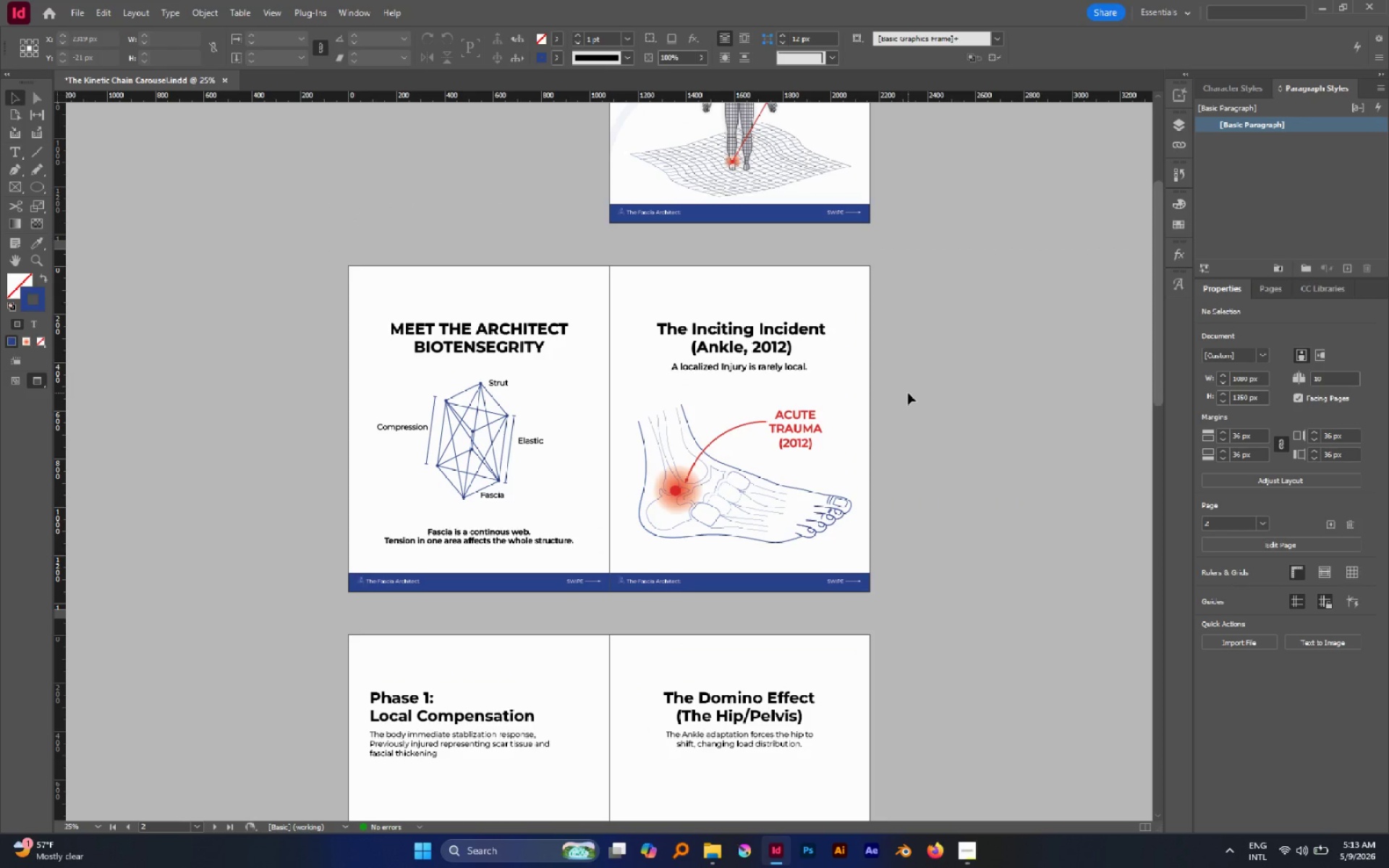 
key(Control+S)
 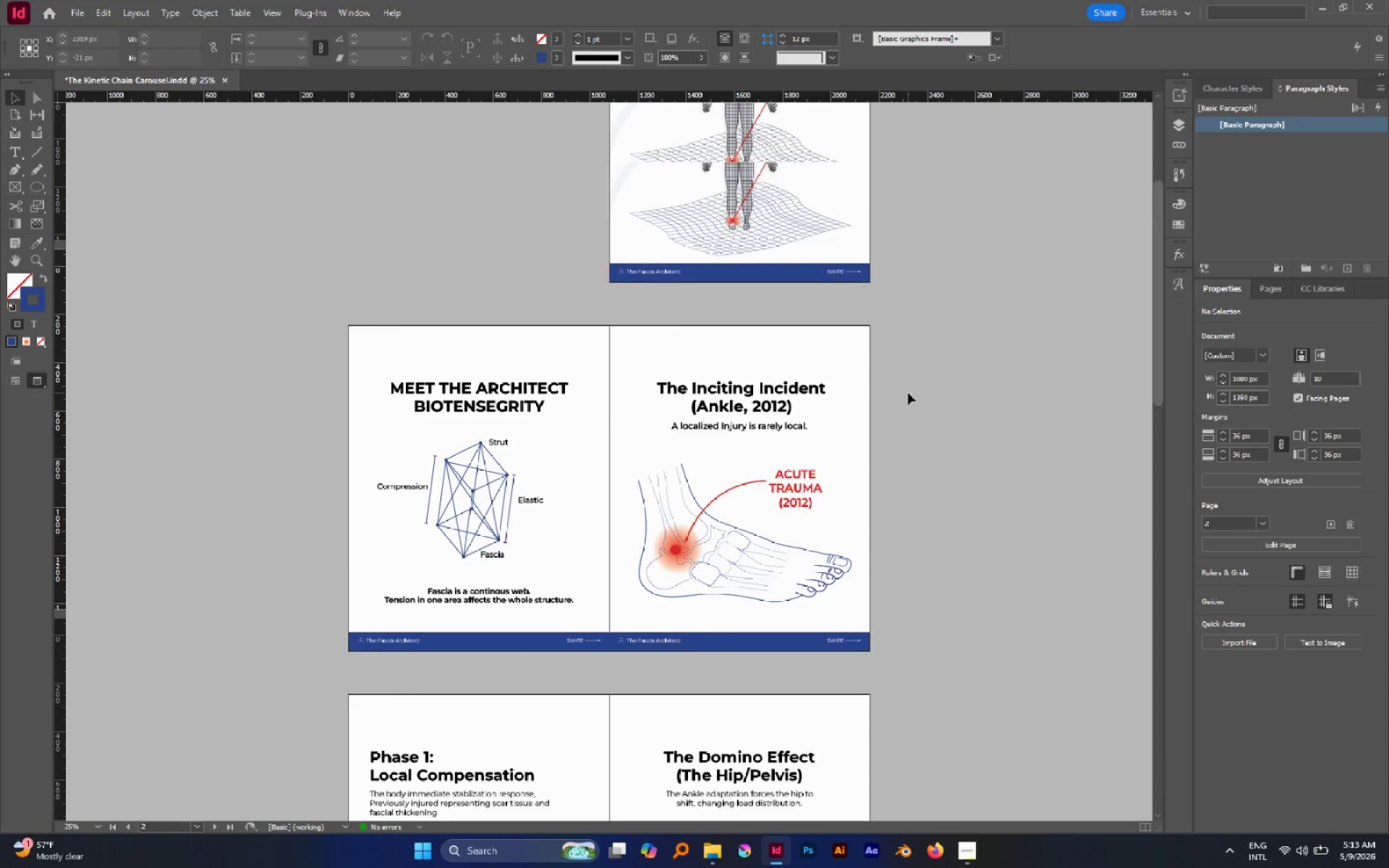 
scroll: coordinate [908, 393], scroll_direction: down, amount: 2.0
 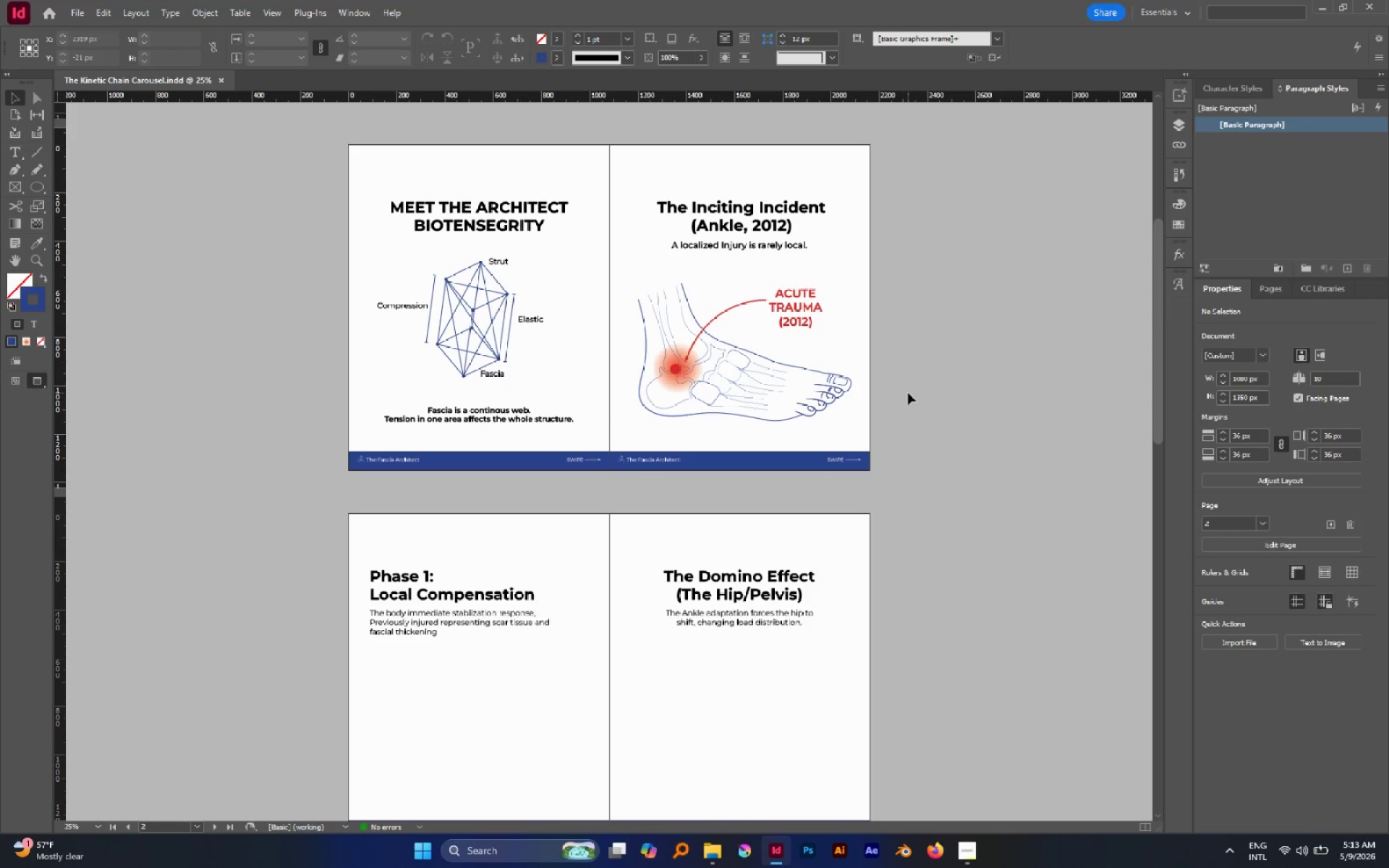 
wait(20.66)
 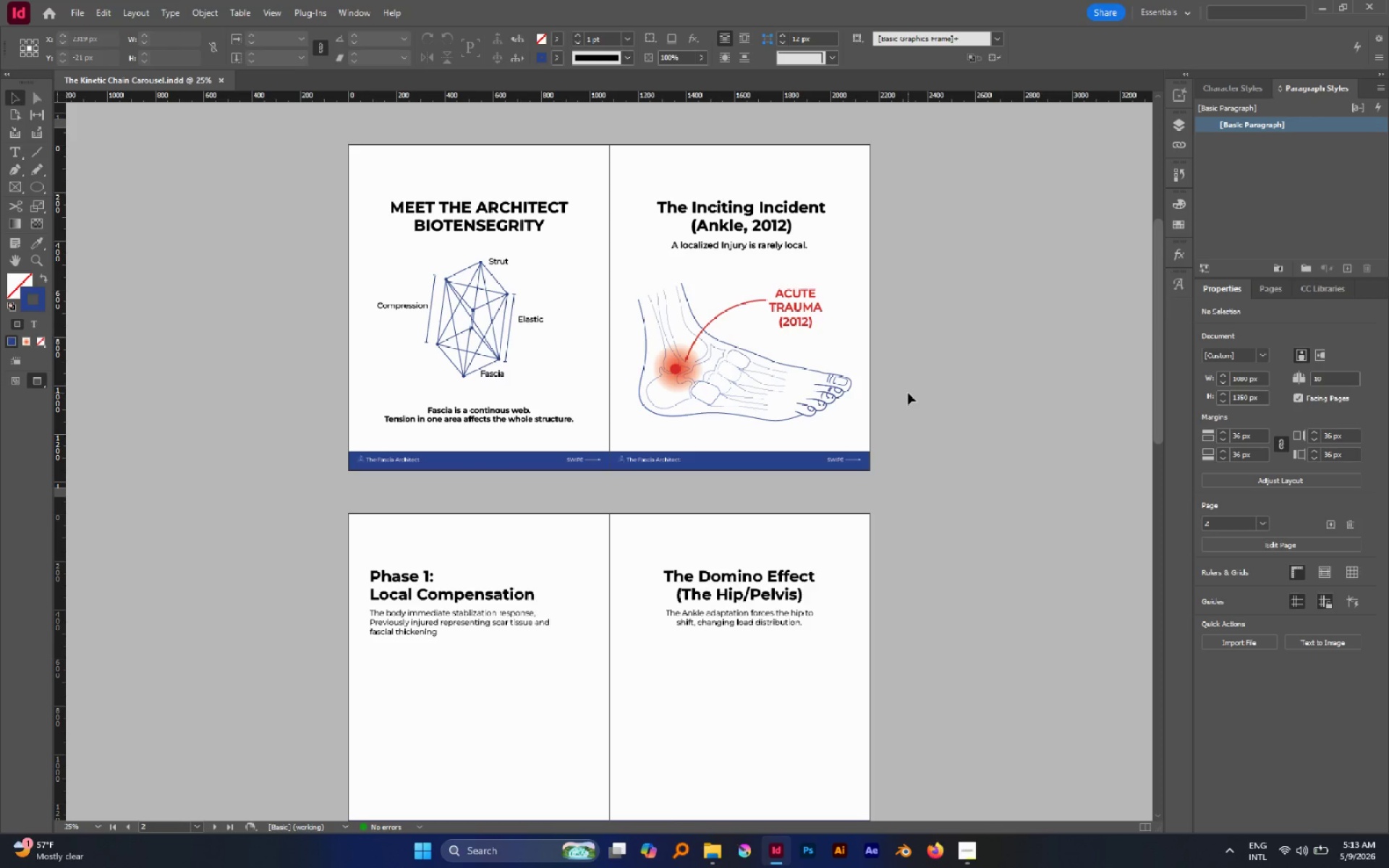 
hold_key(key=AltLeft, duration=0.55)
 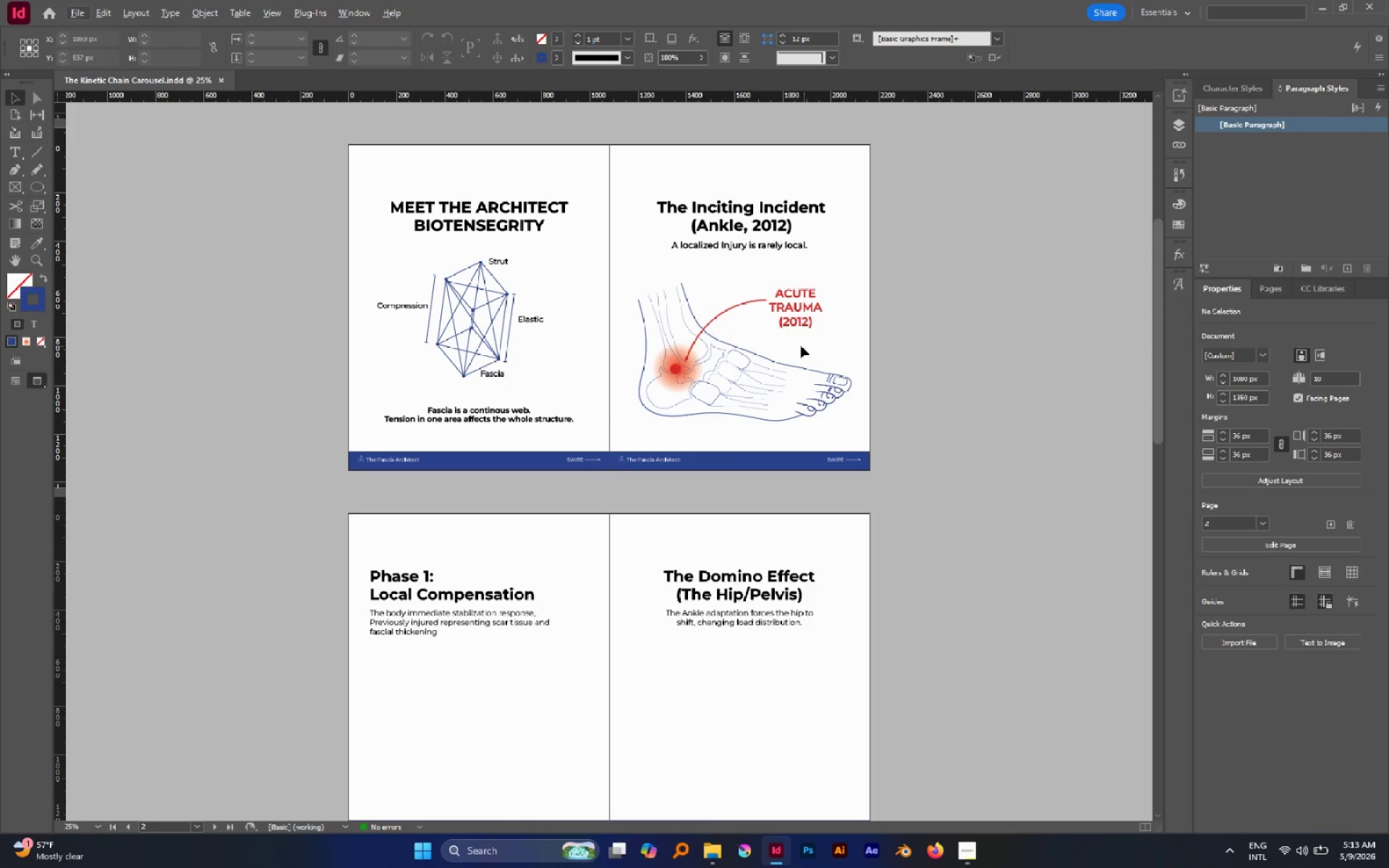 
hold_key(key=AltLeft, duration=0.78)
scroll: coordinate [801, 346], scroll_direction: up, amount: 1.0
 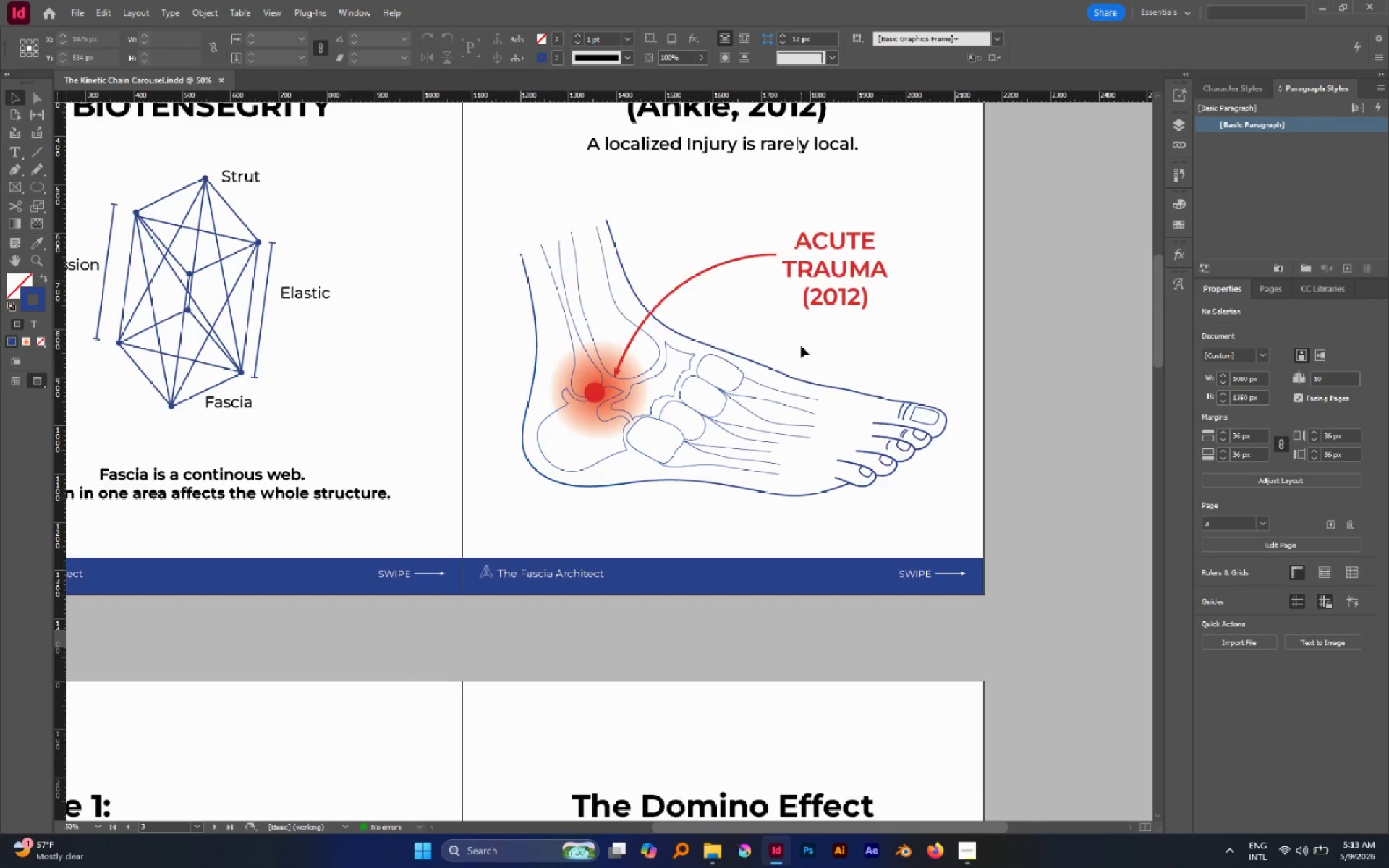 
scroll: coordinate [801, 346], scroll_direction: none, amount: 0.0
 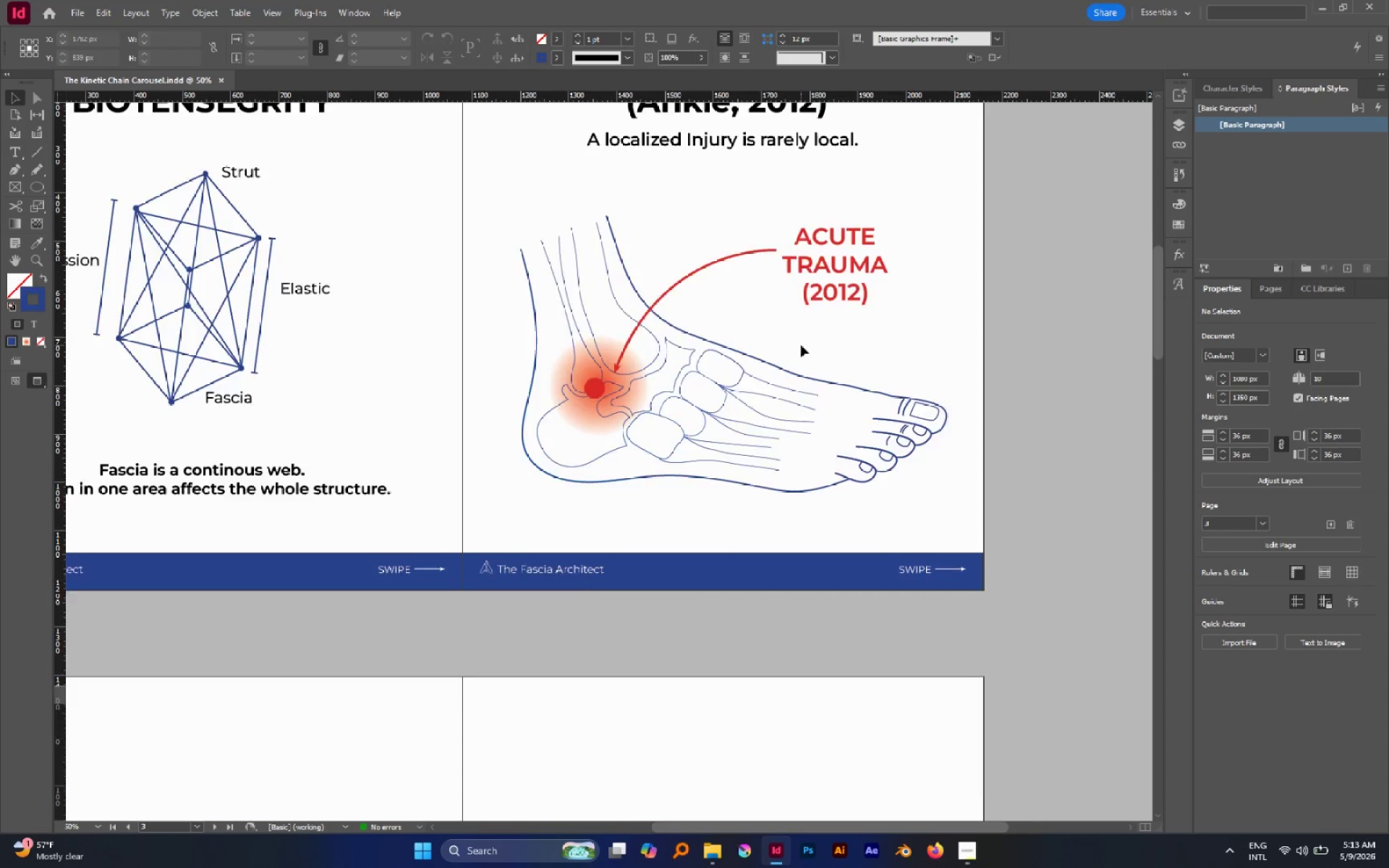 
scroll: coordinate [801, 345], scroll_direction: up, amount: 2.0
 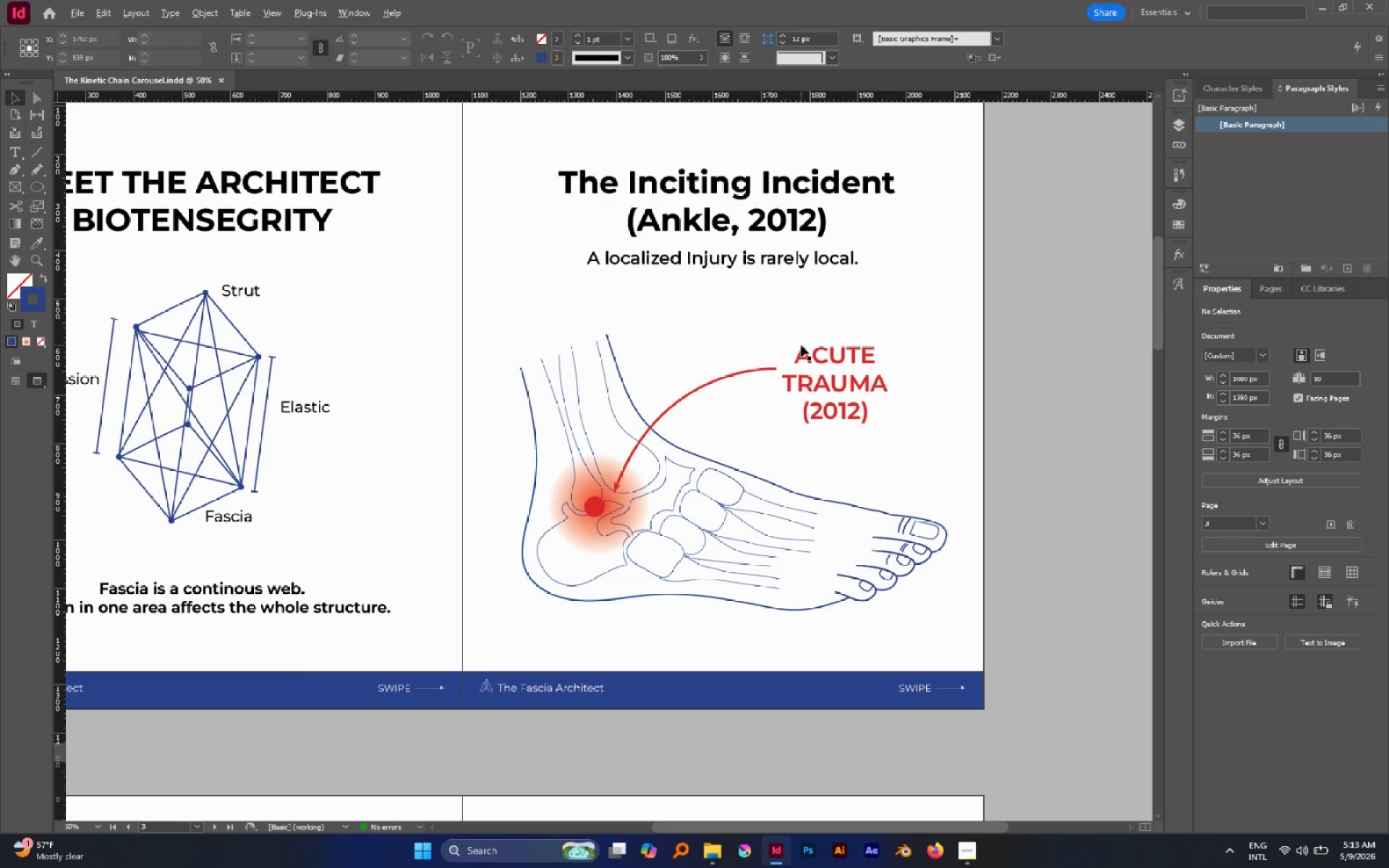 
hold_key(key=AltLeft, duration=0.64)
scroll: coordinate [801, 345], scroll_direction: down, amount: 1.0
 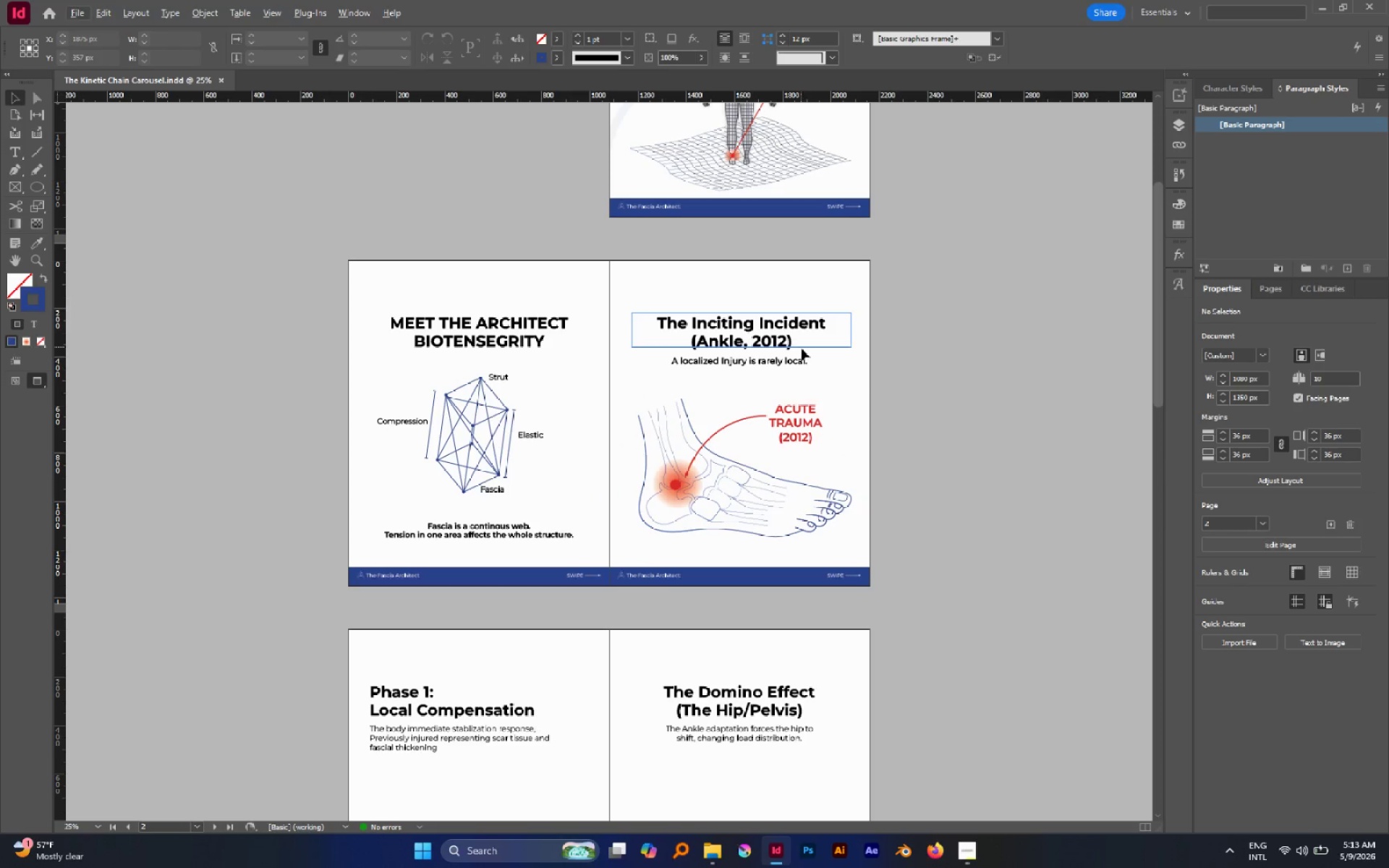 
hold_key(key=AltLeft, duration=0.45)
scroll: coordinate [807, 407], scroll_direction: up, amount: 1.0
 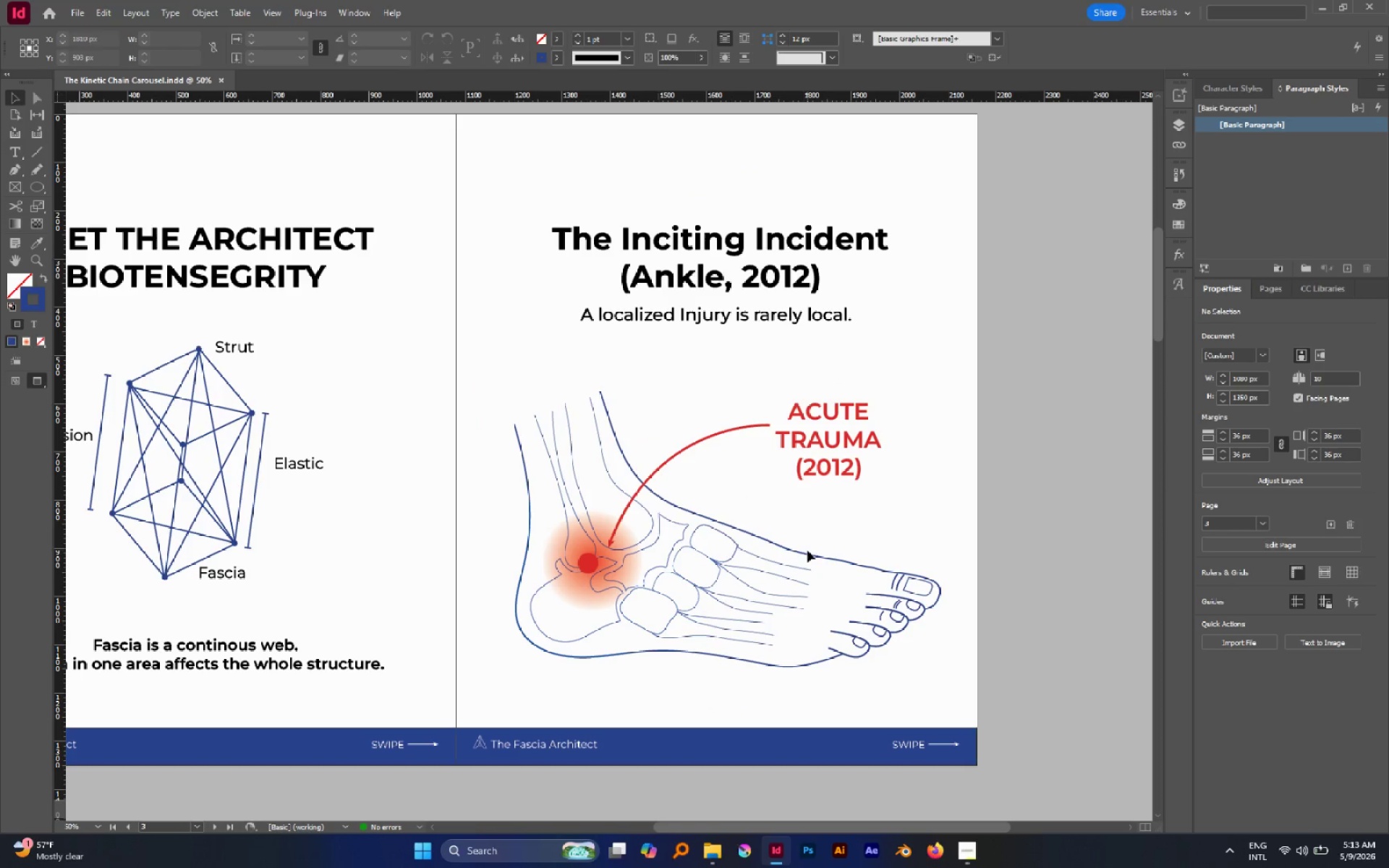 
key(A)
 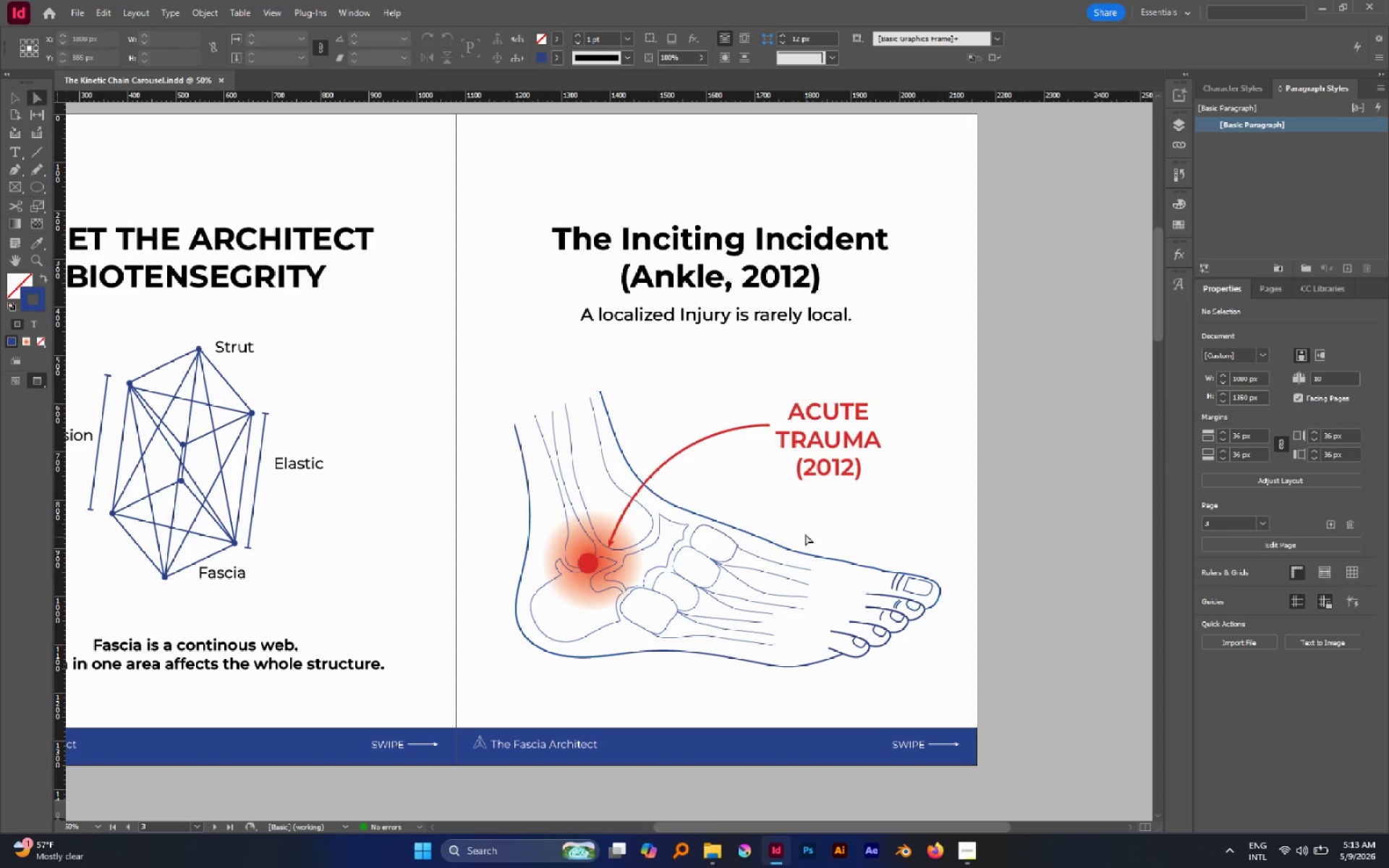 
left_click([804, 530])
 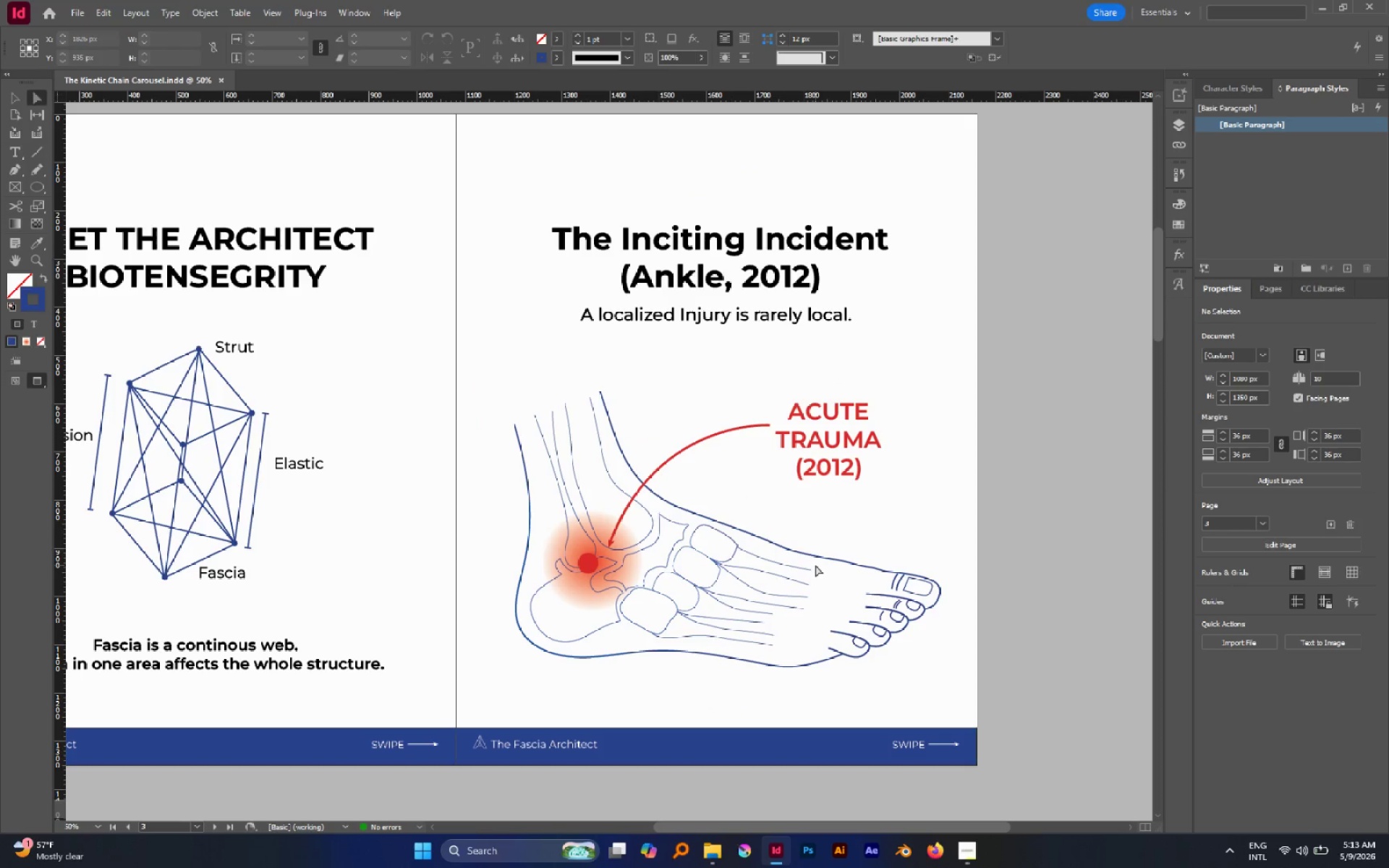 
hold_key(key=AltLeft, duration=0.52)
scroll: coordinate [811, 549], scroll_direction: down, amount: 1.0
 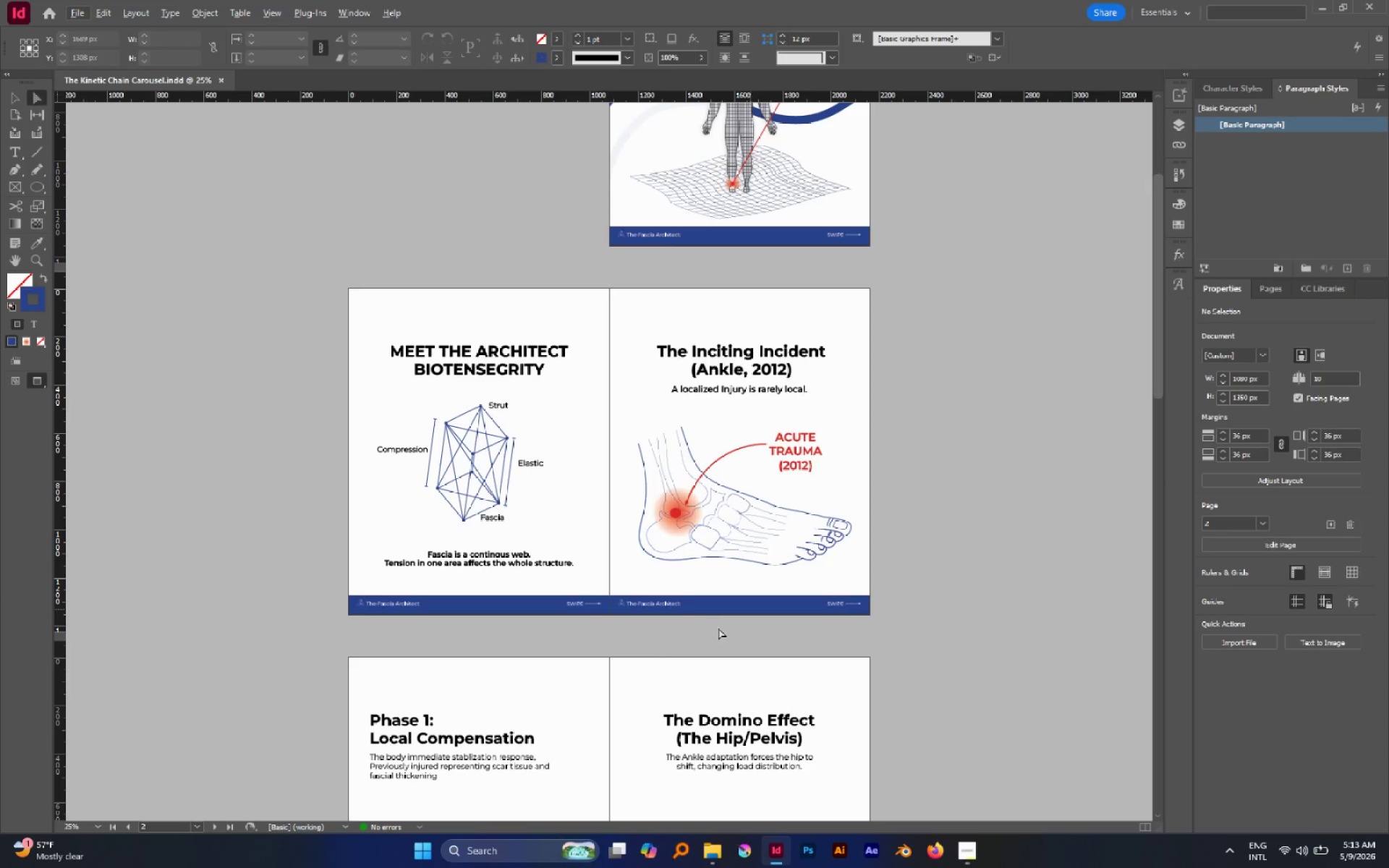 
hold_key(key=Space, duration=0.58)
 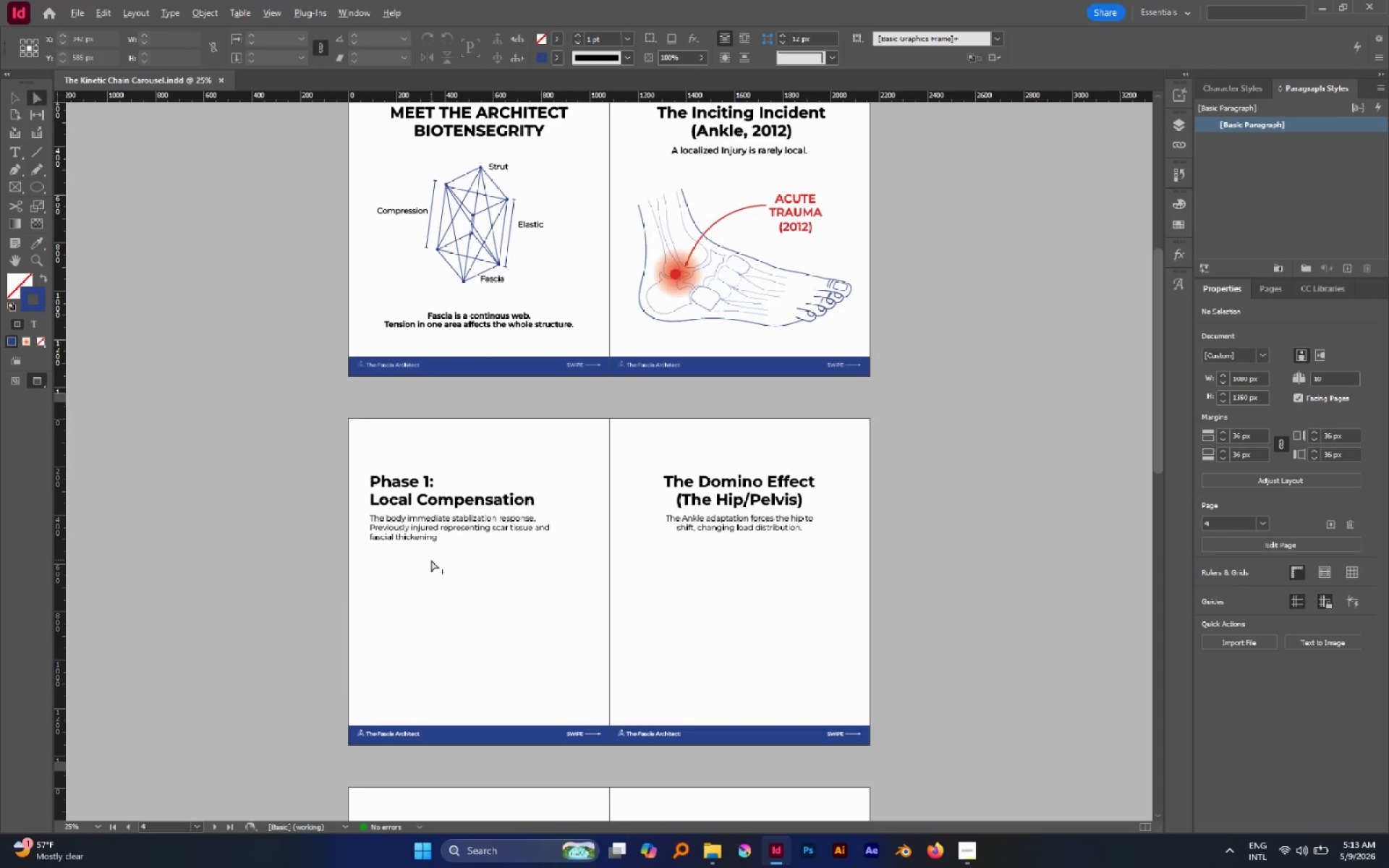 
left_click_drag(start_coordinate=[658, 672], to_coordinate=[712, 433])
 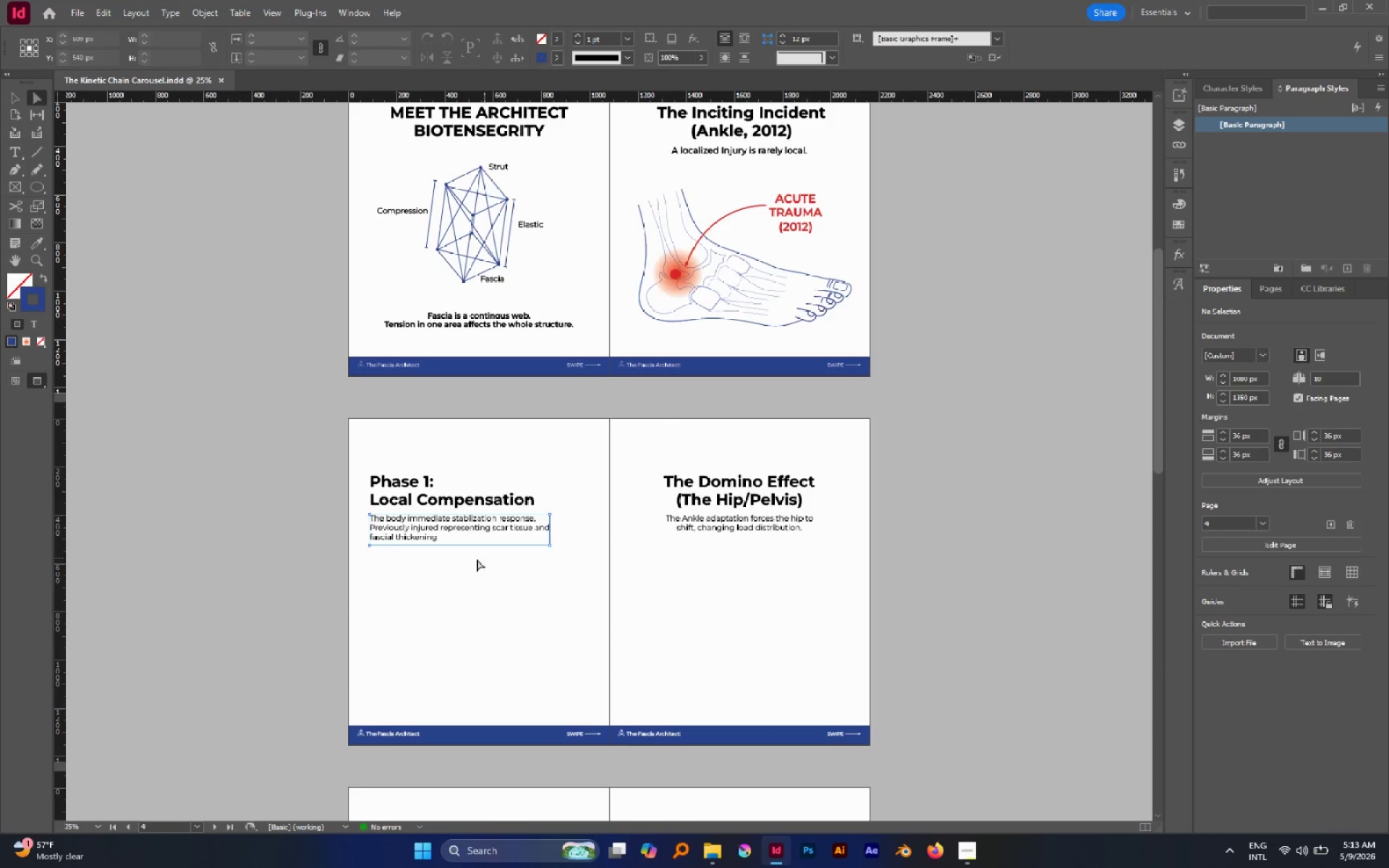 
hold_key(key=AltLeft, duration=0.48)
scroll: coordinate [431, 560], scroll_direction: up, amount: 1.0
 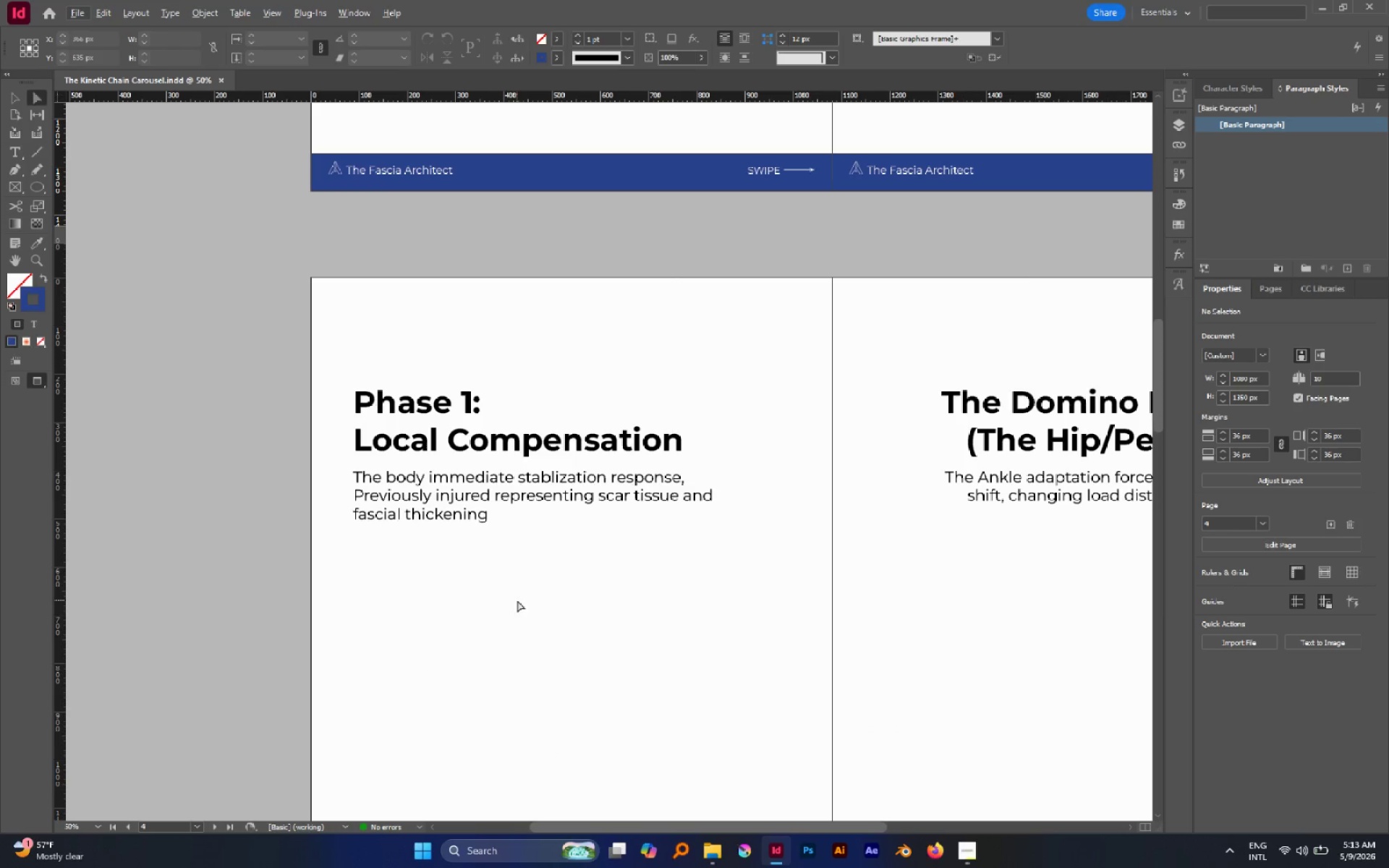 
hold_key(key=Space, duration=0.58)
 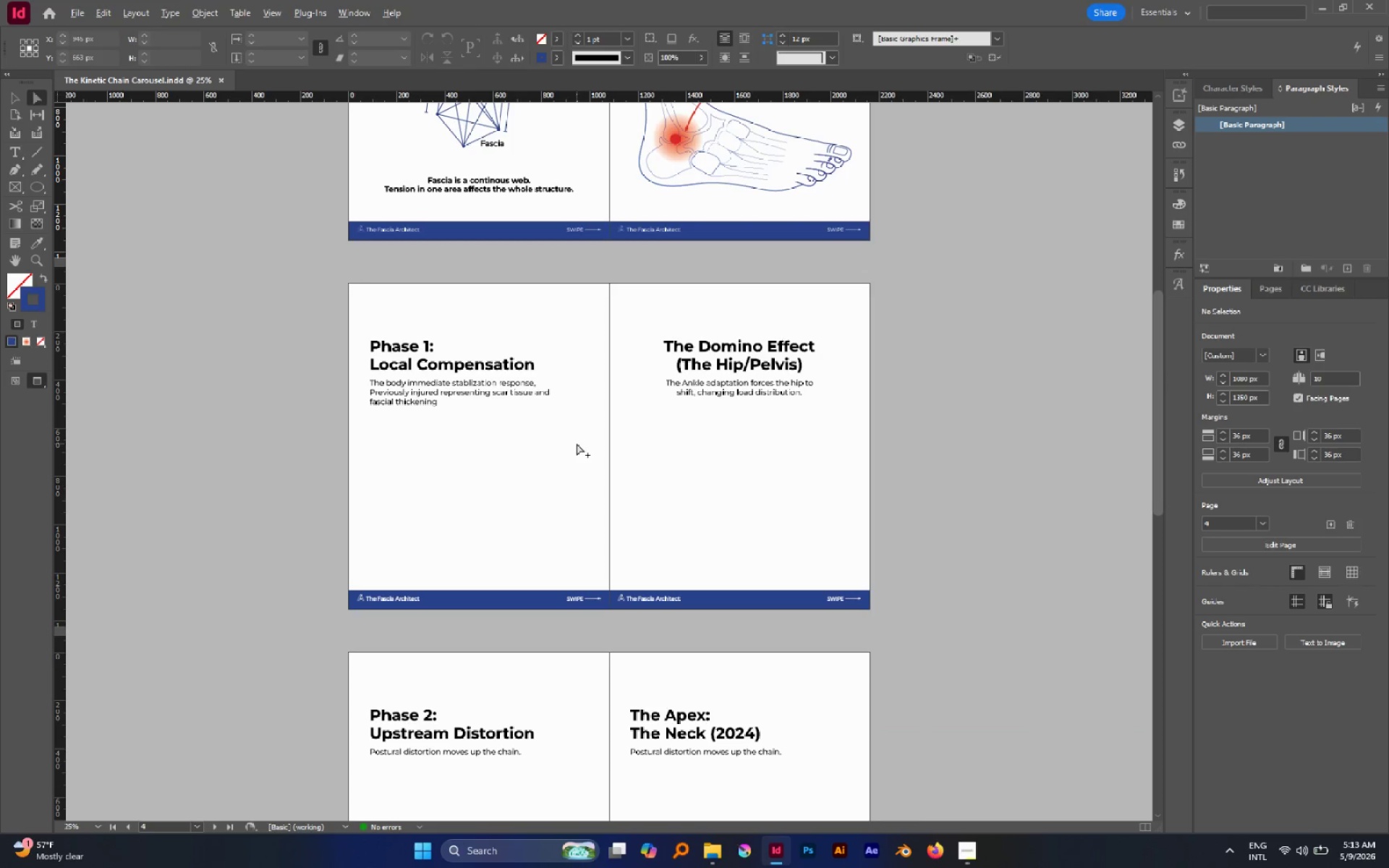 
left_click_drag(start_coordinate=[531, 593], to_coordinate=[611, 420])
 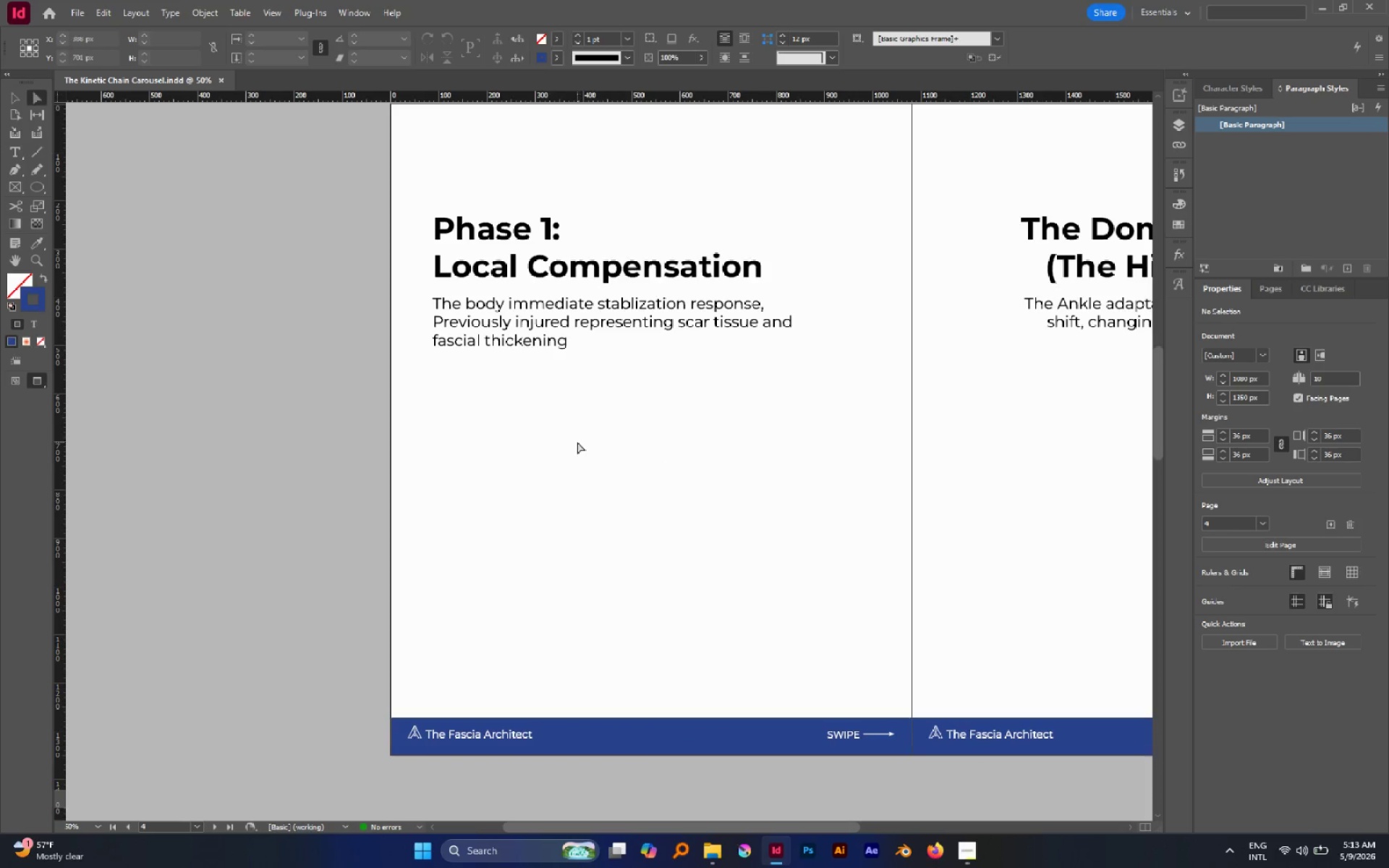 
hold_key(key=AltLeft, duration=0.45)
scroll: coordinate [577, 443], scroll_direction: down, amount: 1.0
 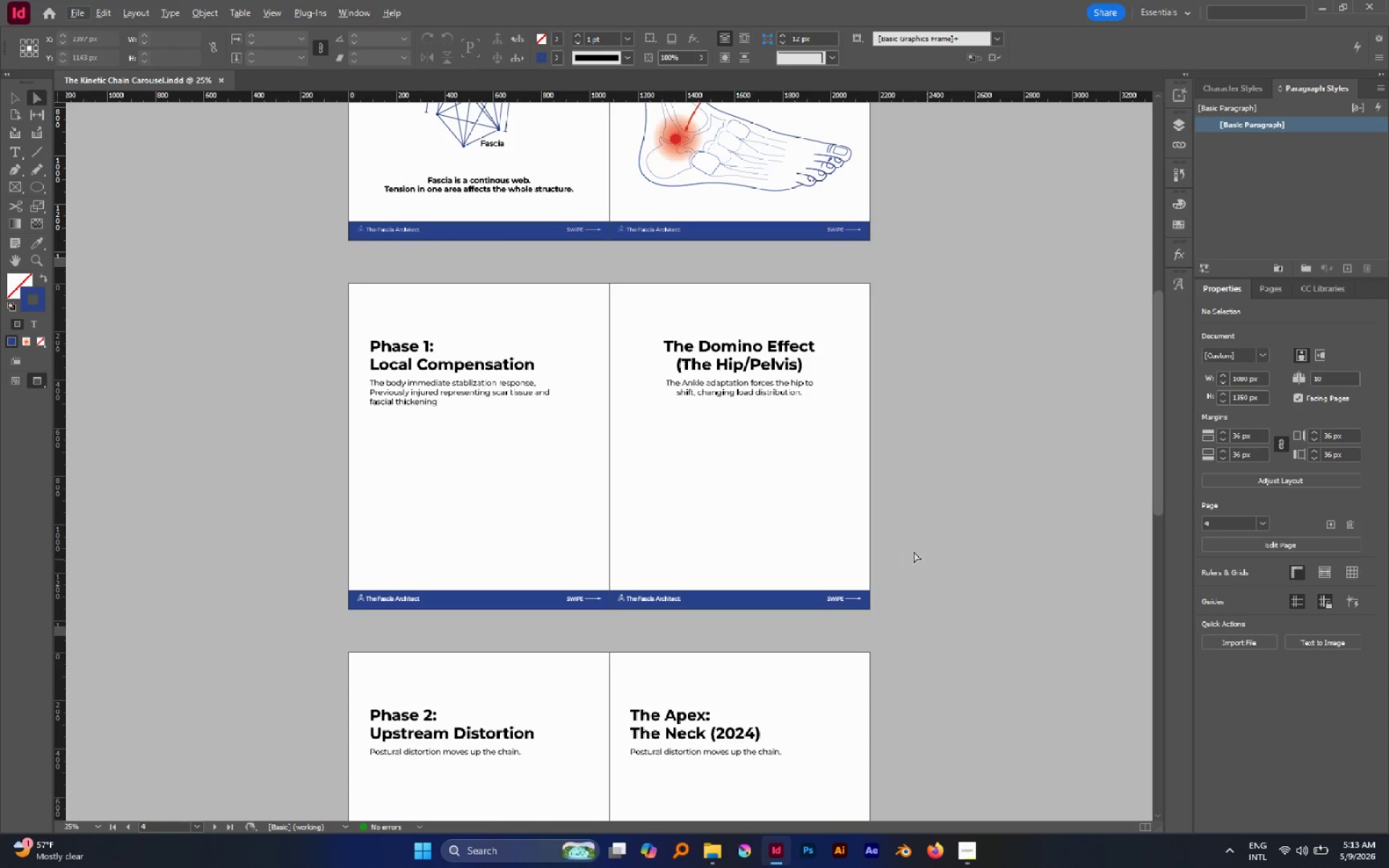 
scroll: coordinate [801, 498], scroll_direction: up, amount: 2.0
 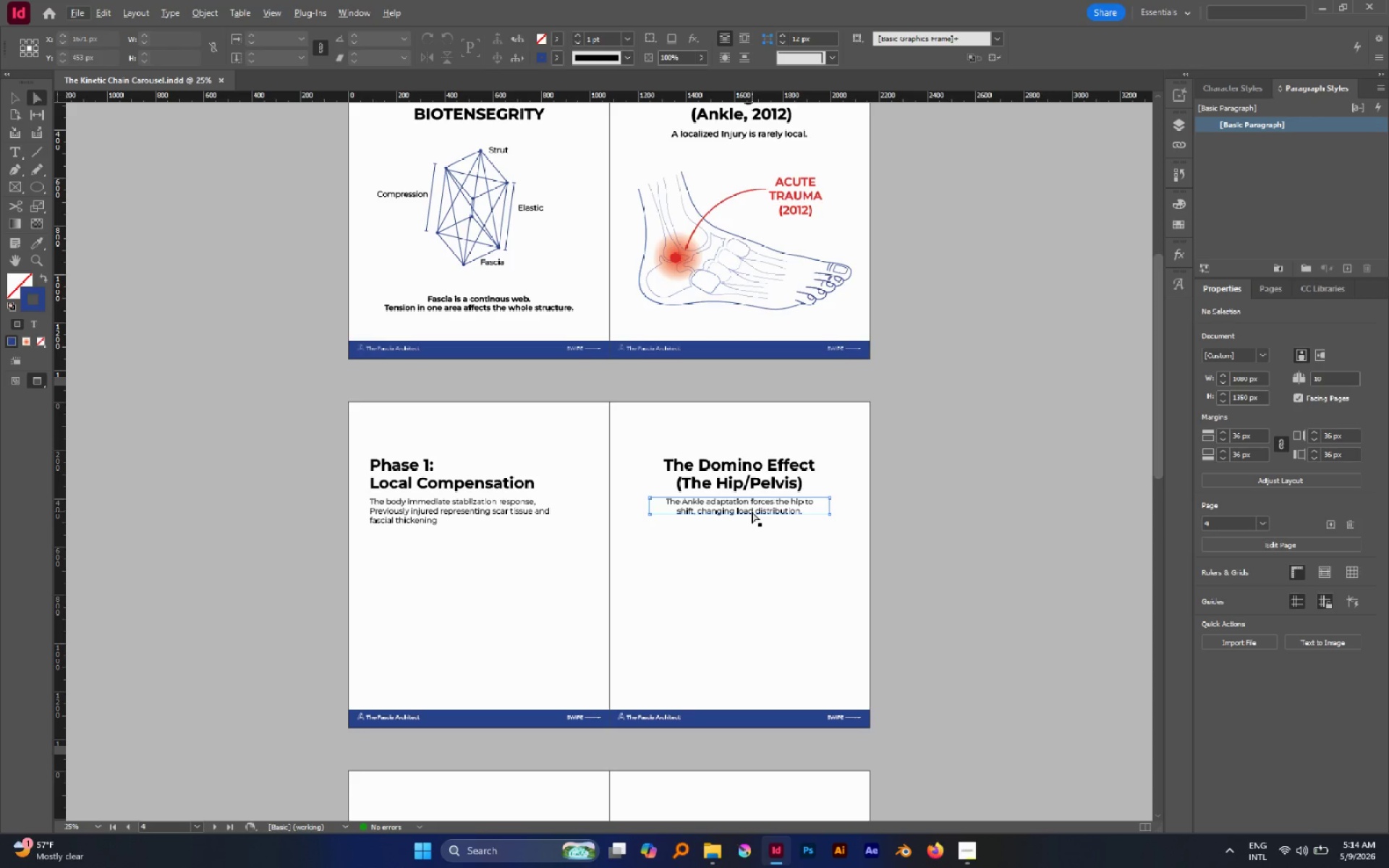 
wait(30.62)
 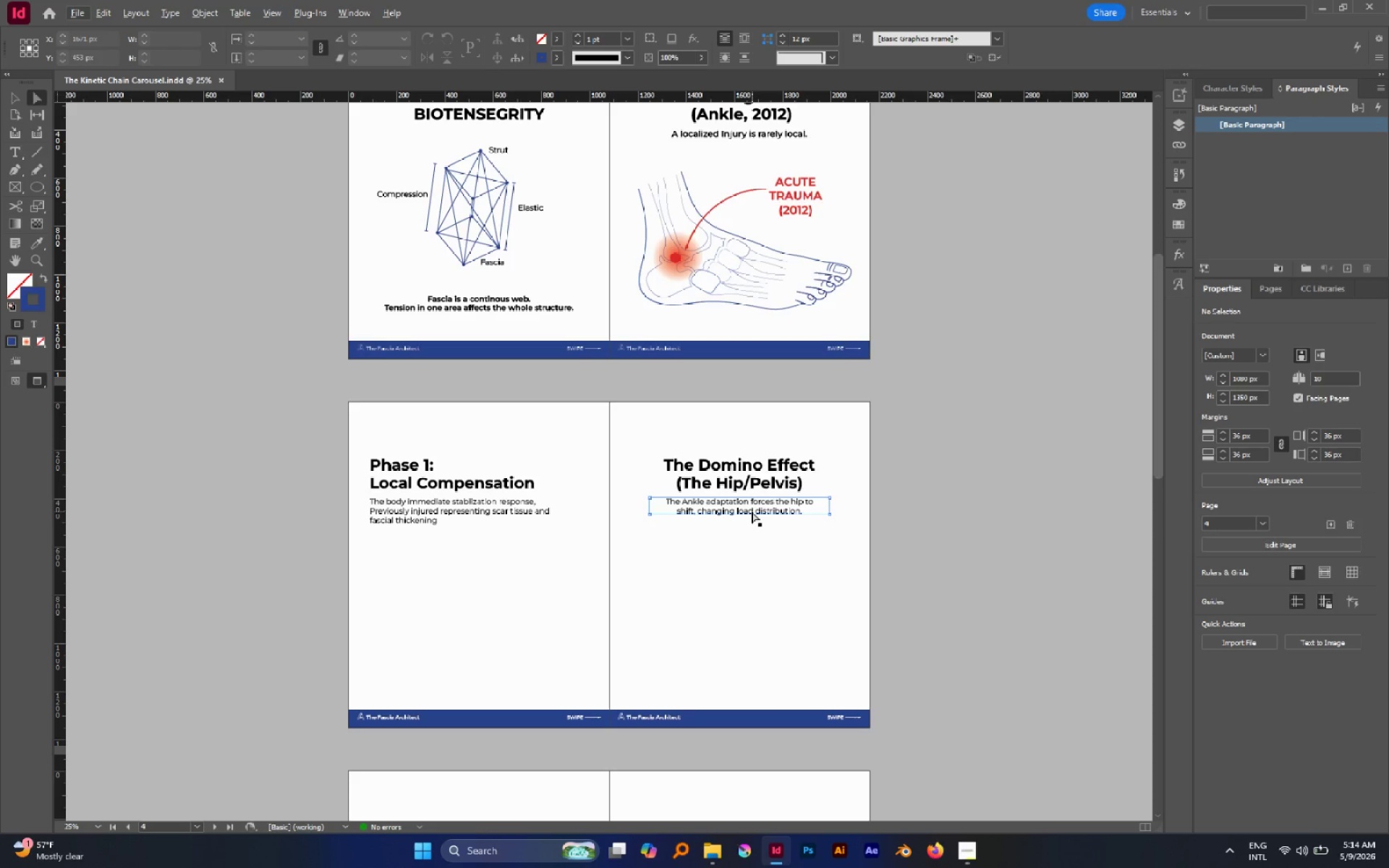 
key(V)
 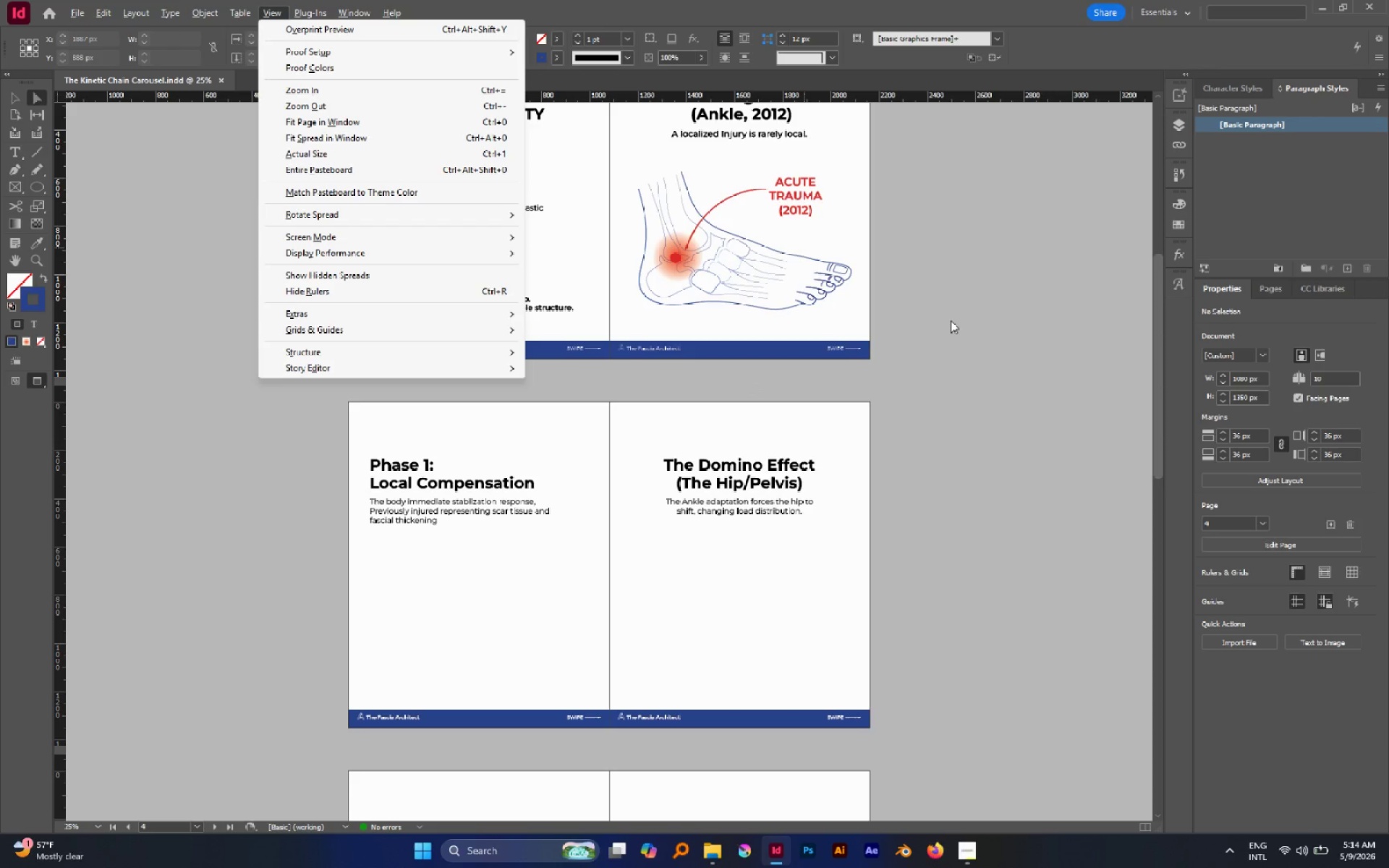 
left_click([951, 320])
 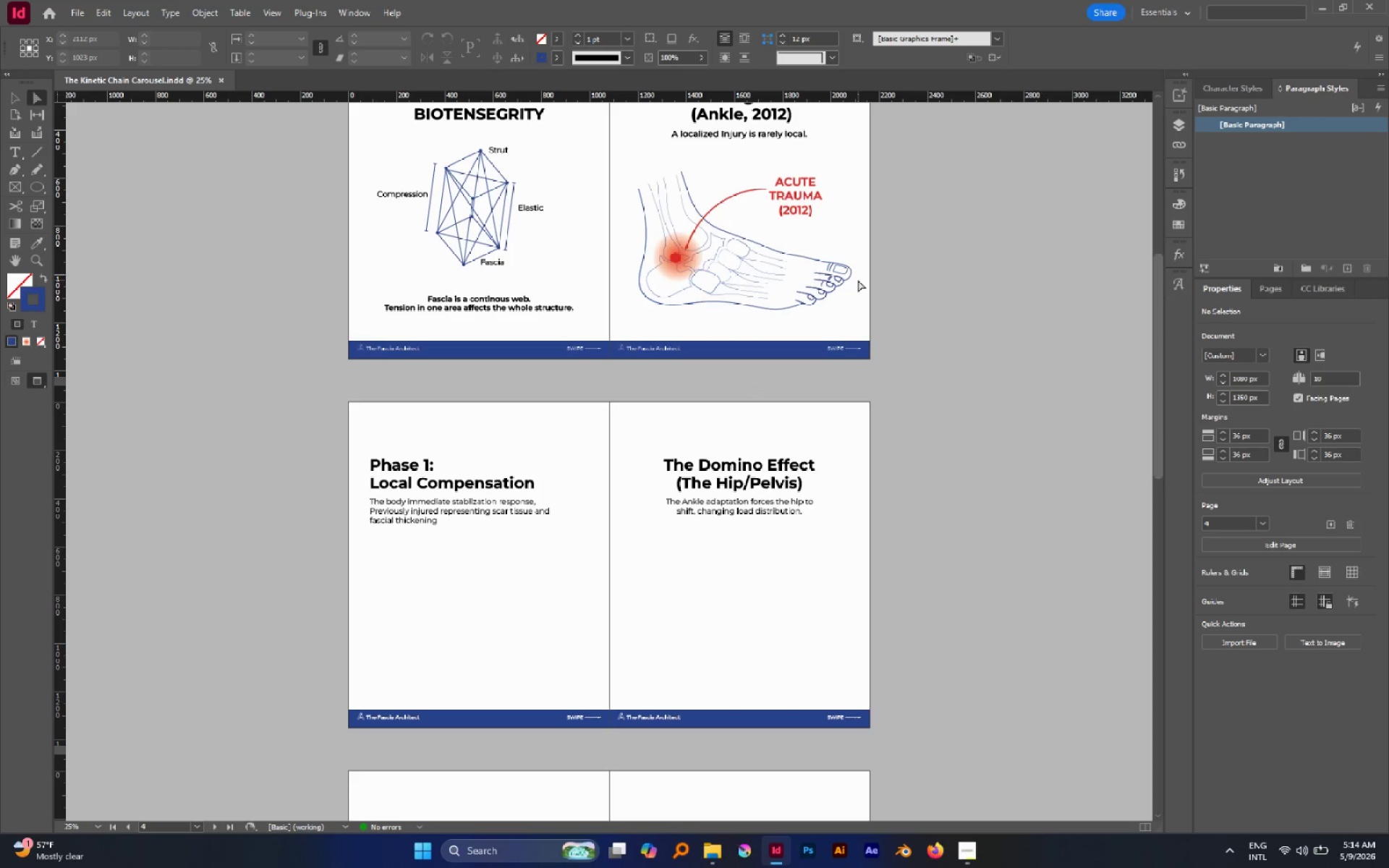 
key(V)
 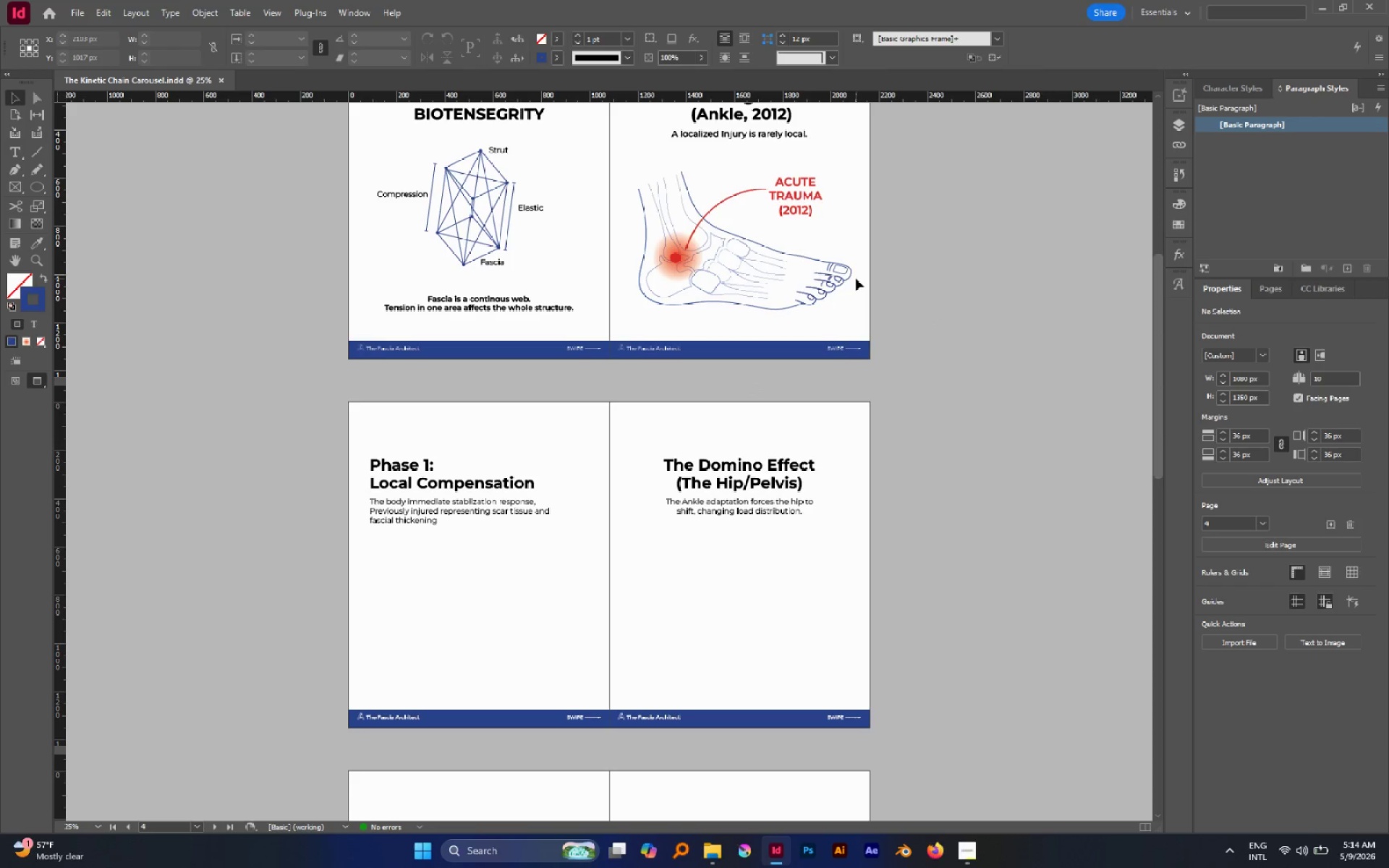 
left_click([856, 278])
 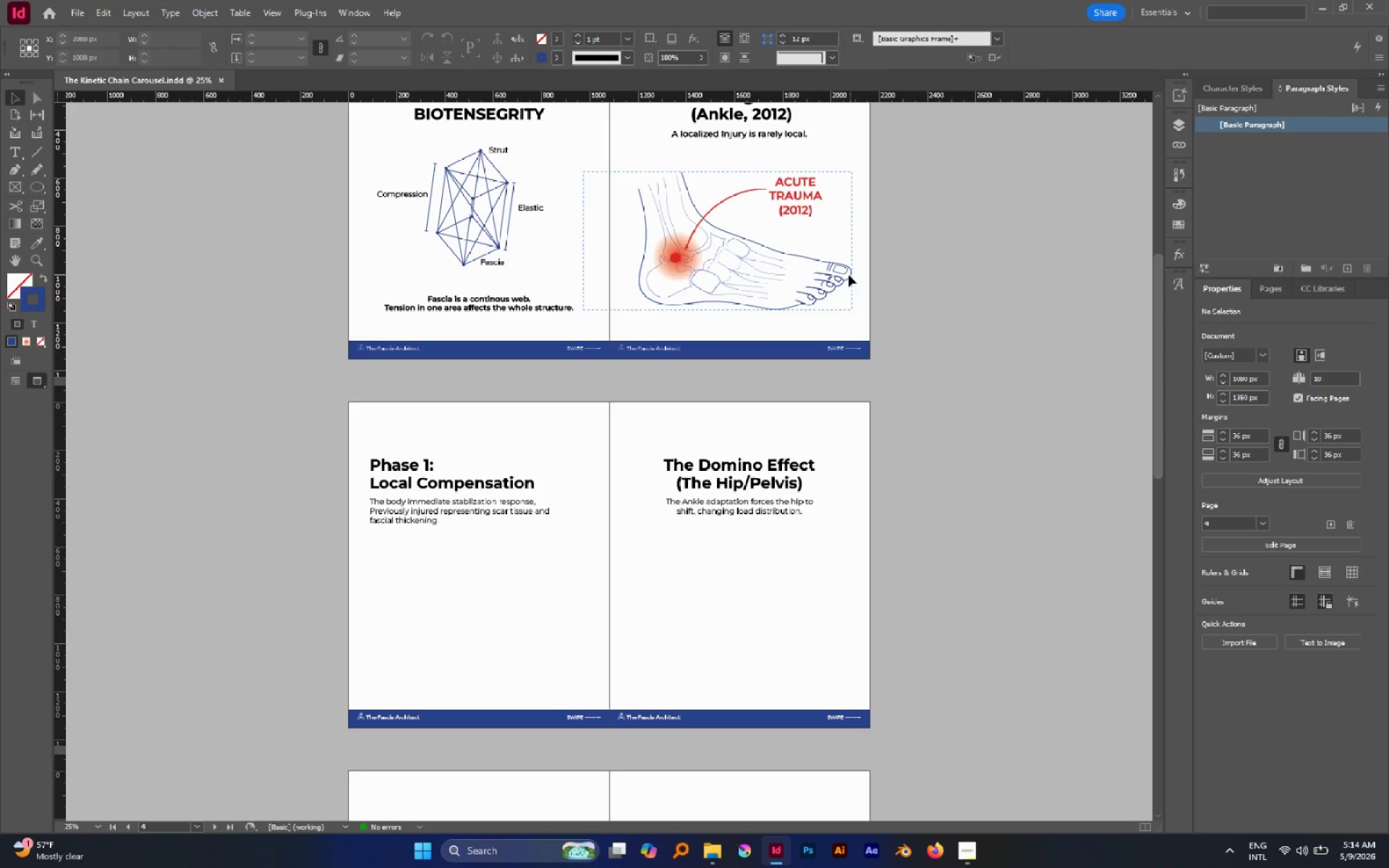 
left_click([849, 274])
 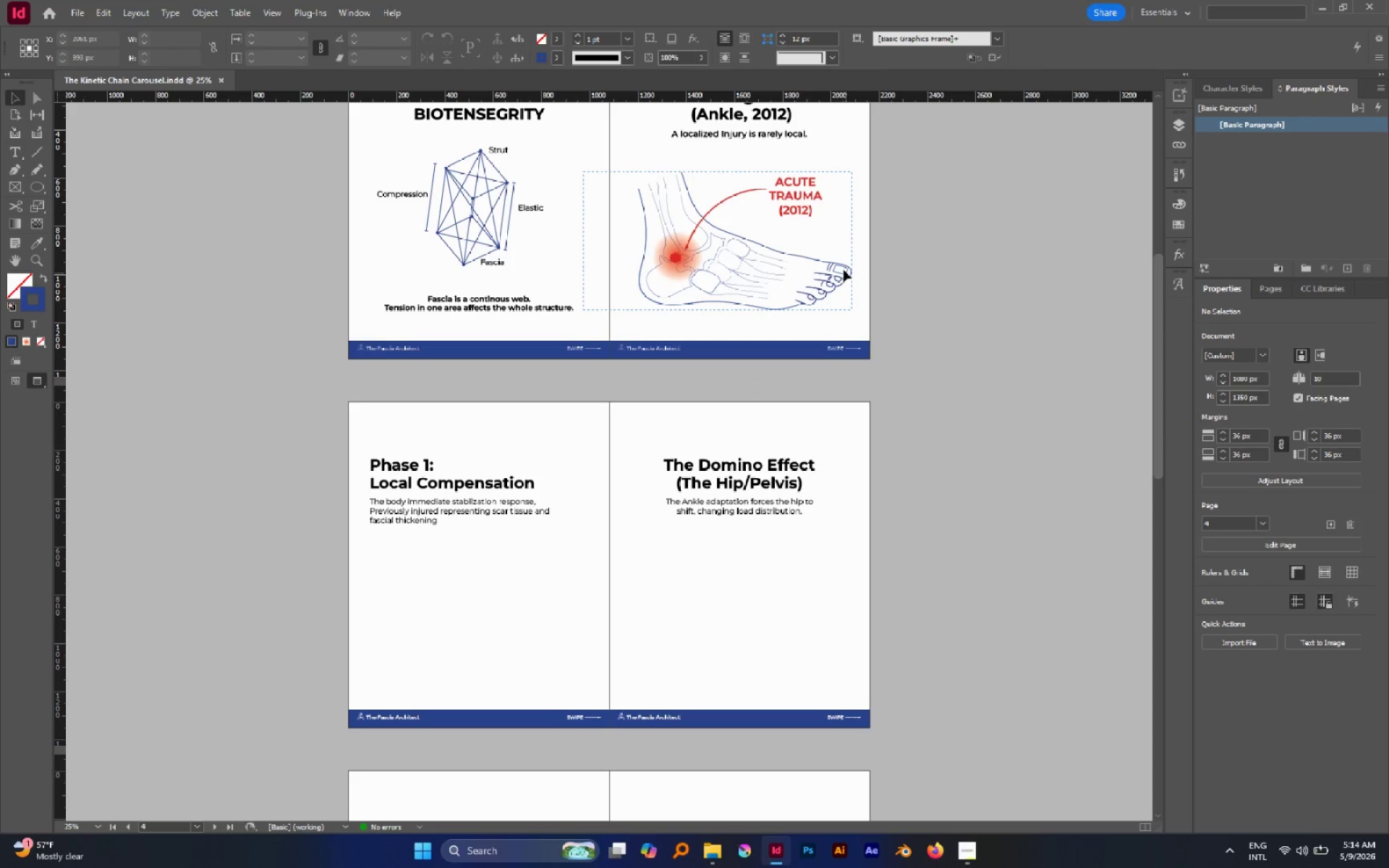 
left_click([844, 269])
 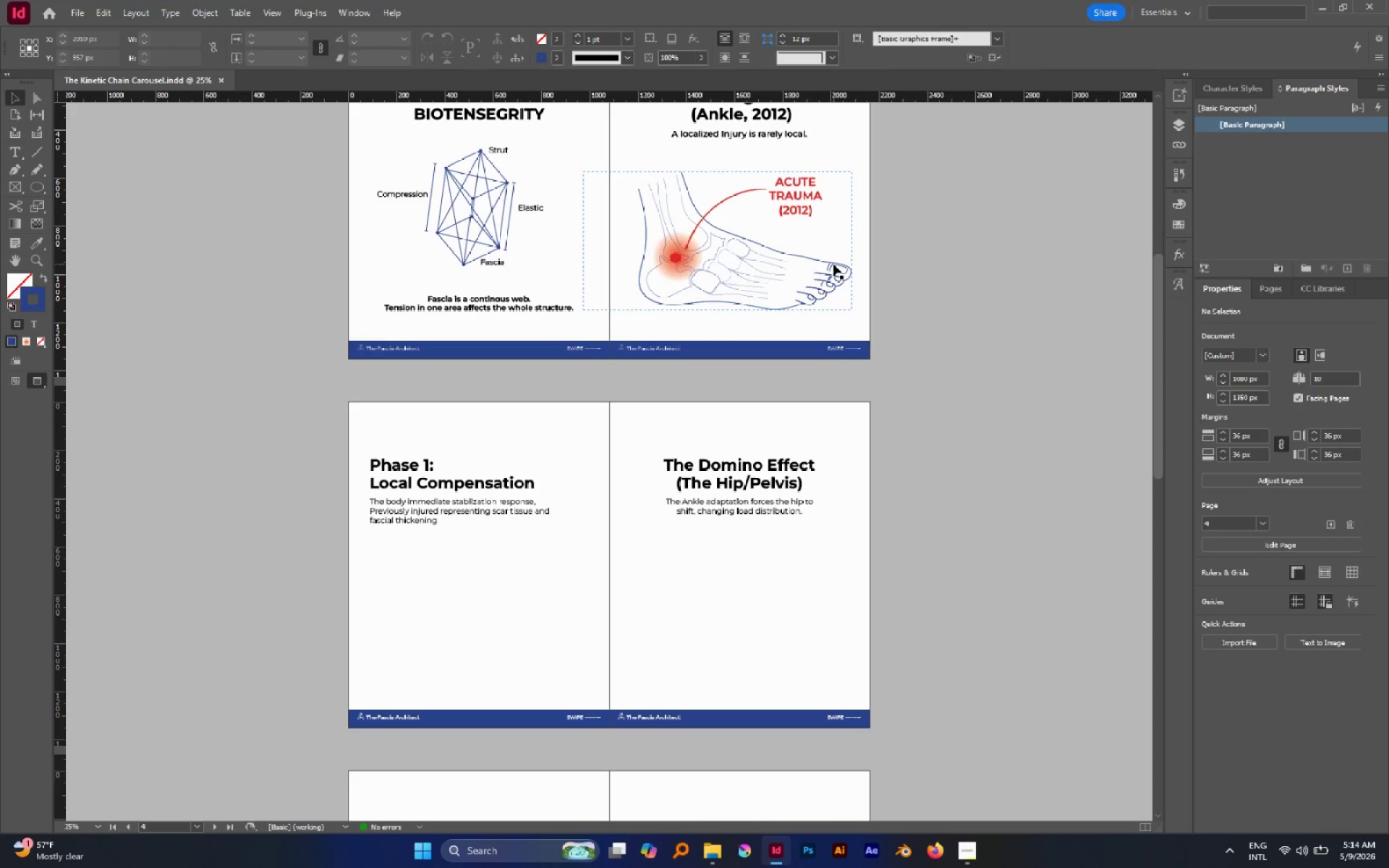 
left_click([833, 264])
 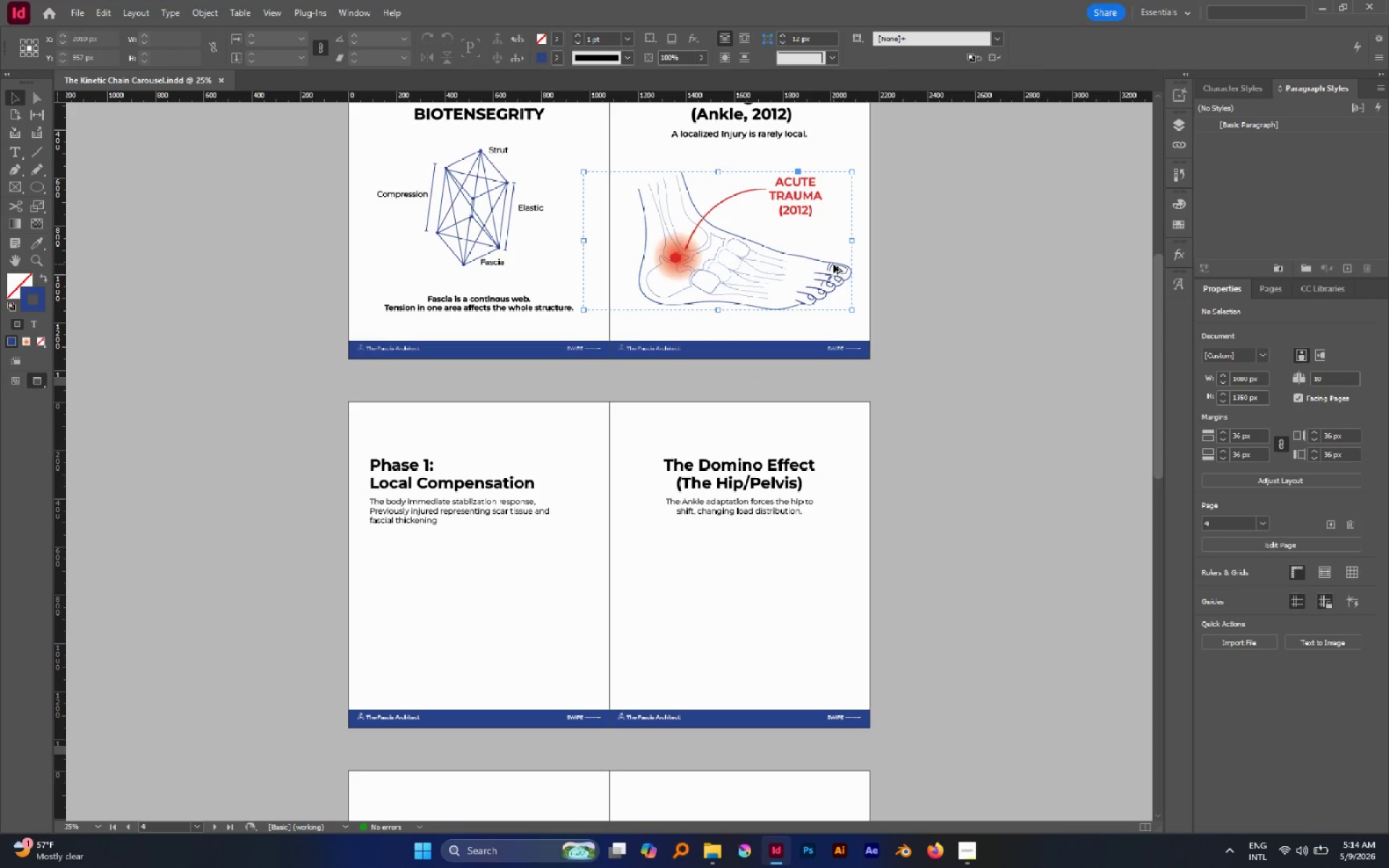 
hold_key(key=AltLeft, duration=0.91)
left_click_drag(start_coordinate=[833, 264], to_coordinate=[672, 553])
 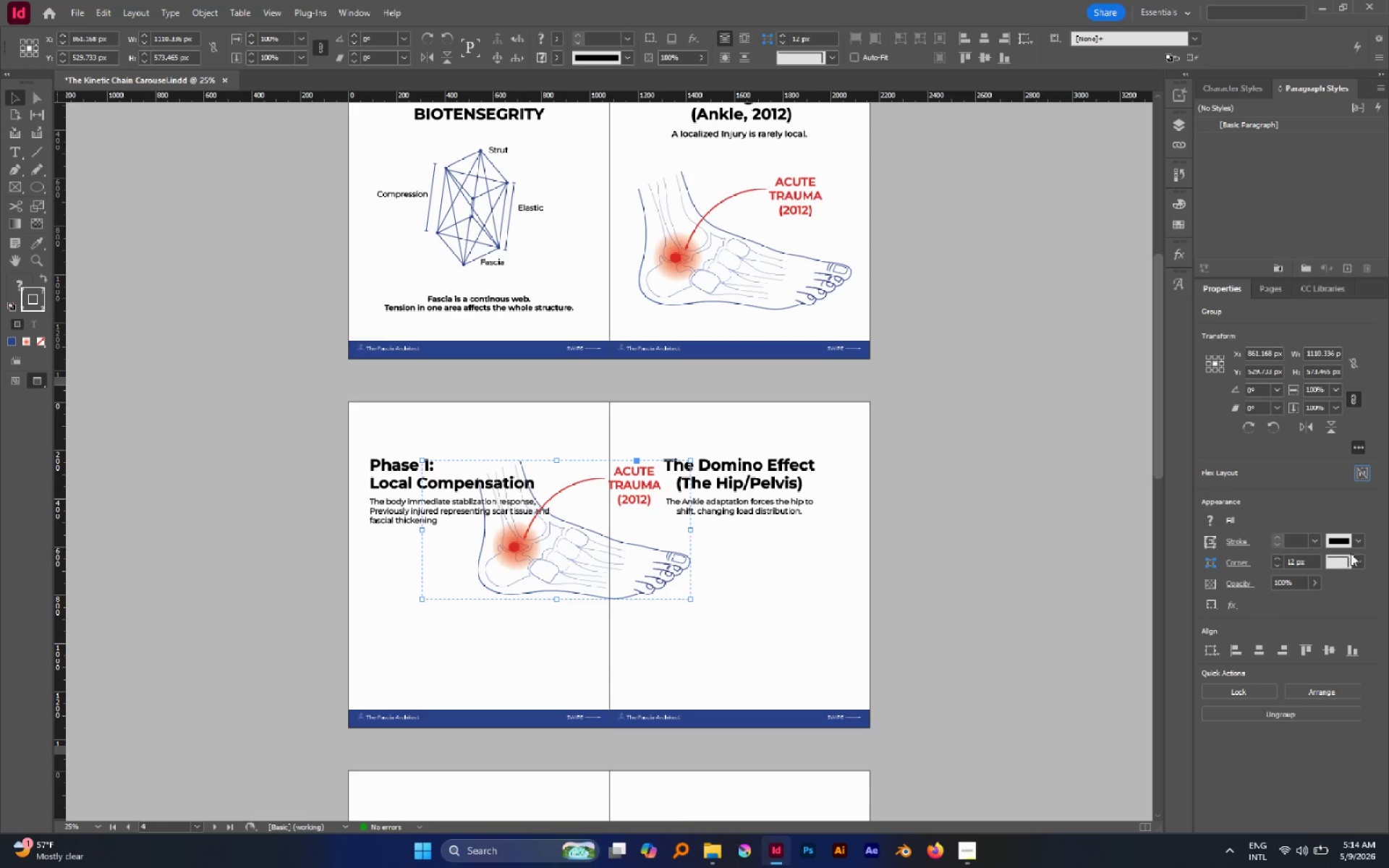 
left_click([1307, 424])
 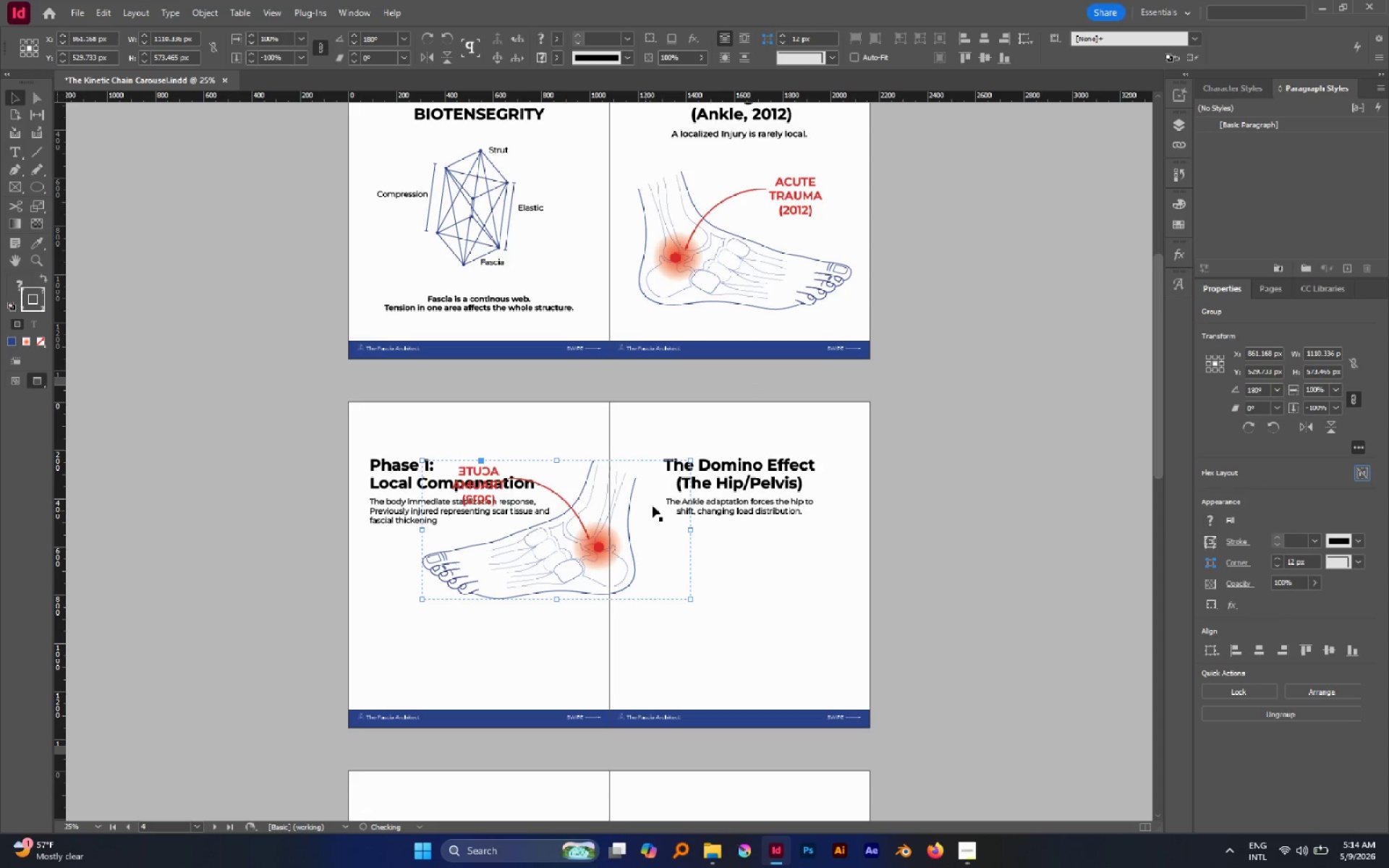 
hold_key(key=ControlLeft, duration=2.03)
hold_key(key=ShiftLeft, duration=1.81)
left_click_drag(start_coordinate=[689, 461], to_coordinate=[646, 521])
 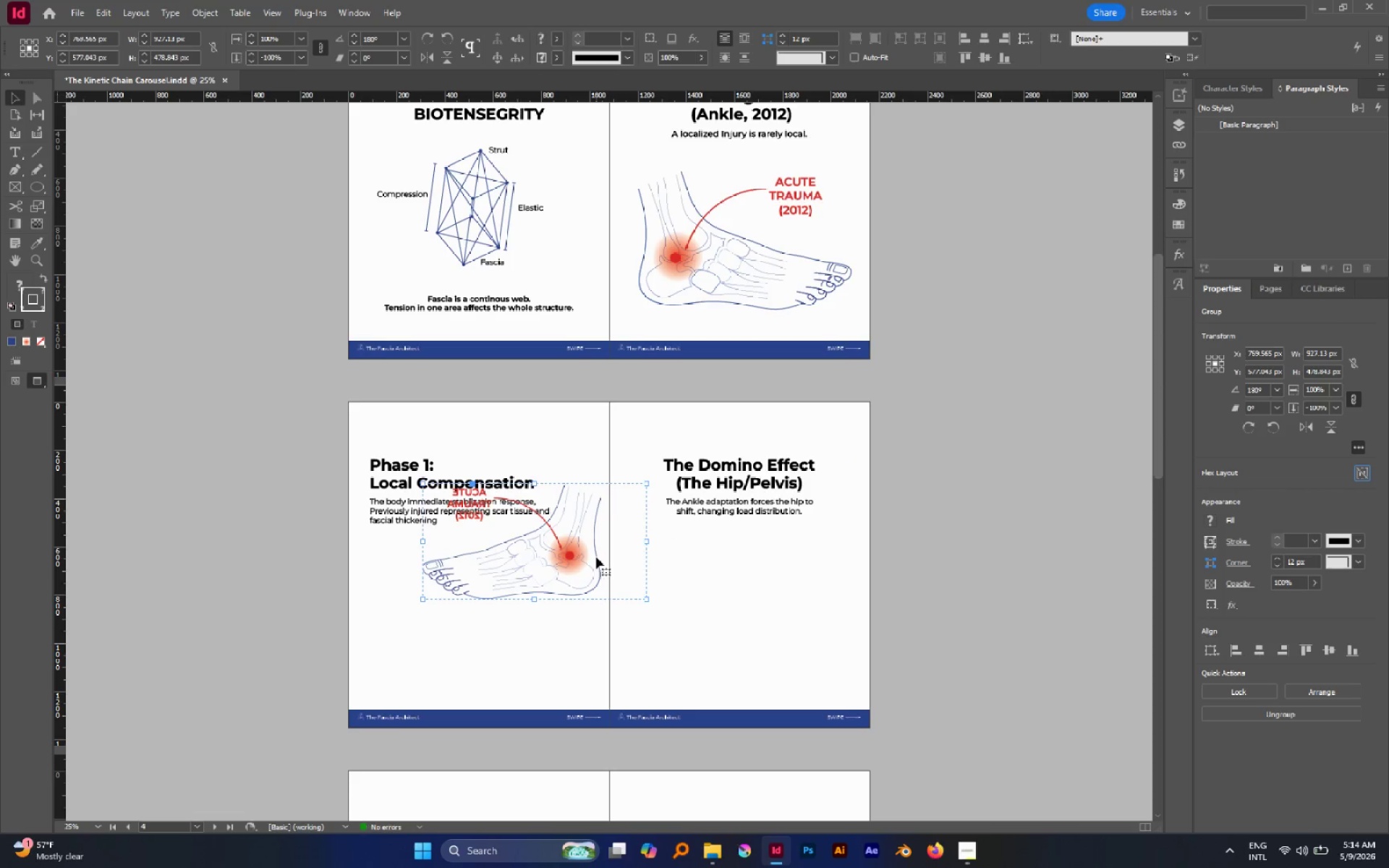 
hold_key(key=ControlLeft, duration=2.86)
hold_key(key=ShiftLeft, duration=2.67)
left_click_drag(start_coordinate=[645, 485], to_coordinate=[590, 514])
 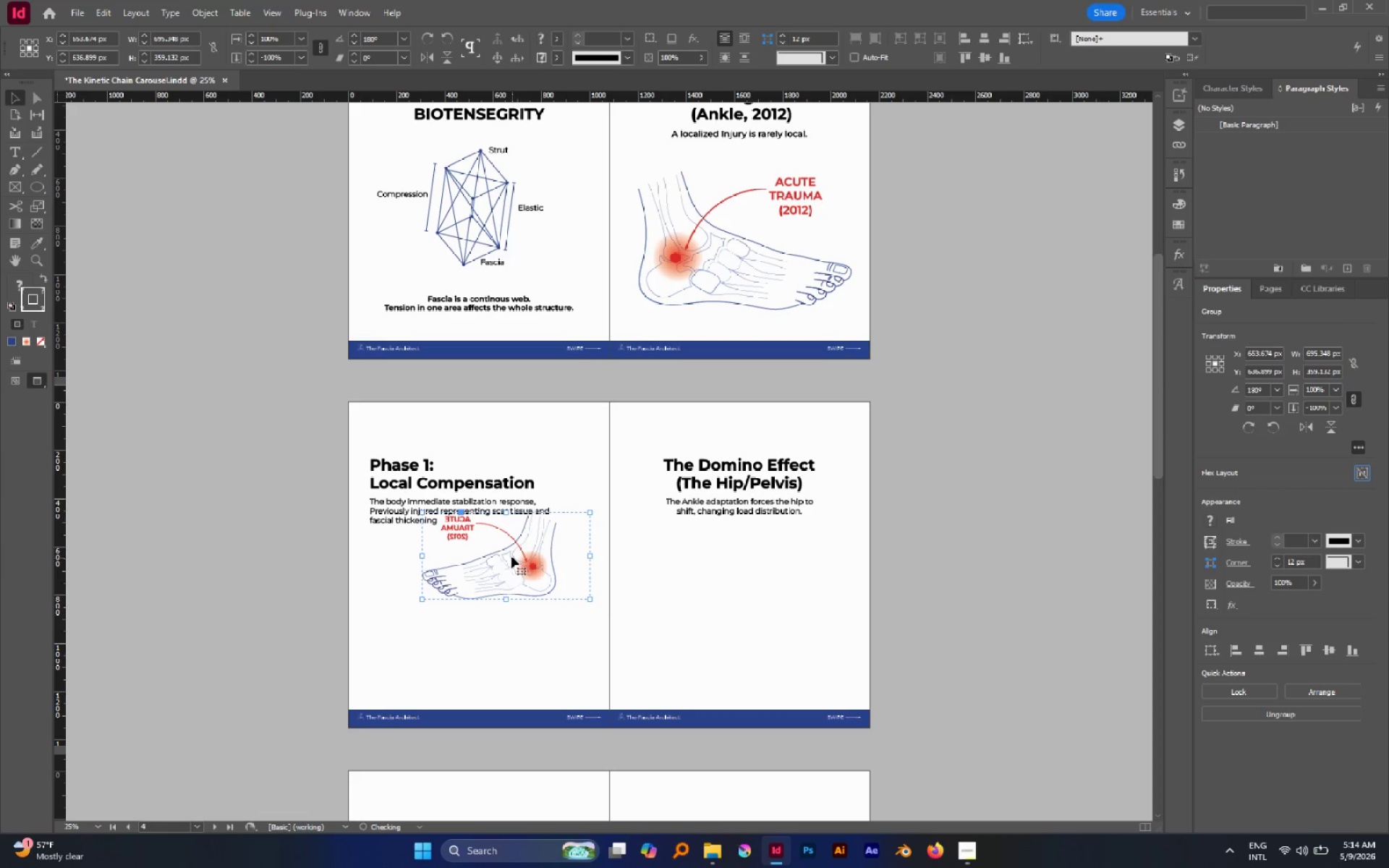 
left_click_drag(start_coordinate=[499, 553], to_coordinate=[505, 637])
 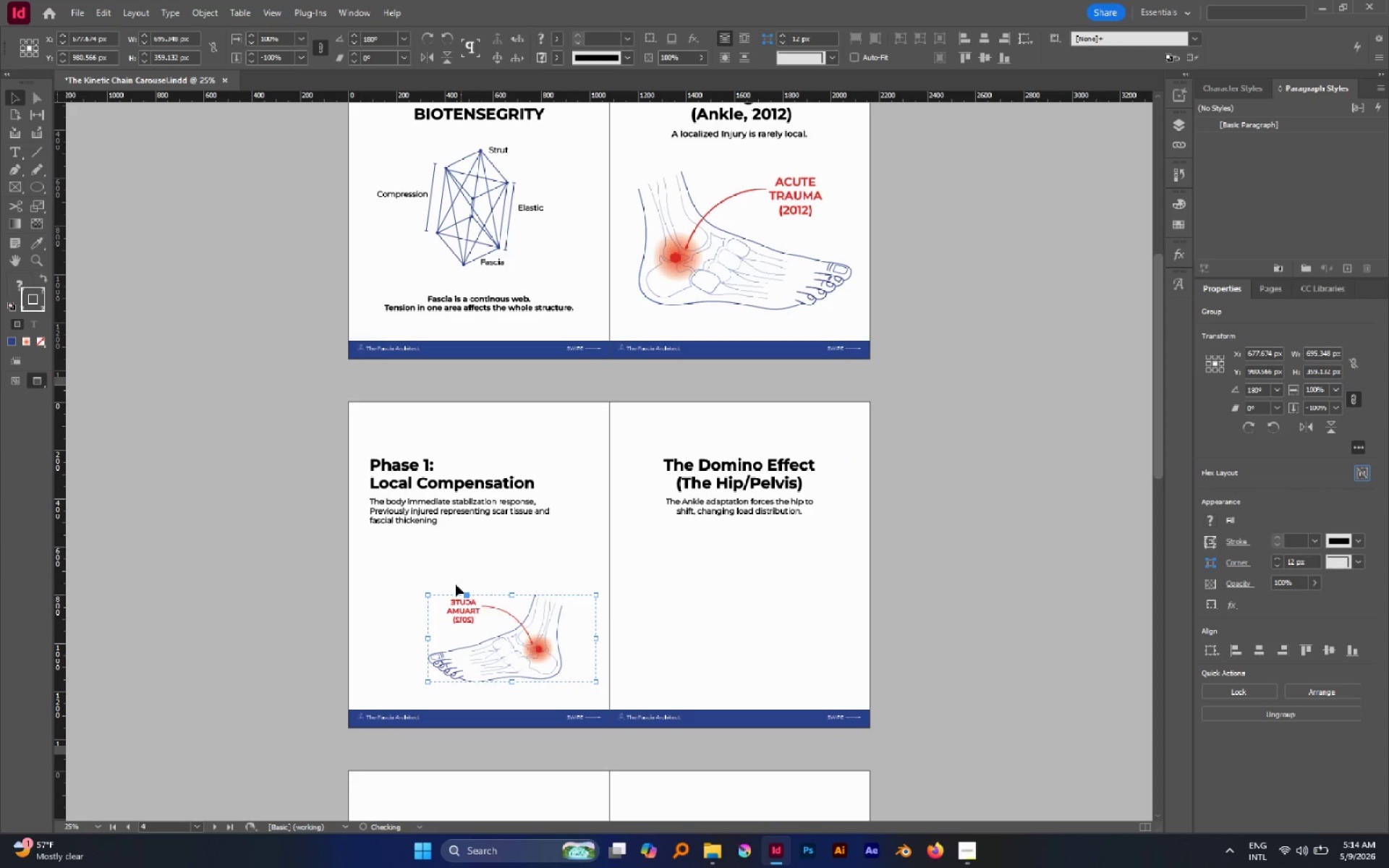 
left_click([439, 561])
 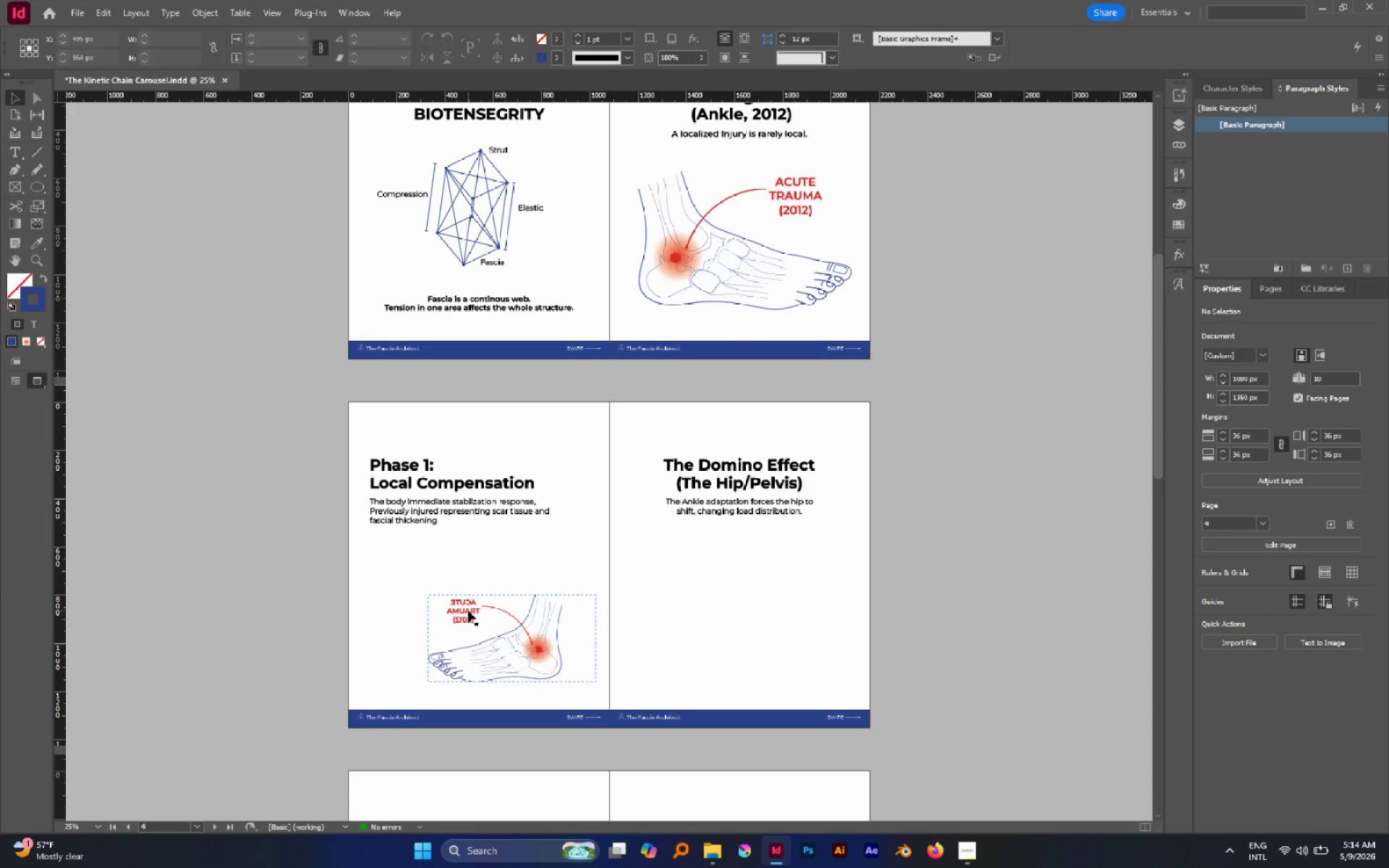 
double_click([468, 610])
 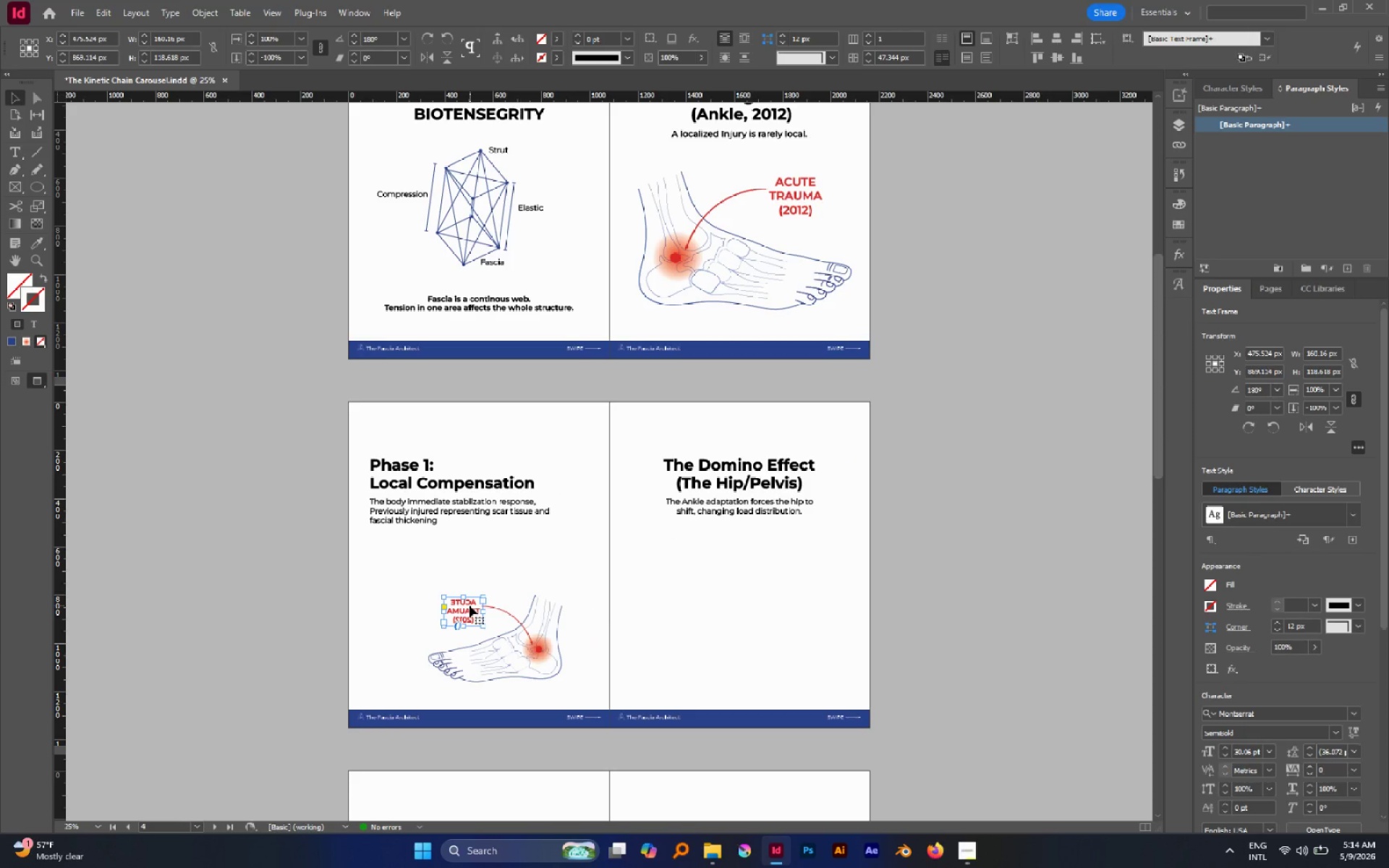 
key(Delete)
 